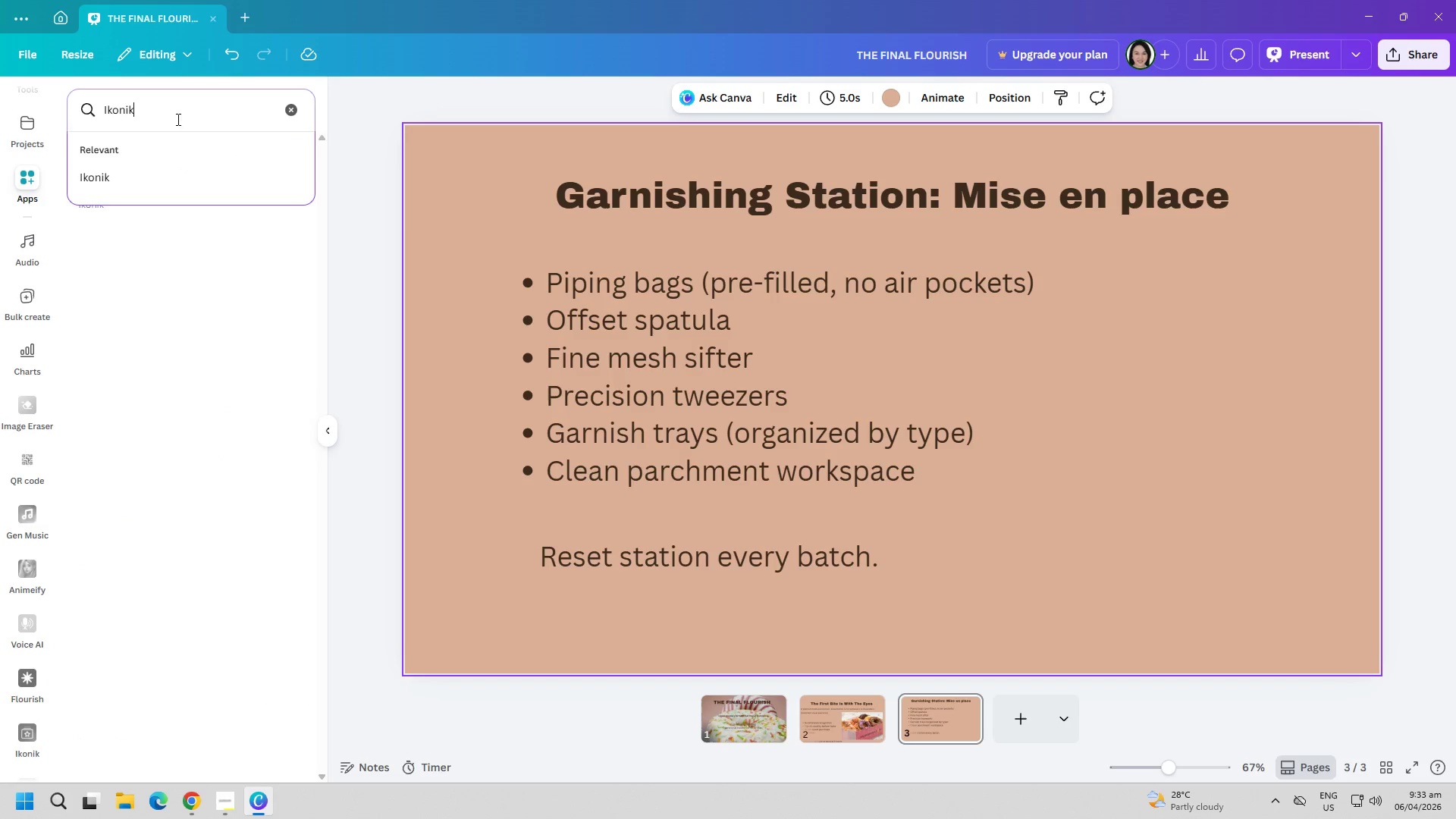 
double_click([298, 105])
 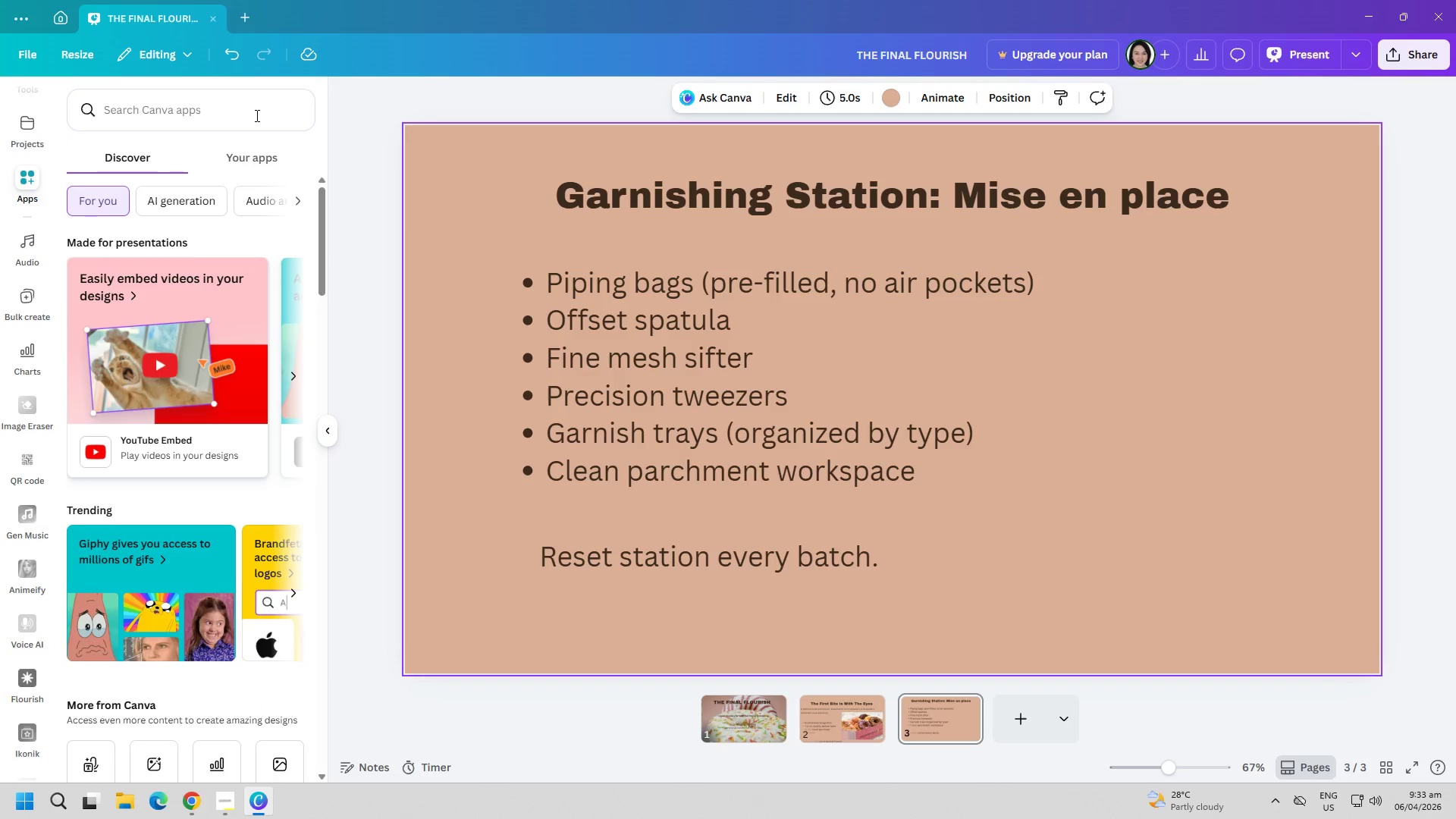 
triple_click([244, 115])
 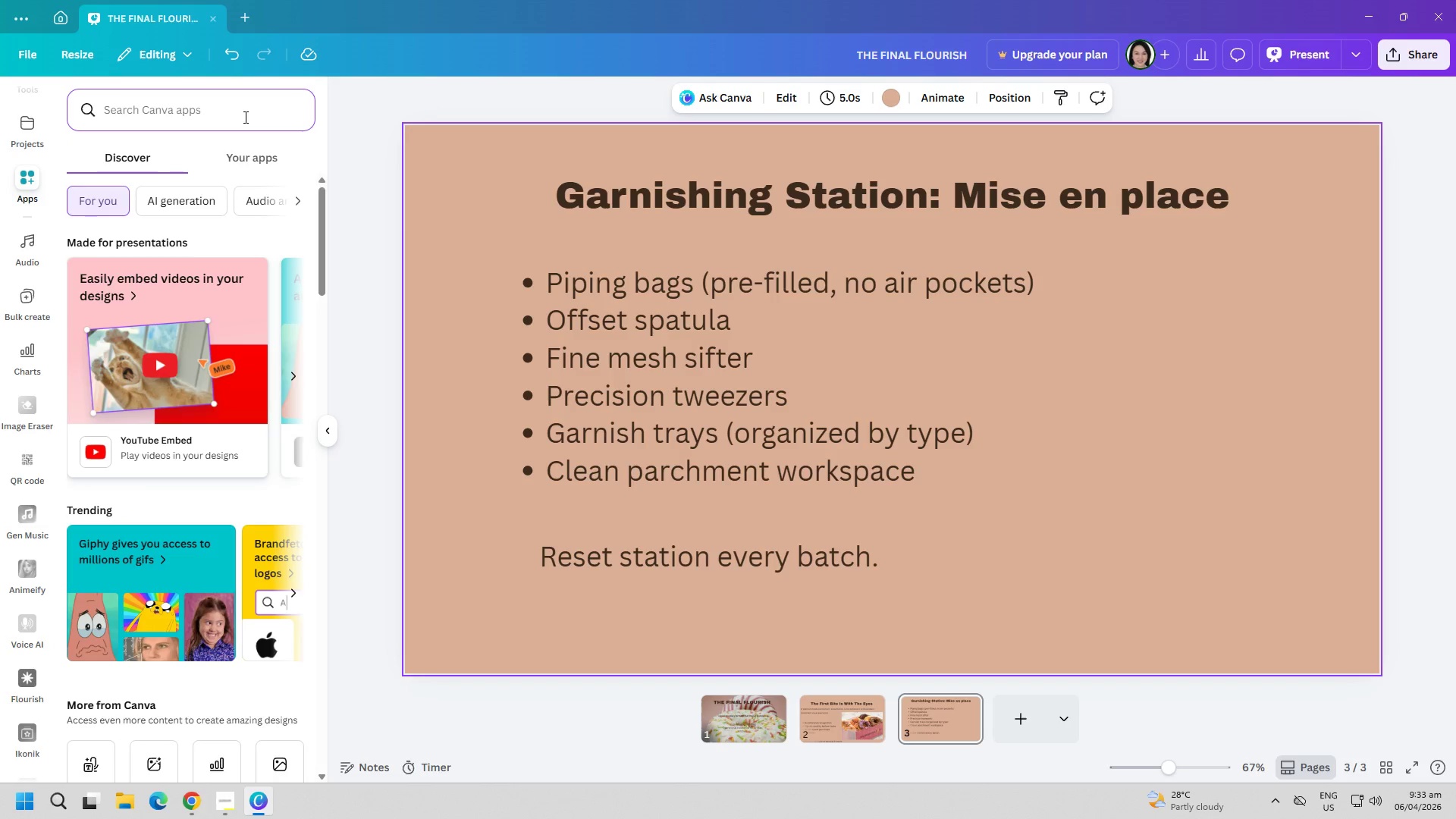 
type(photo)
 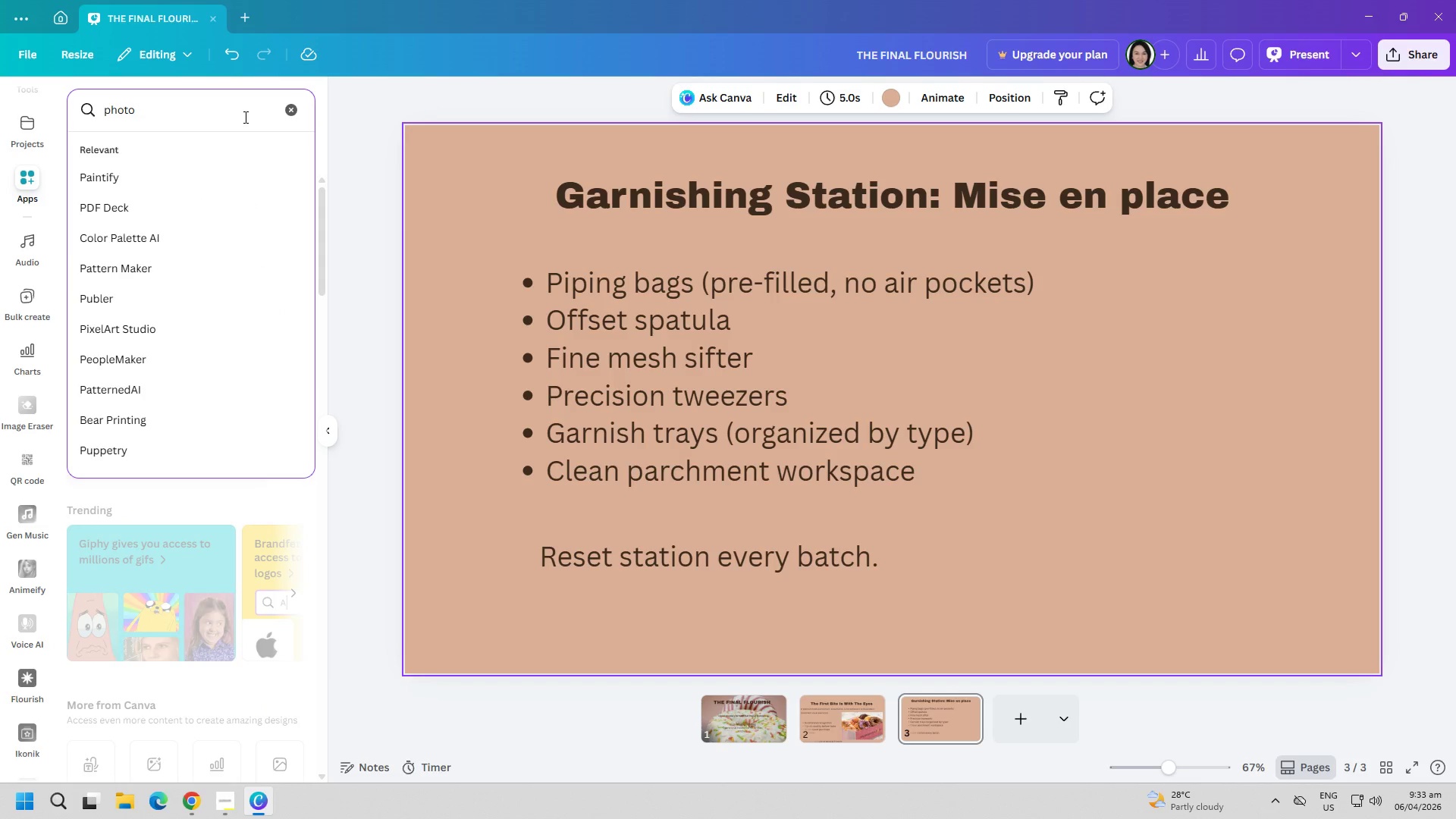 
key(Control+ControlLeft)
 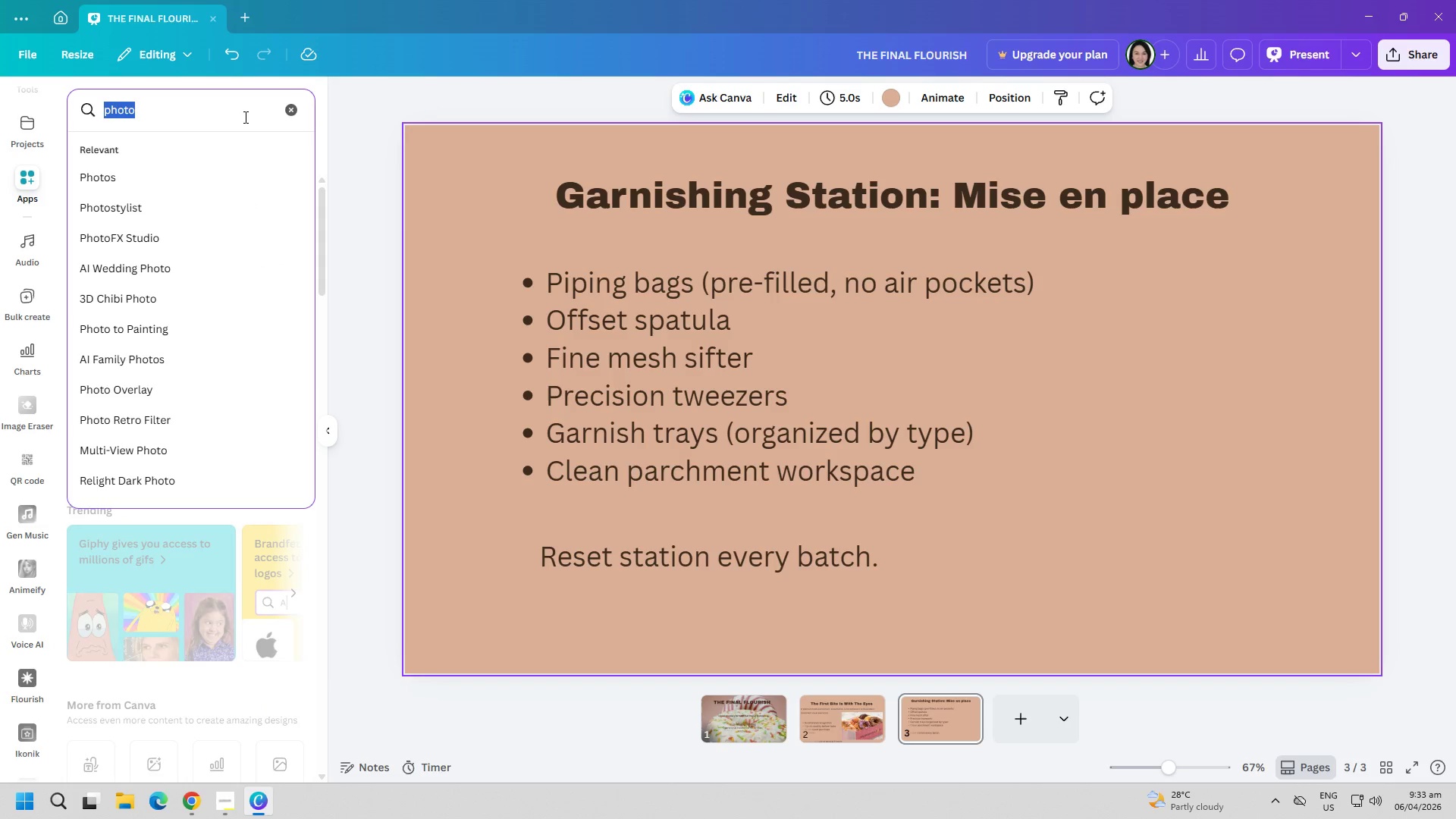 
key(Control+A)
 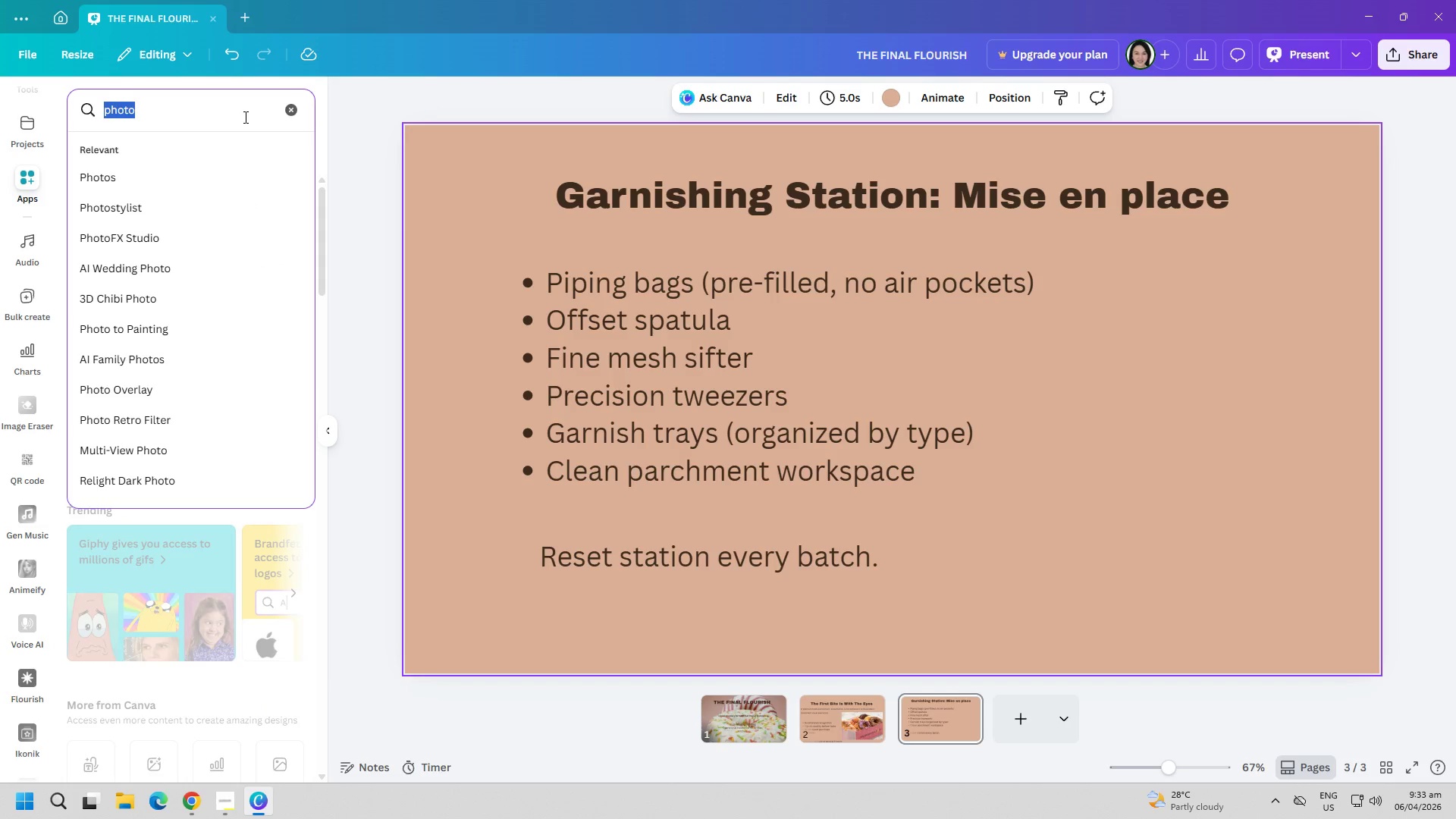 
key(Backspace)
 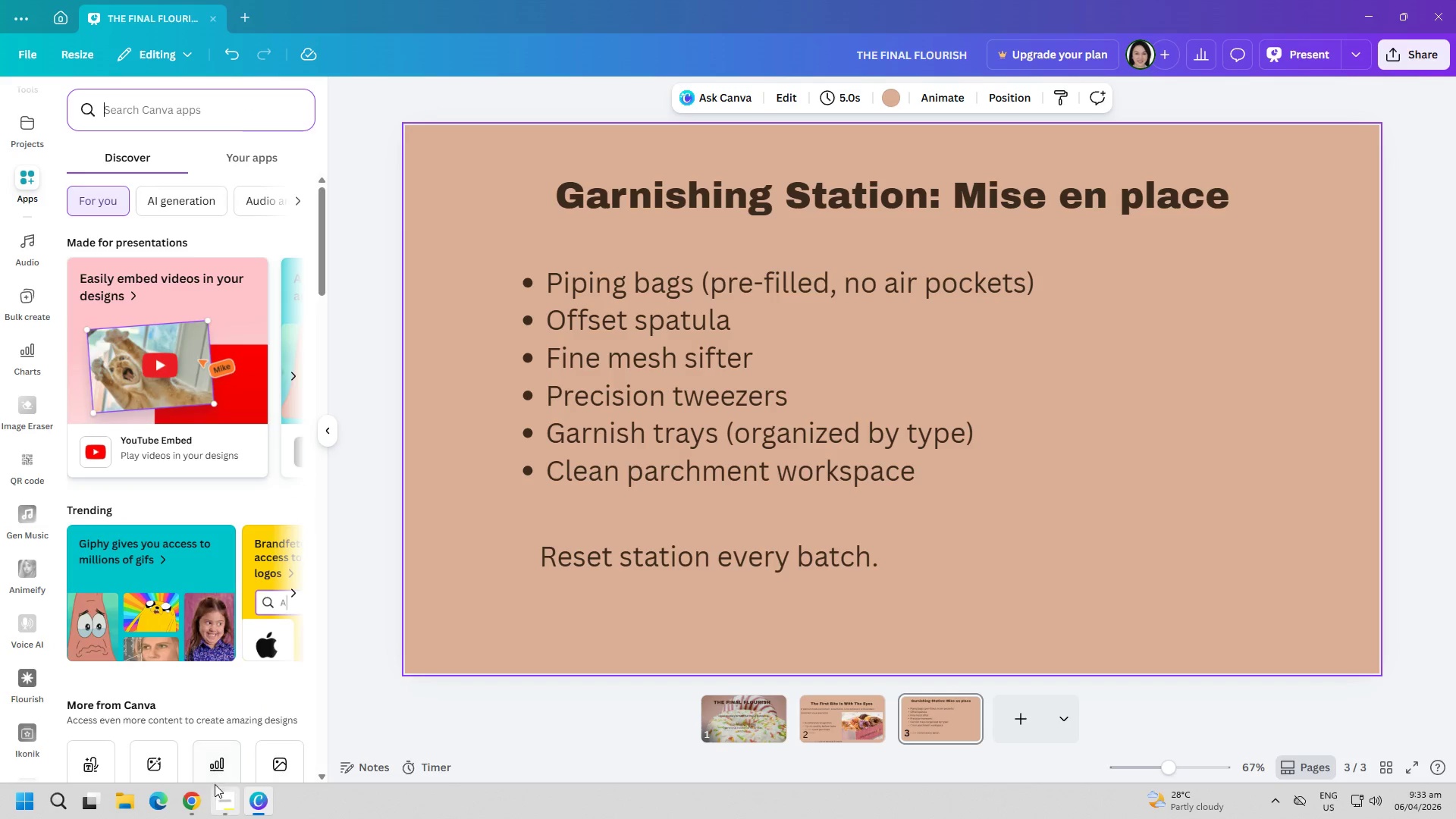 
left_click([201, 799])
 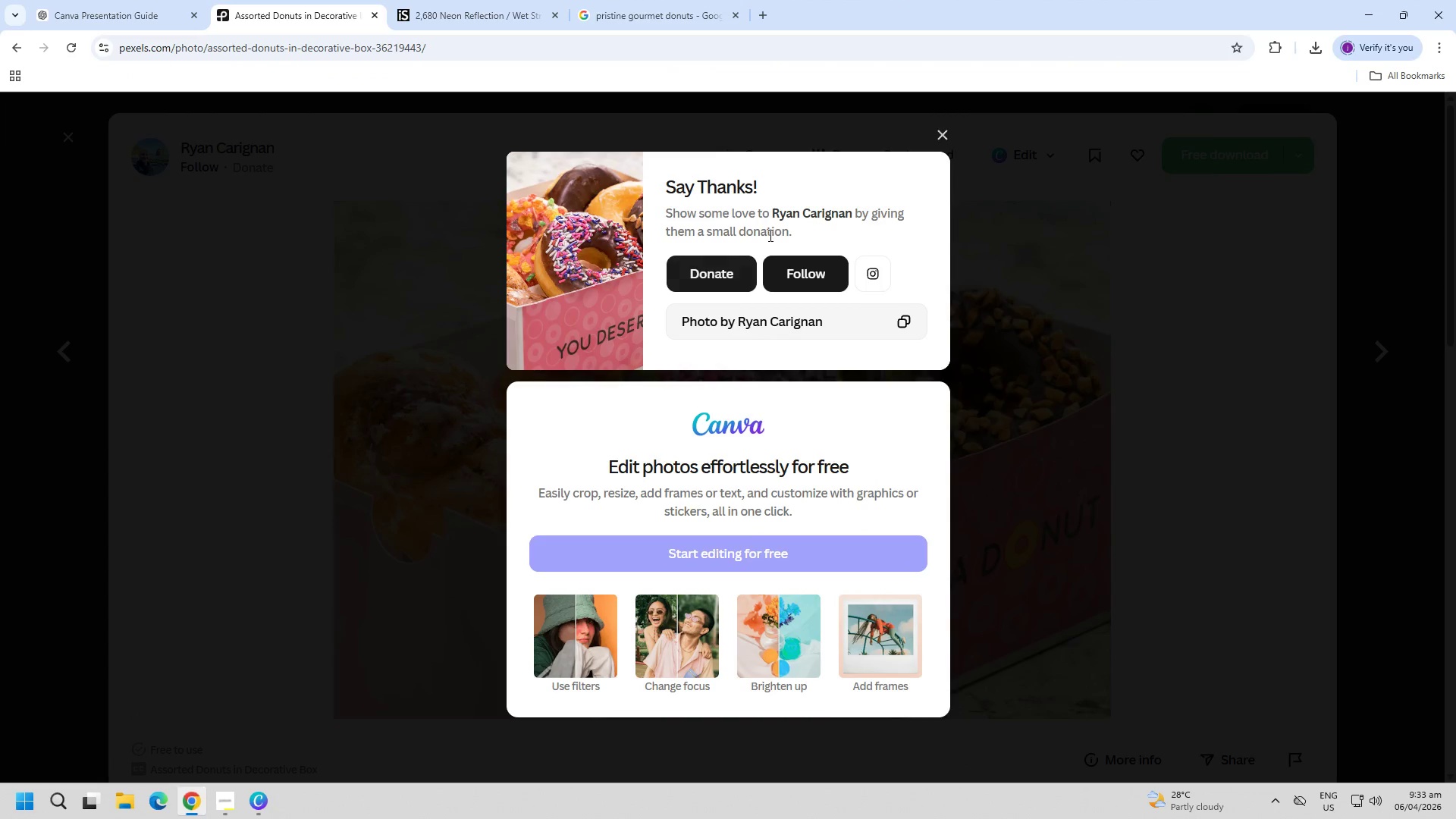 
key(Escape)
 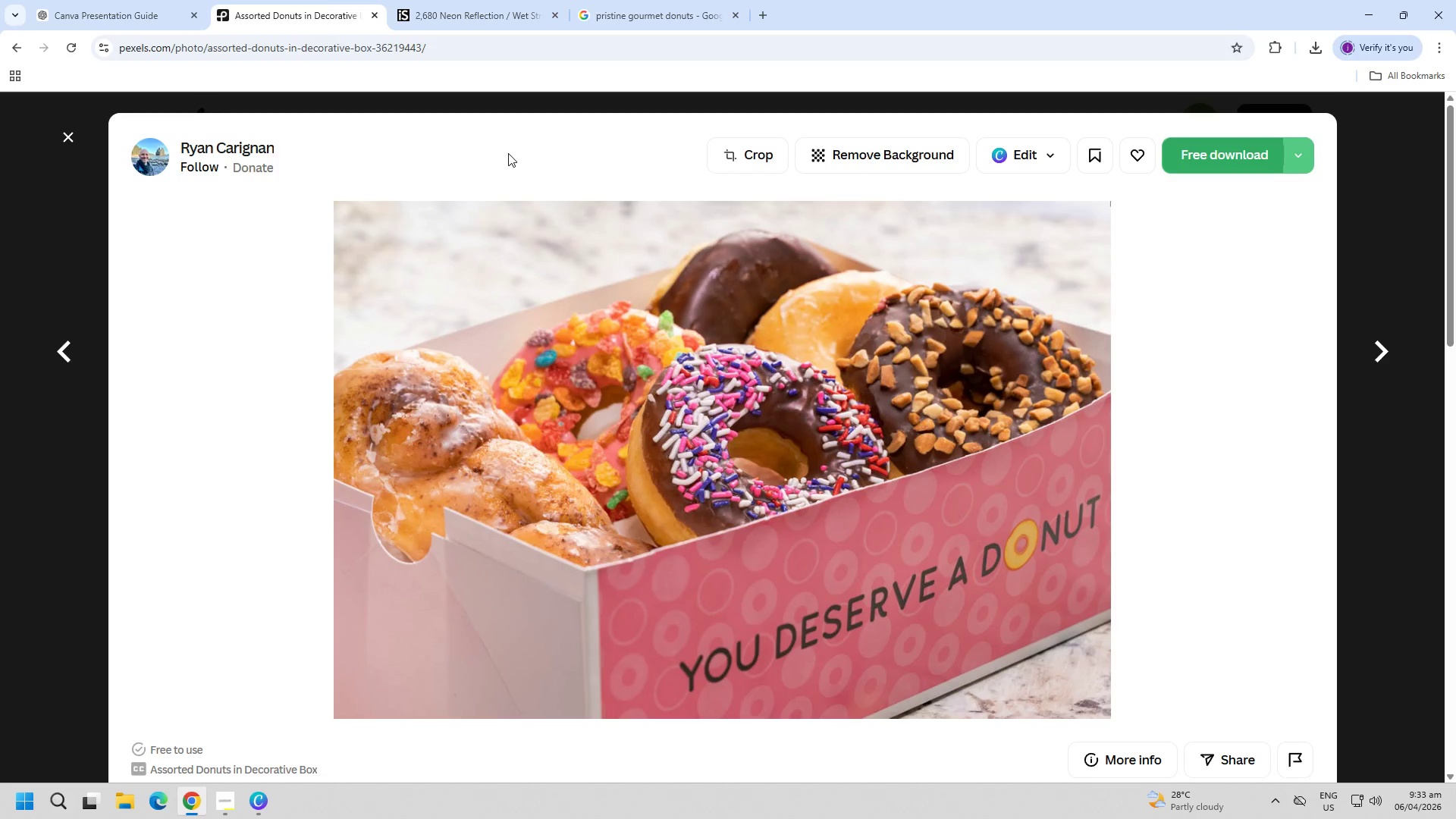 
key(Escape)
 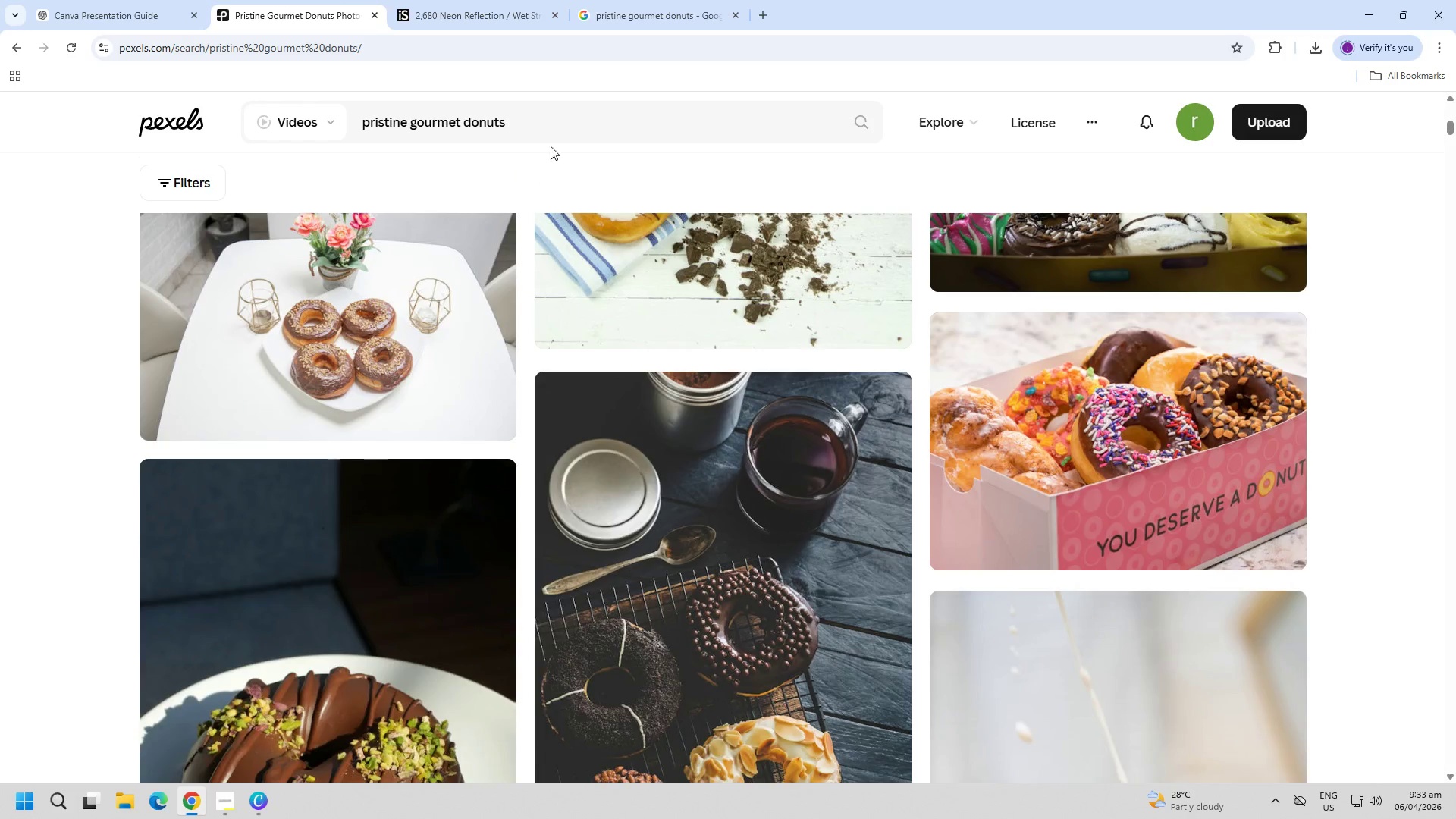 
double_click([566, 130])
 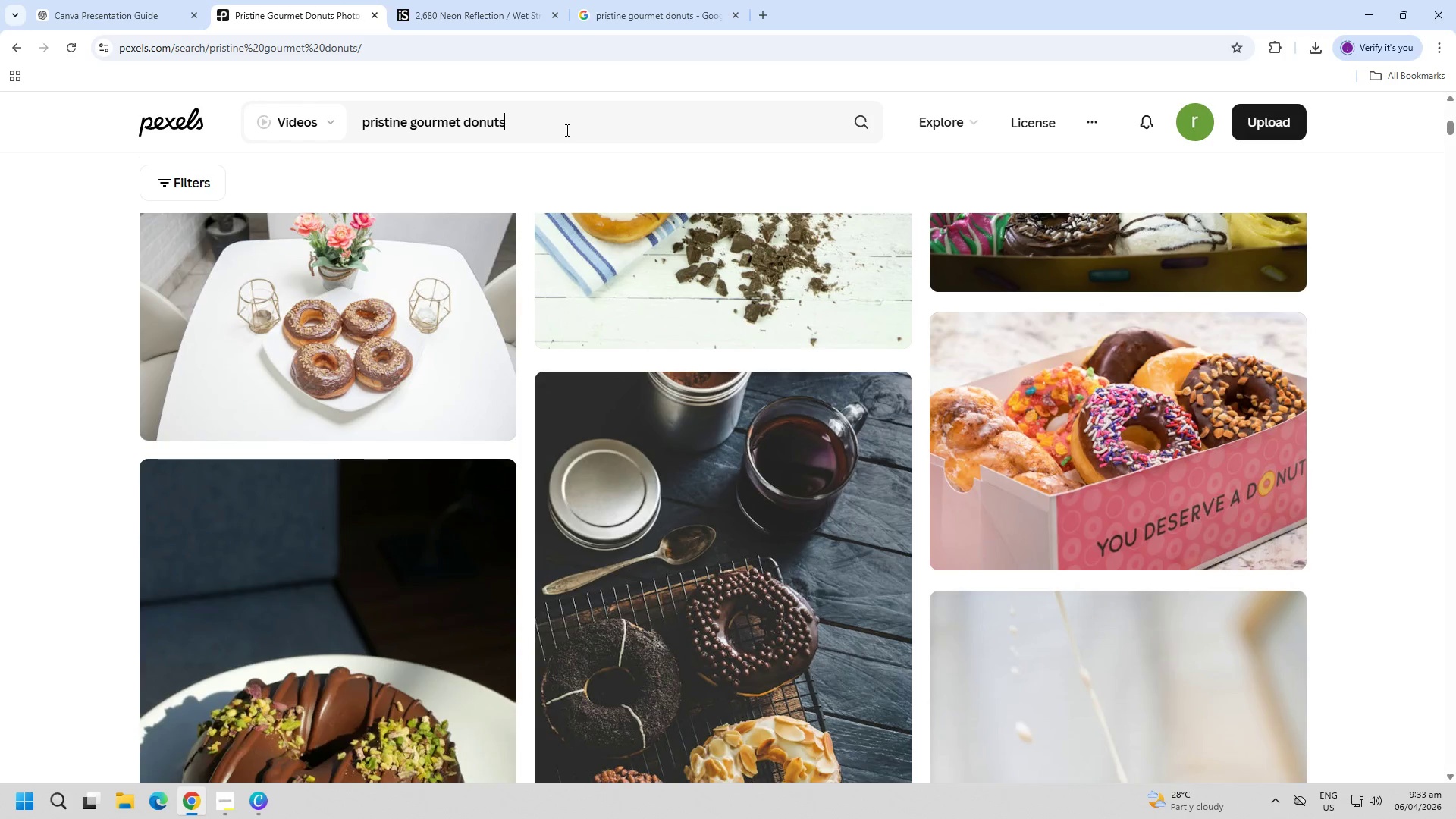 
triple_click([566, 130])
 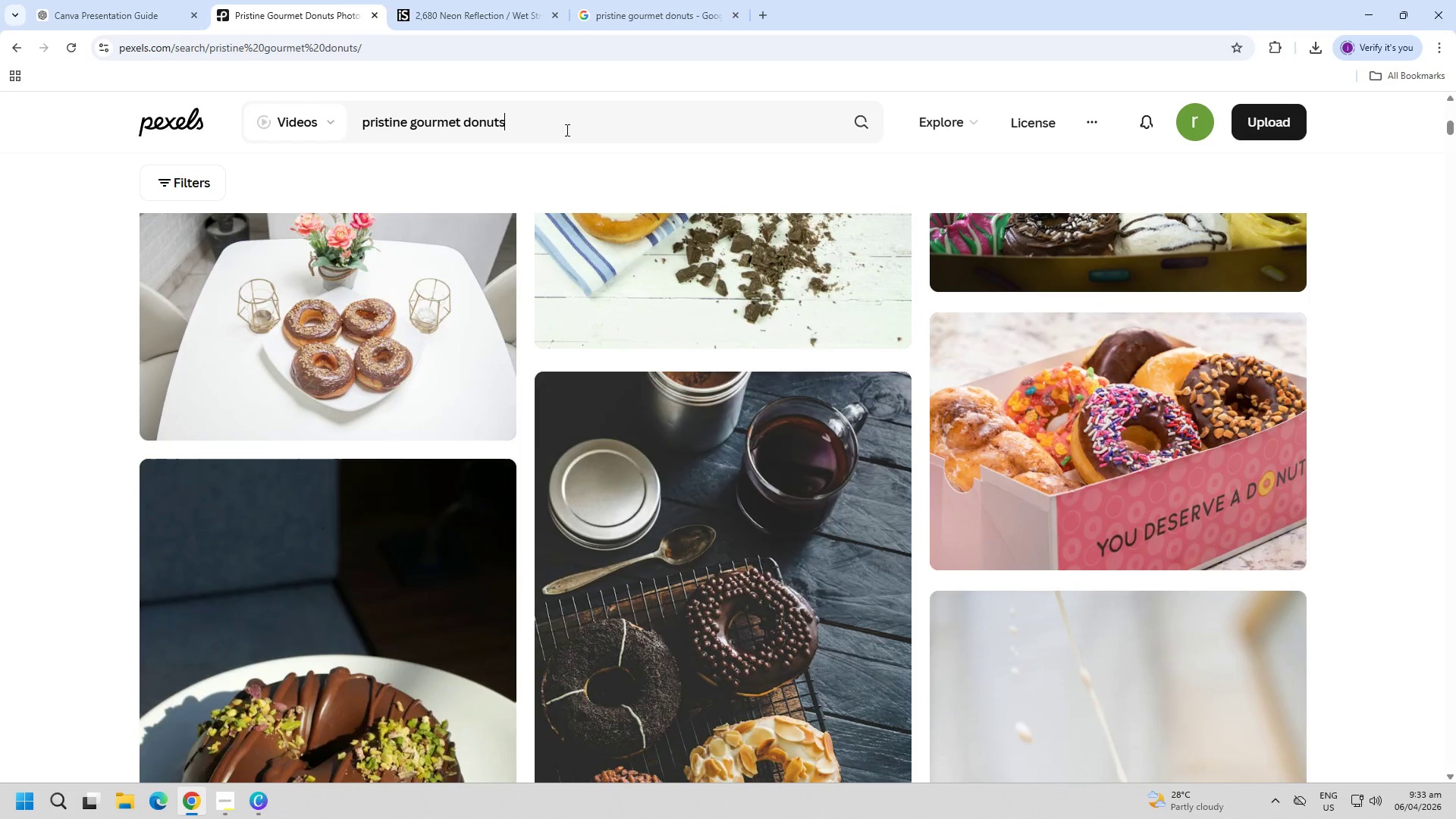 
triple_click([566, 130])
 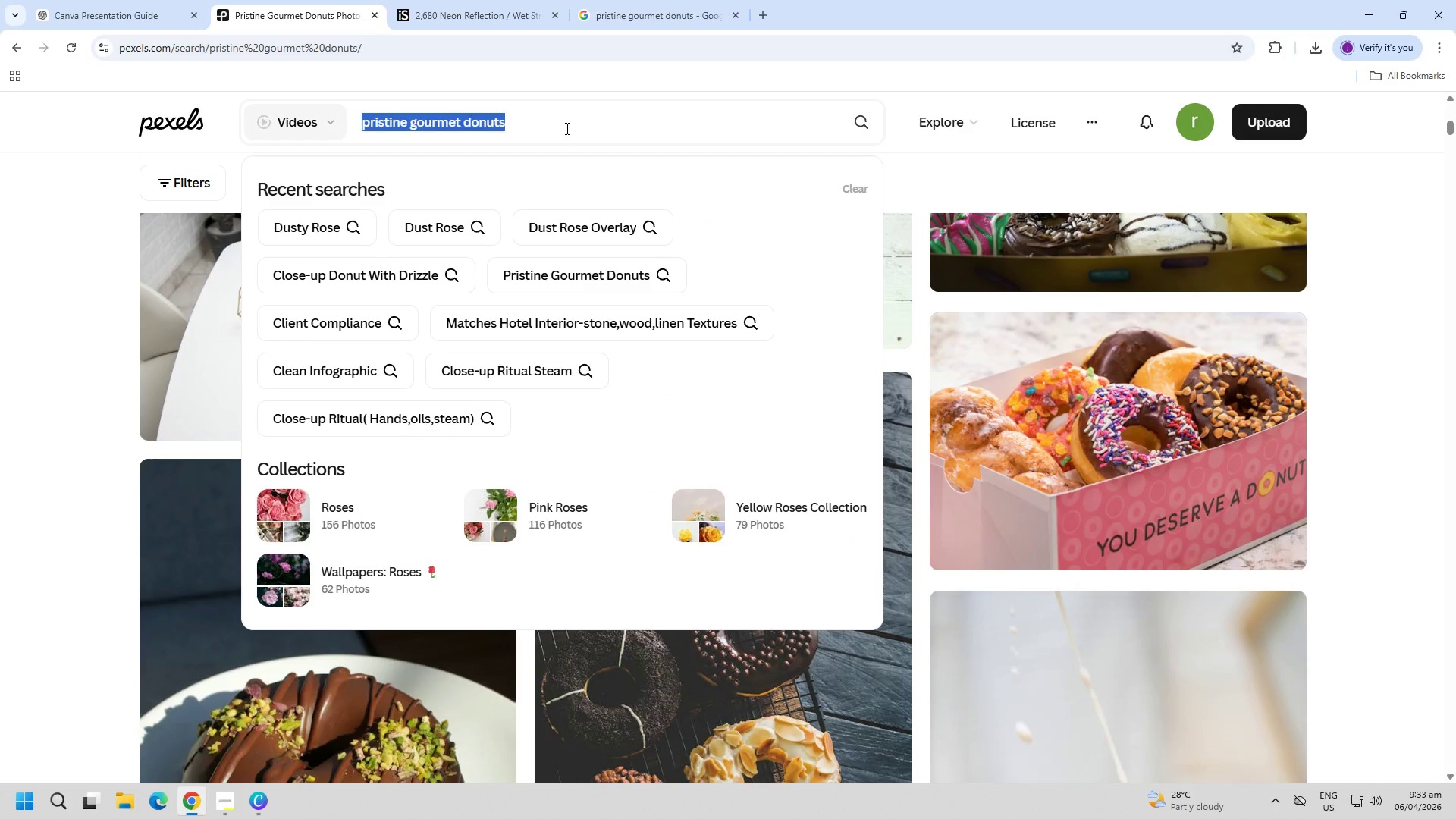 
key(Alt+AltLeft)
 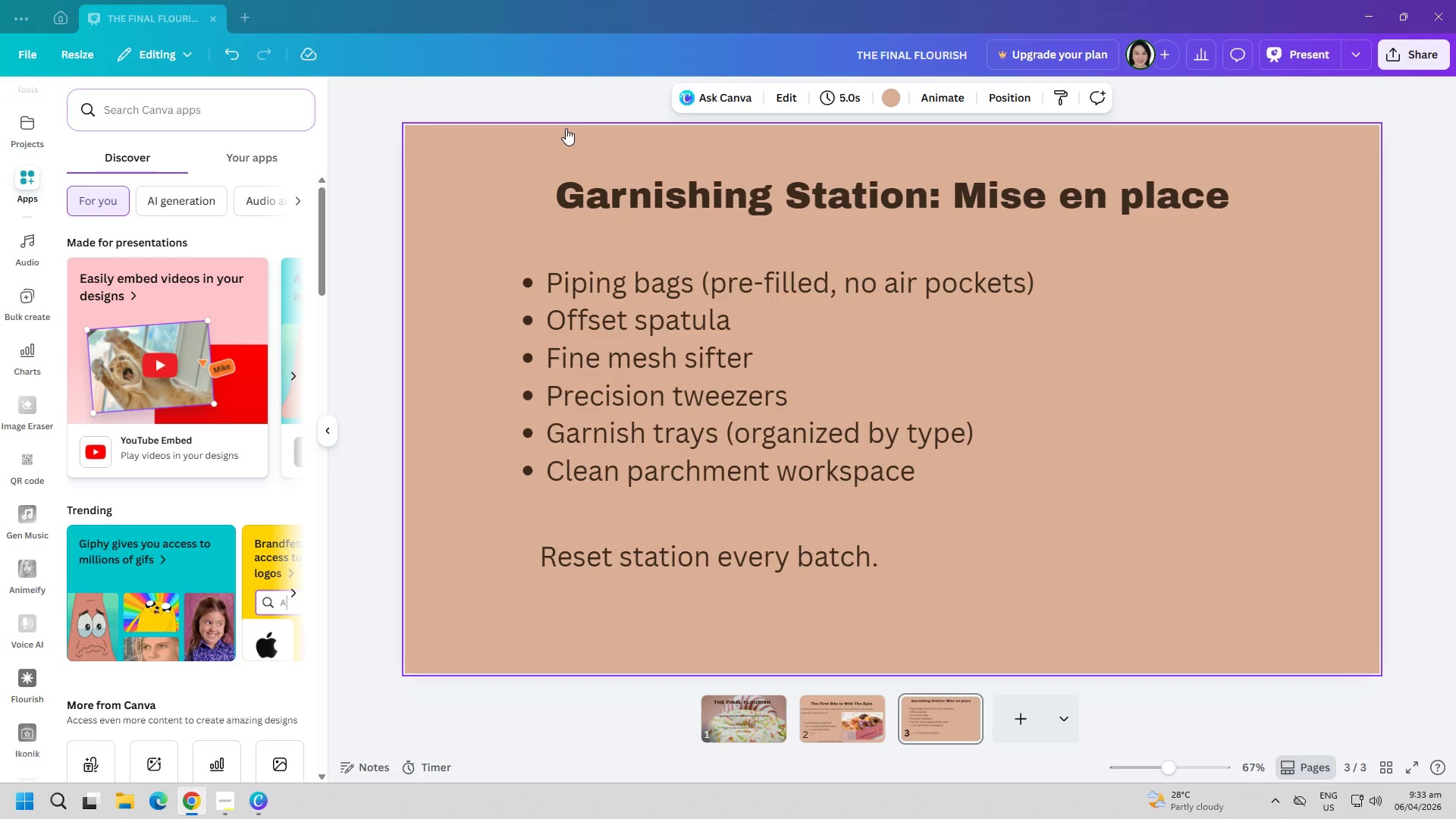 
key(Alt+Tab)
 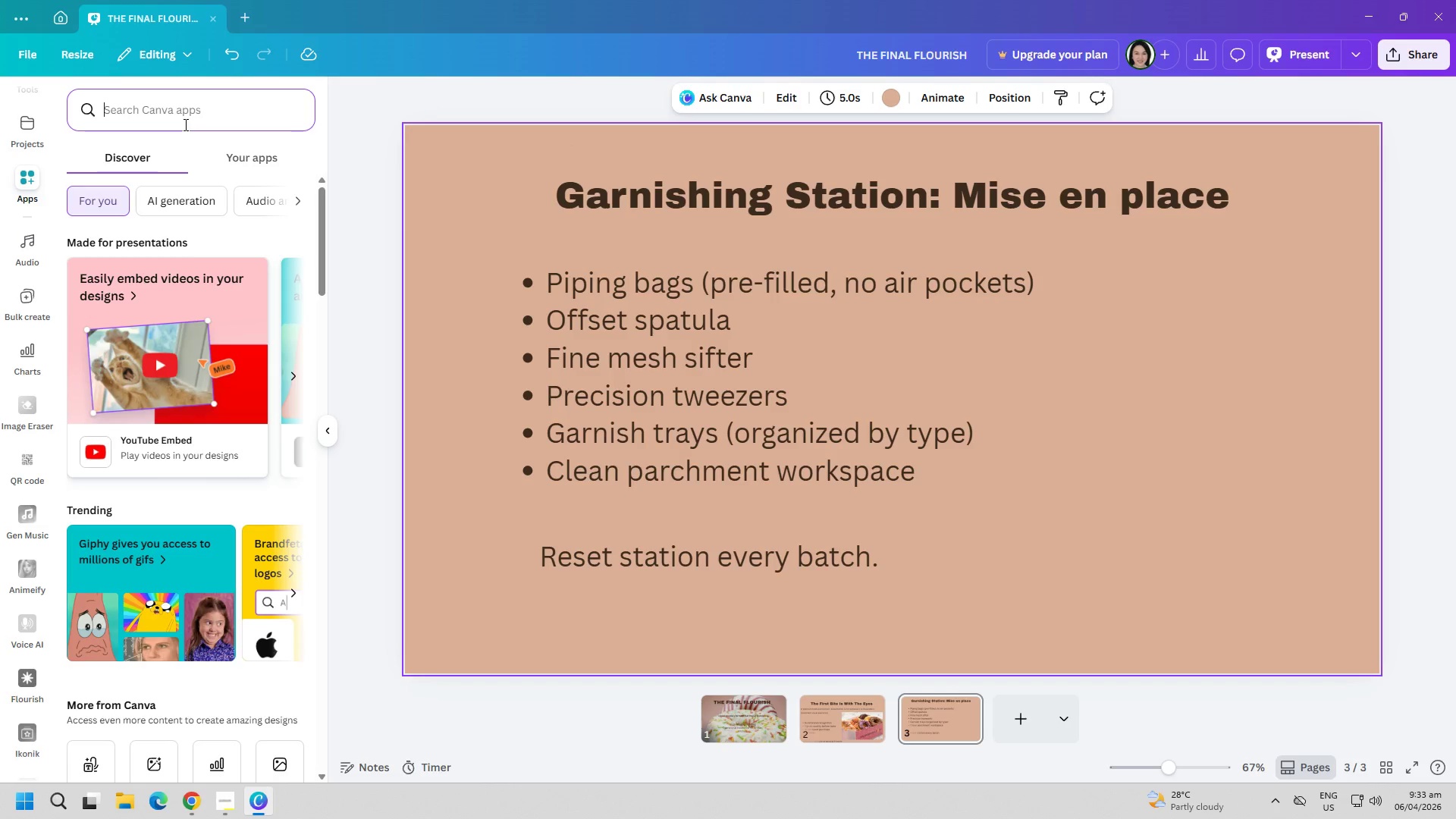 
type(pexel)
 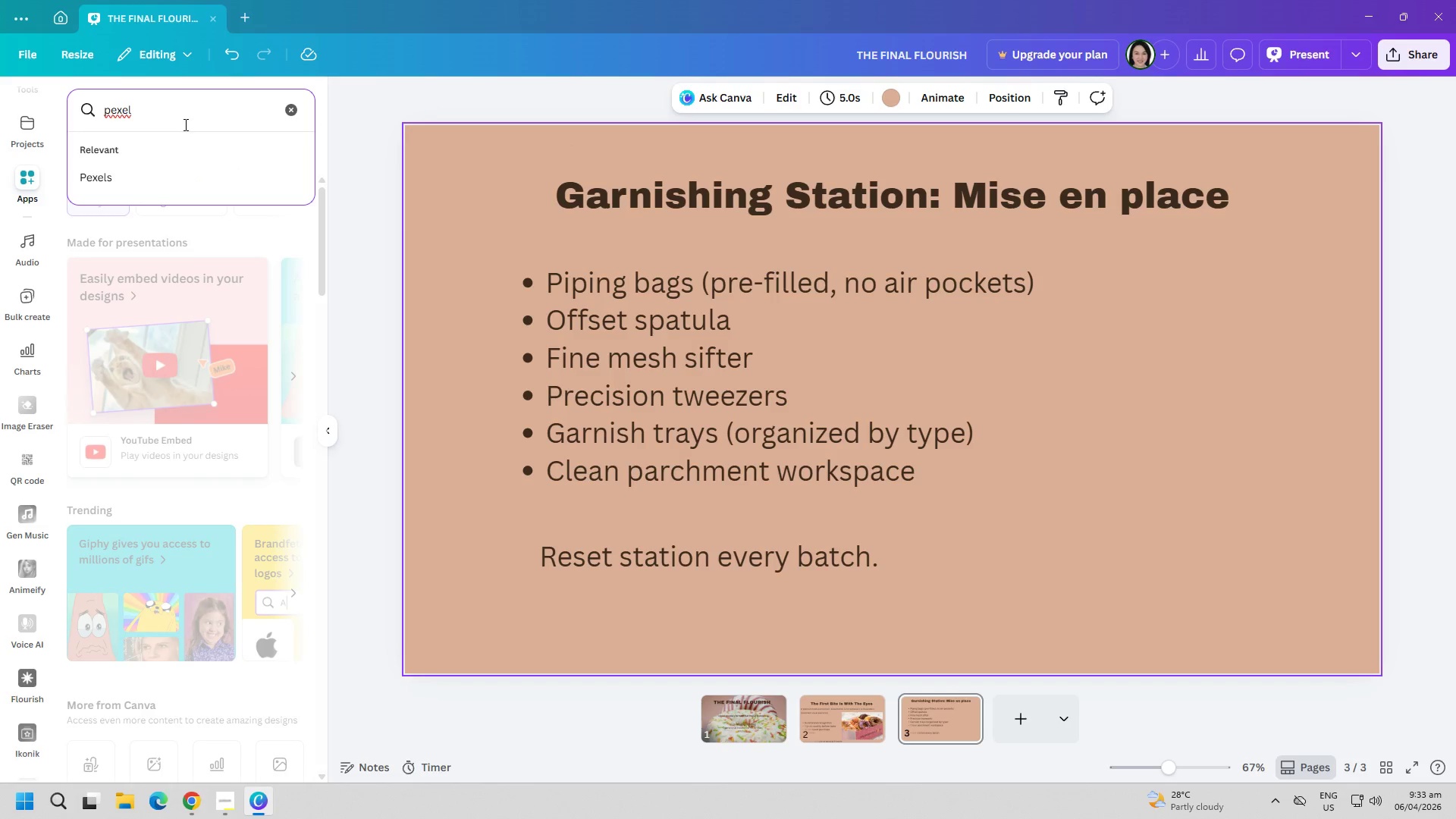 
left_click([121, 174])
 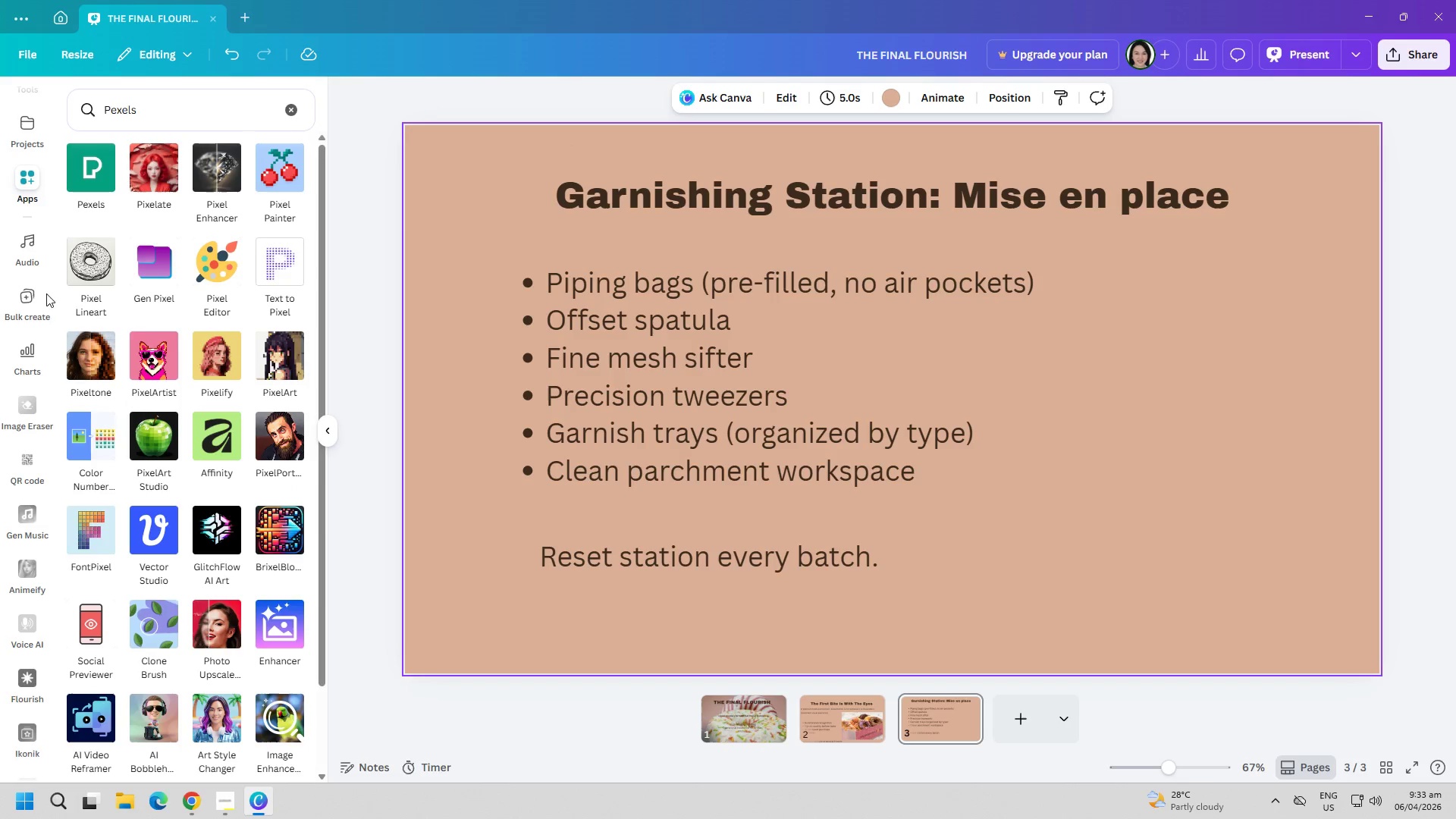 
left_click([94, 176])
 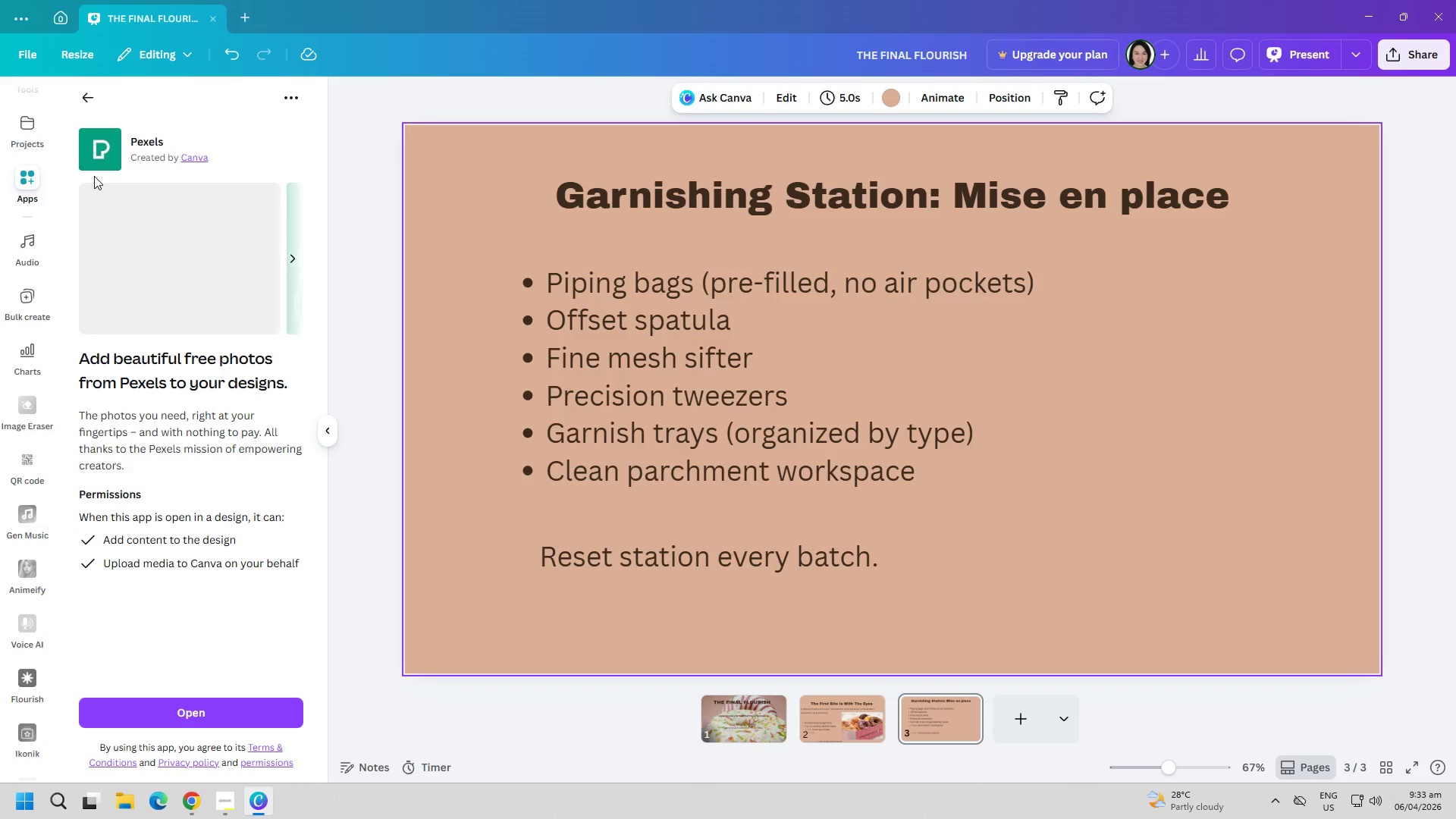 
key(Alt+AltLeft)
 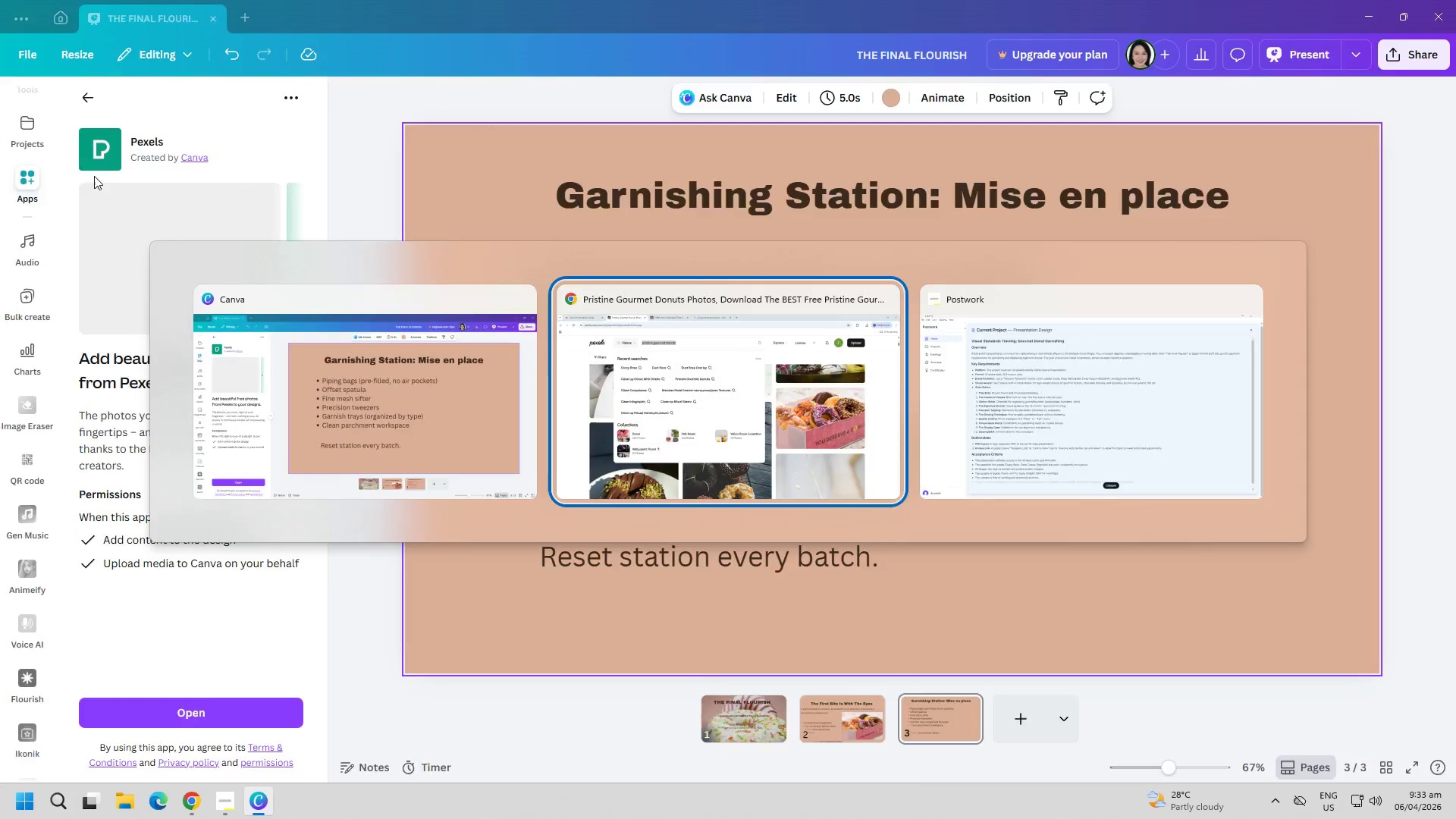 
key(Alt+Tab)
 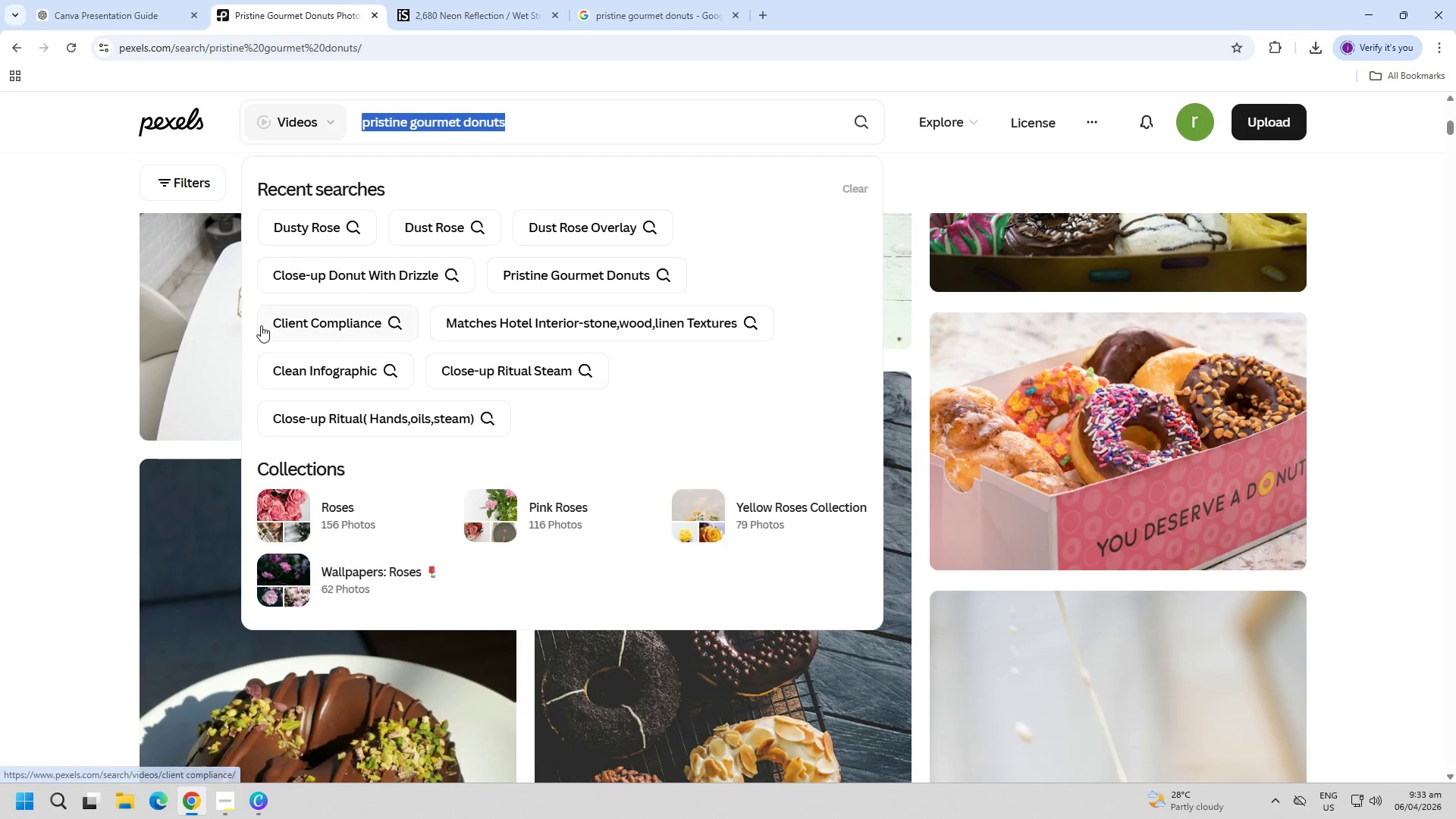 
key(Alt+AltLeft)
 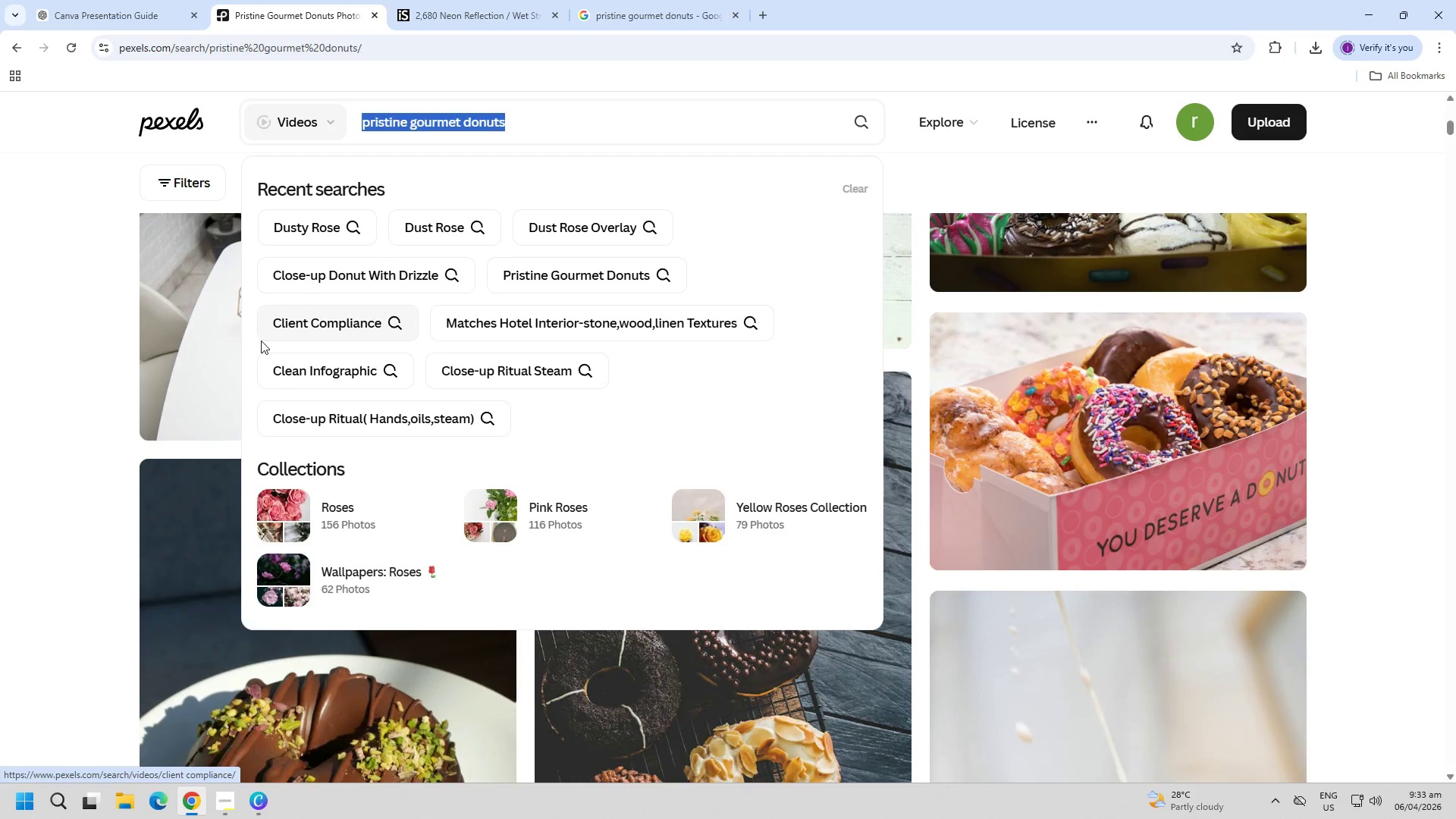 
key(Alt+Tab)
 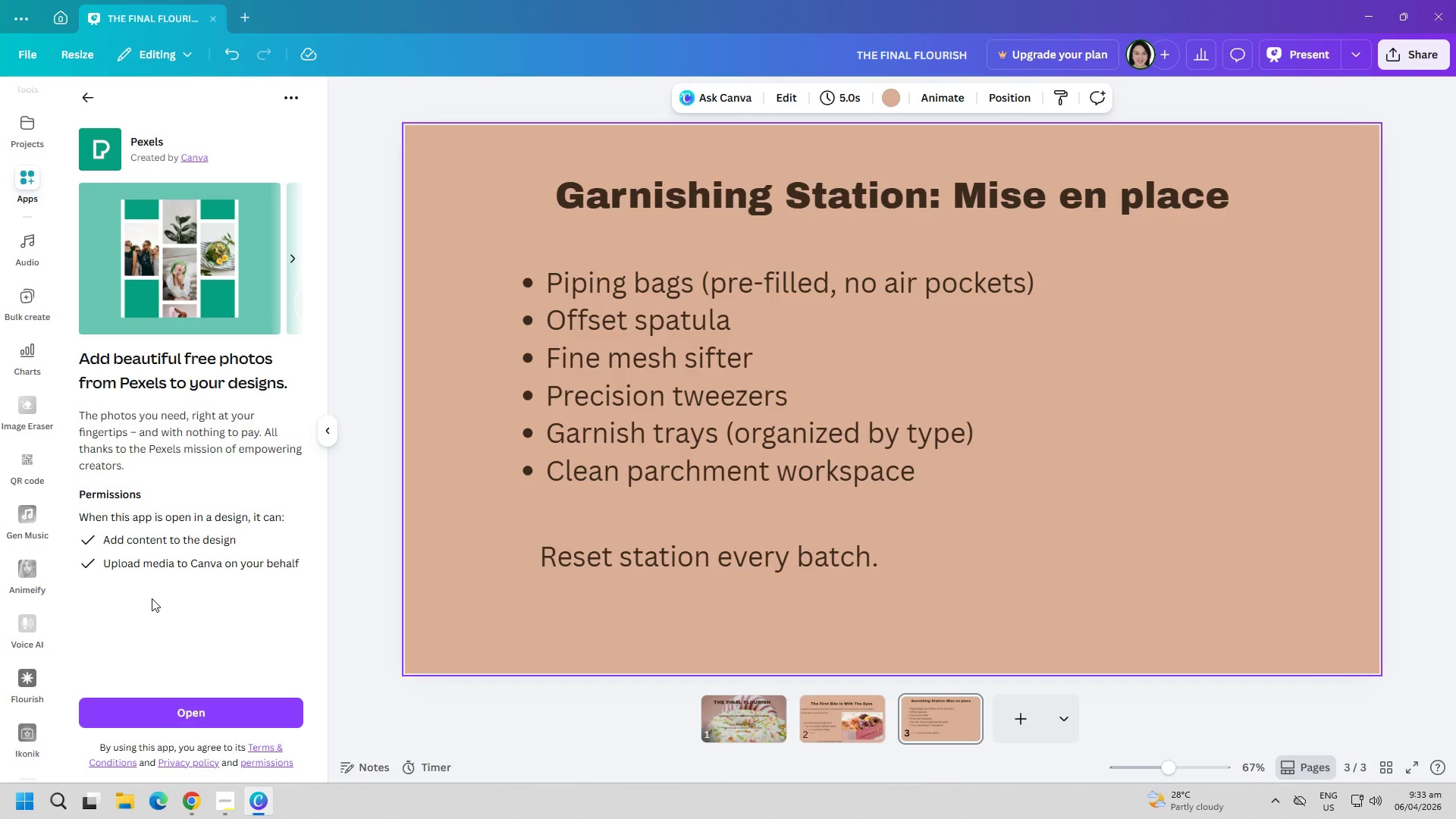 
left_click([175, 704])
 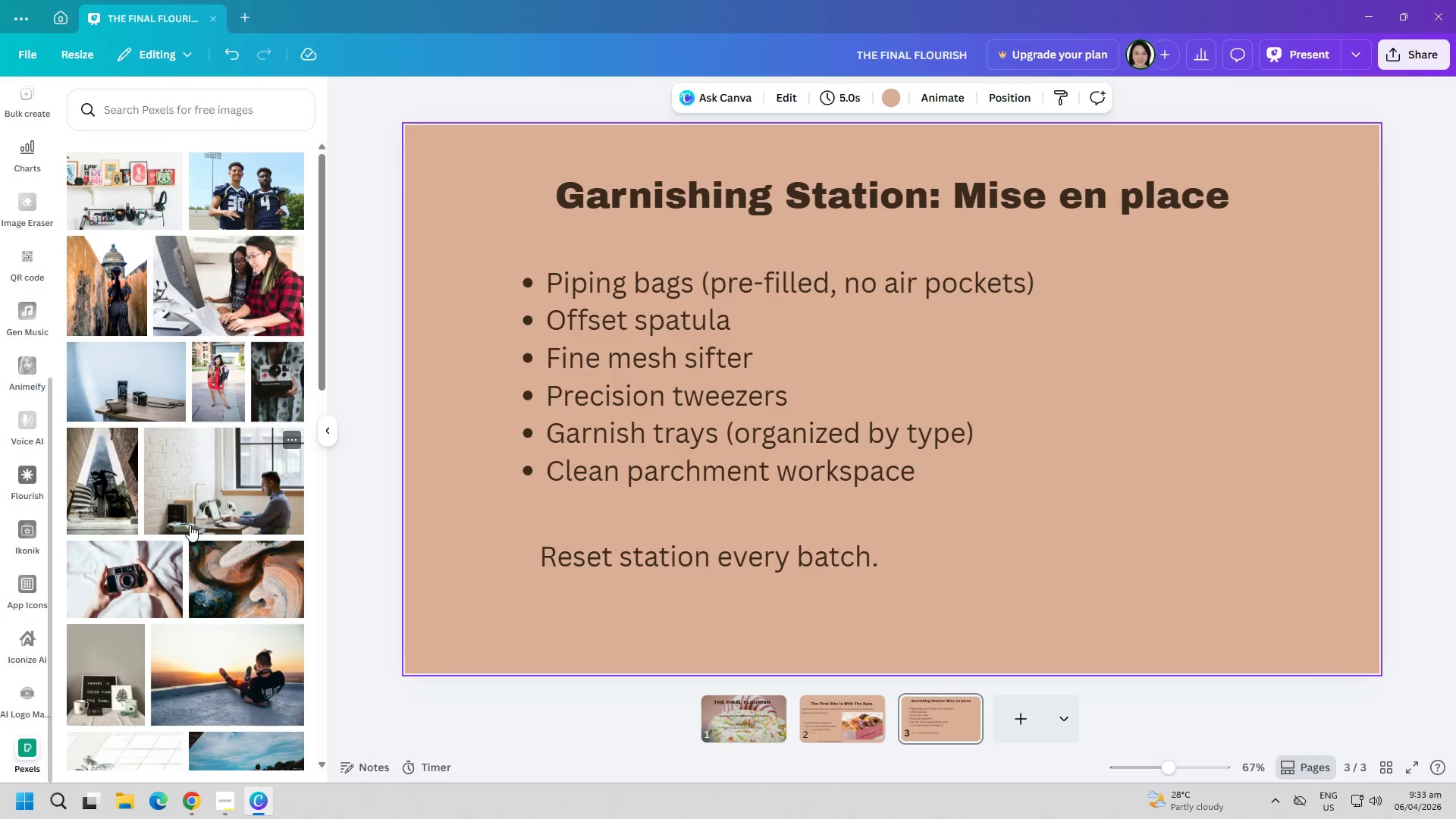 
left_click([197, 118])
 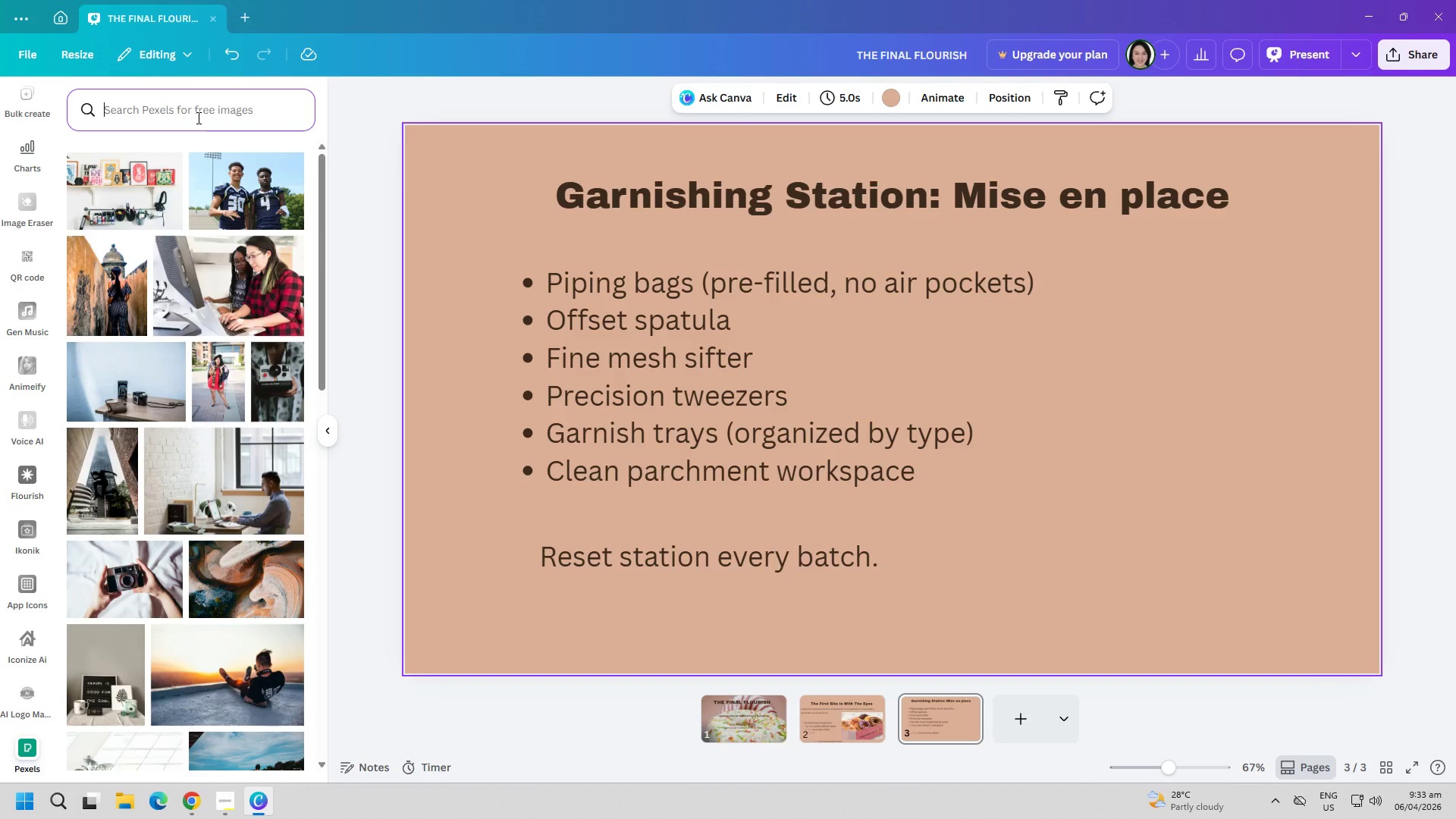 
wait(7.5)
 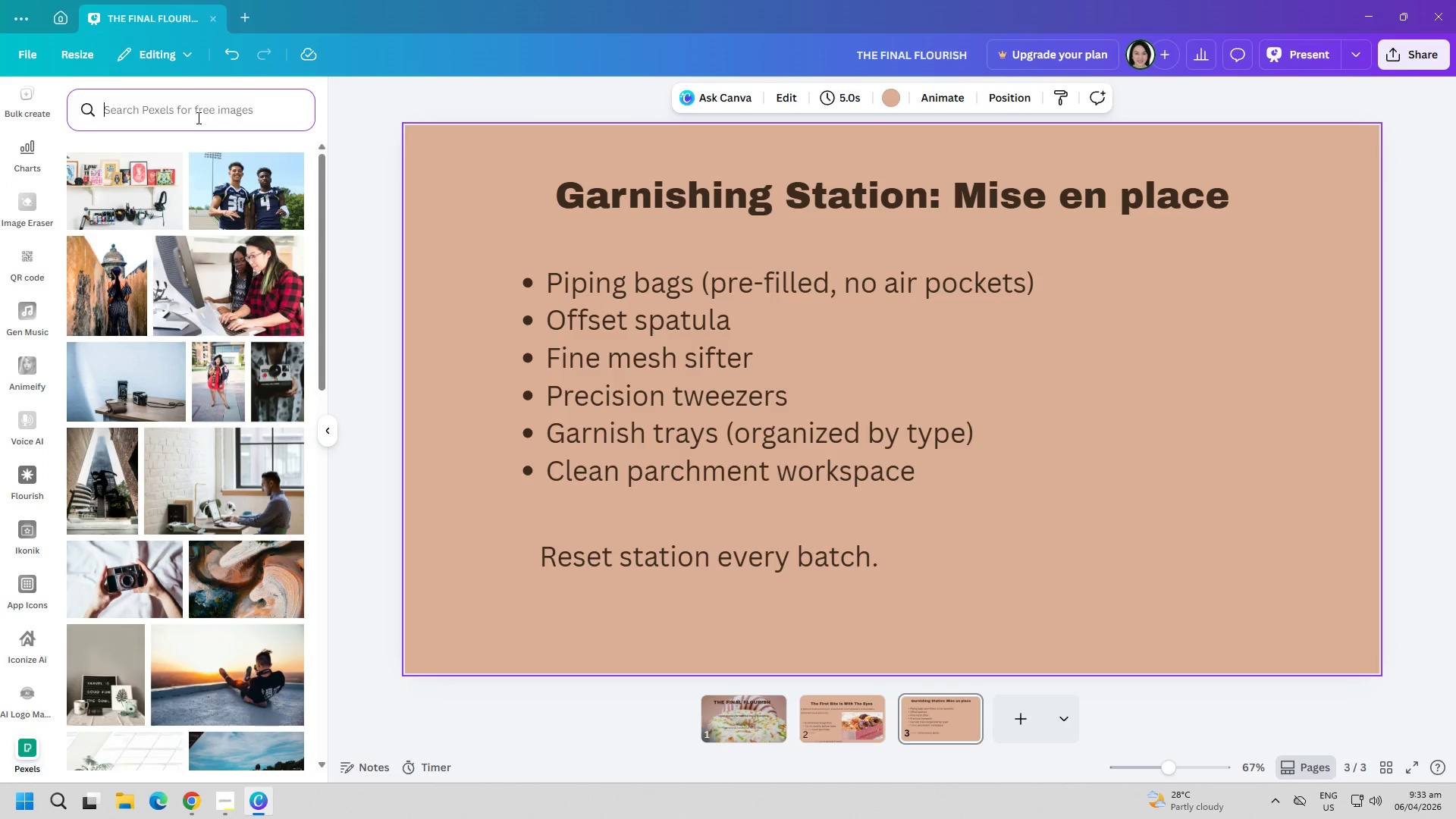 
type(clean top-=)
key(Backspace)
type(down workstation image)
 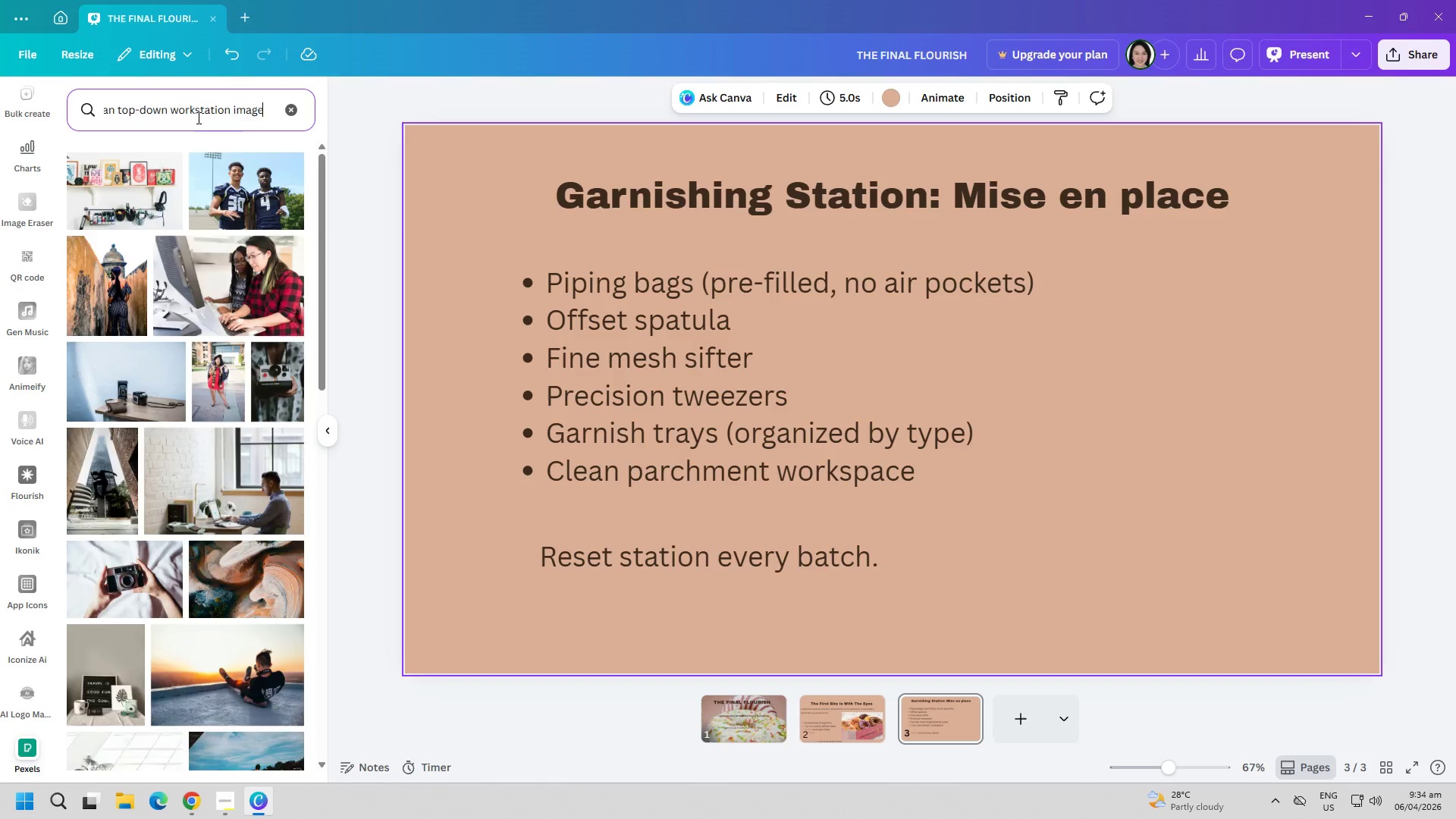 
key(Enter)
 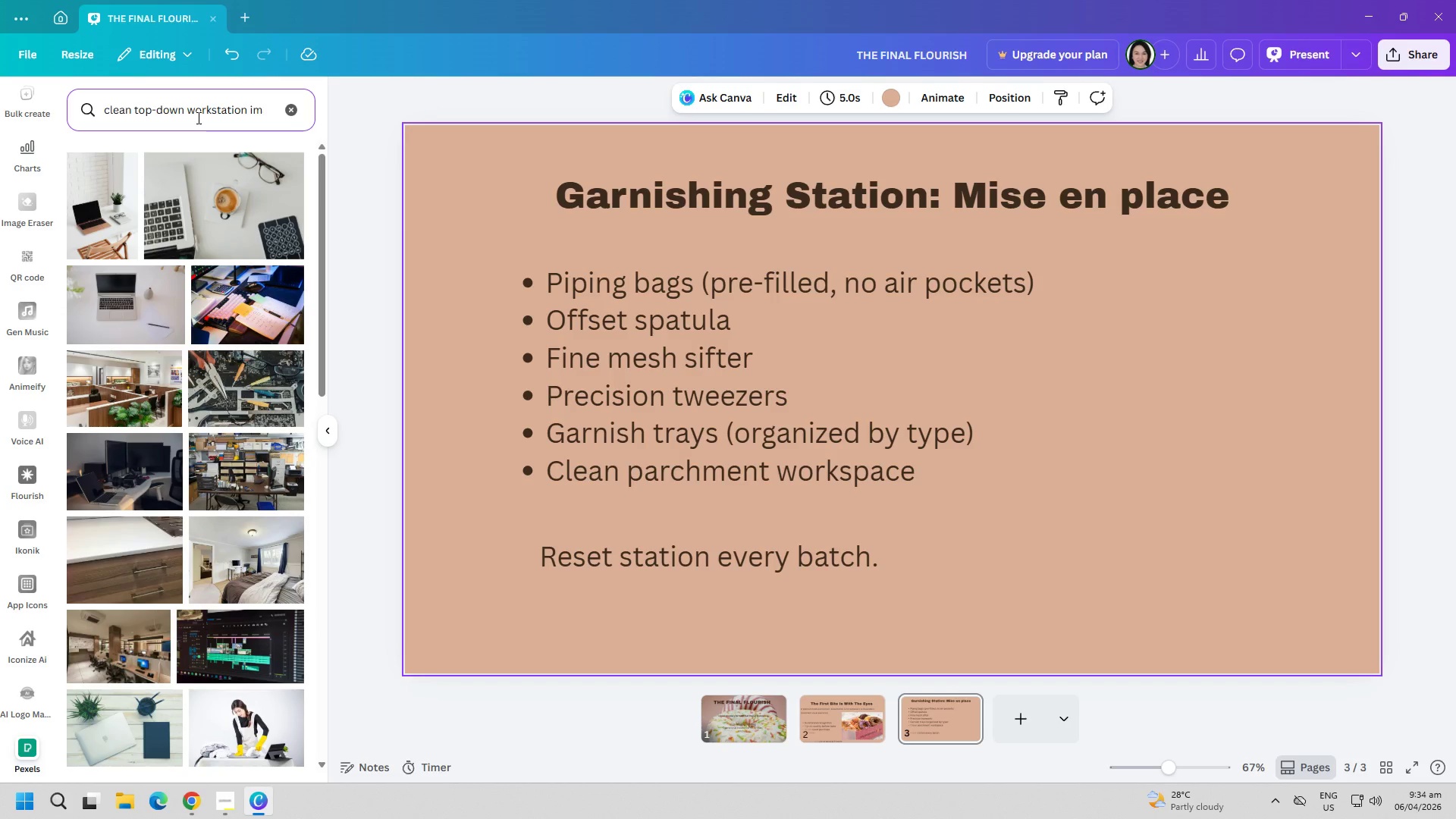 
wait(9.49)
 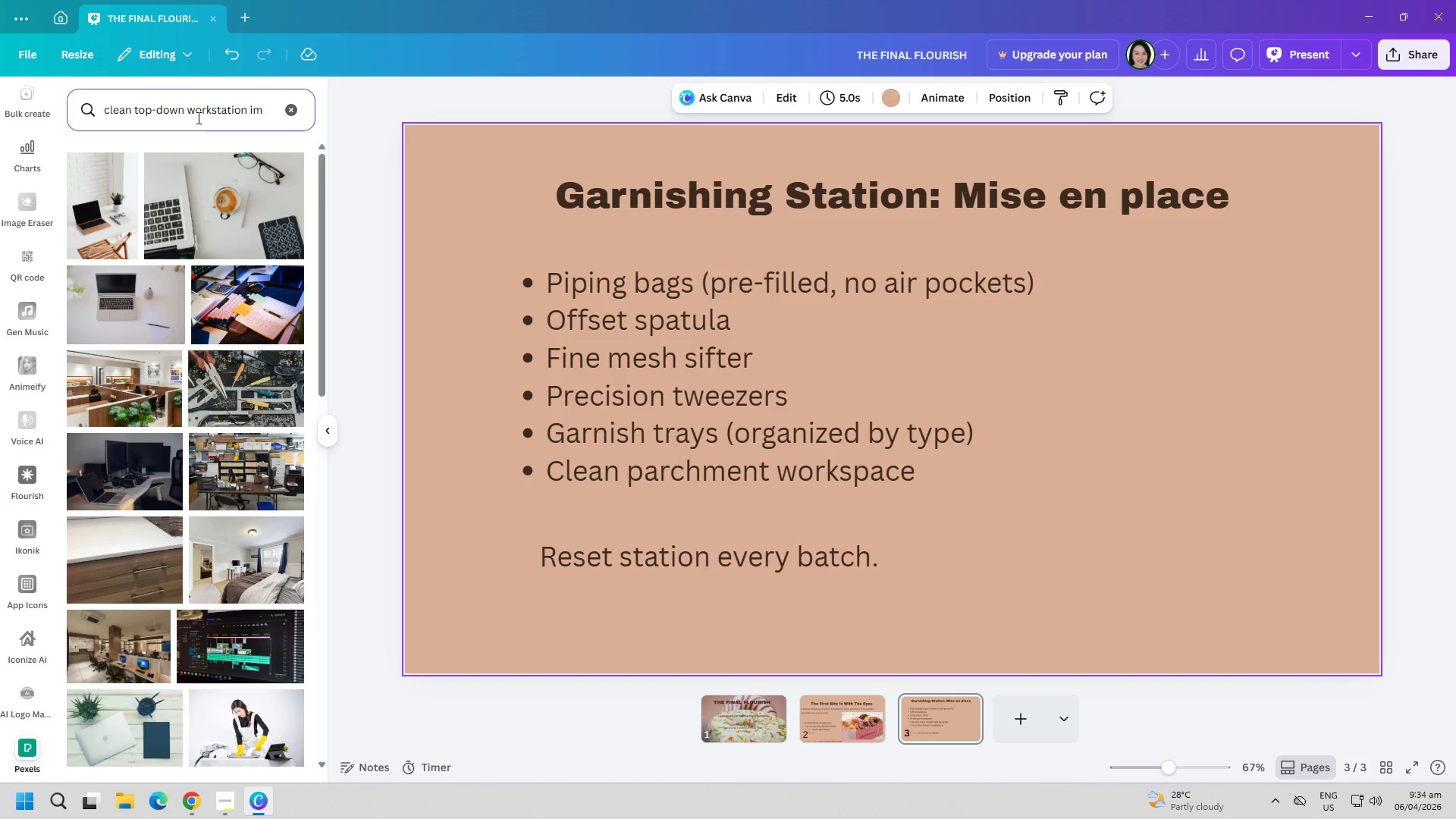 
mouse_move([116, 293])
 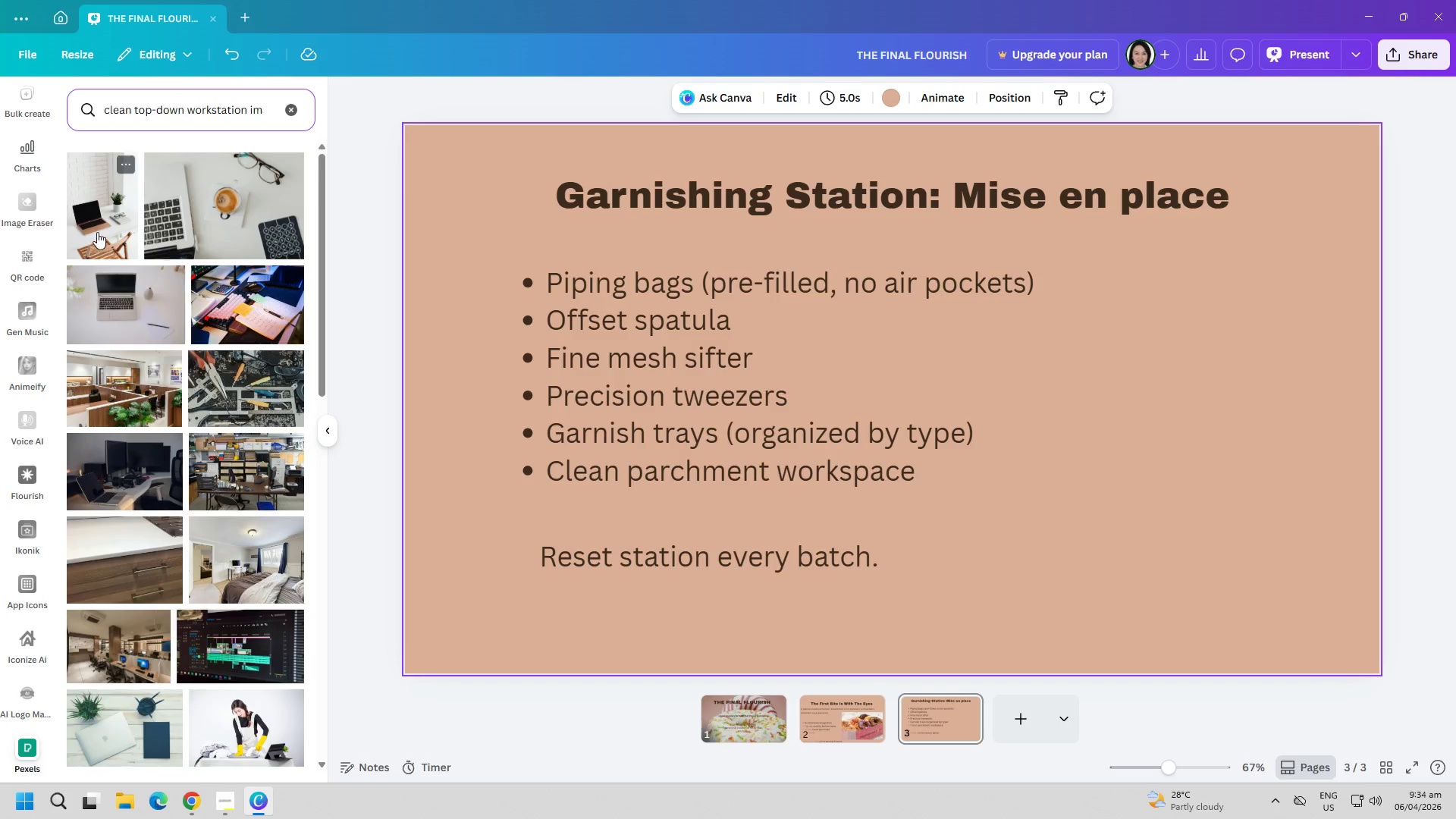 
left_click([97, 232])
 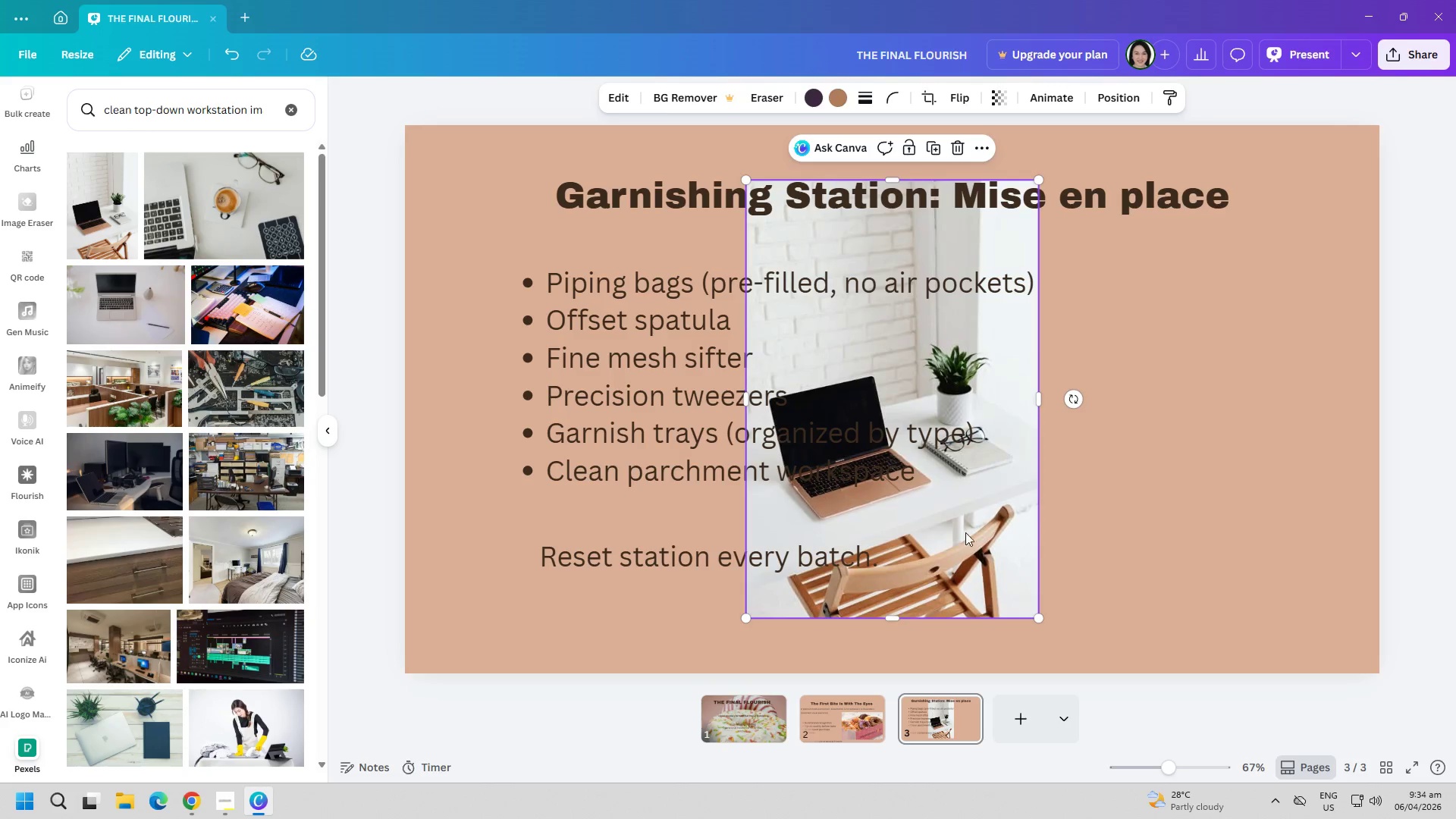 
left_click_drag(start_coordinate=[996, 546], to_coordinate=[1296, 582])
 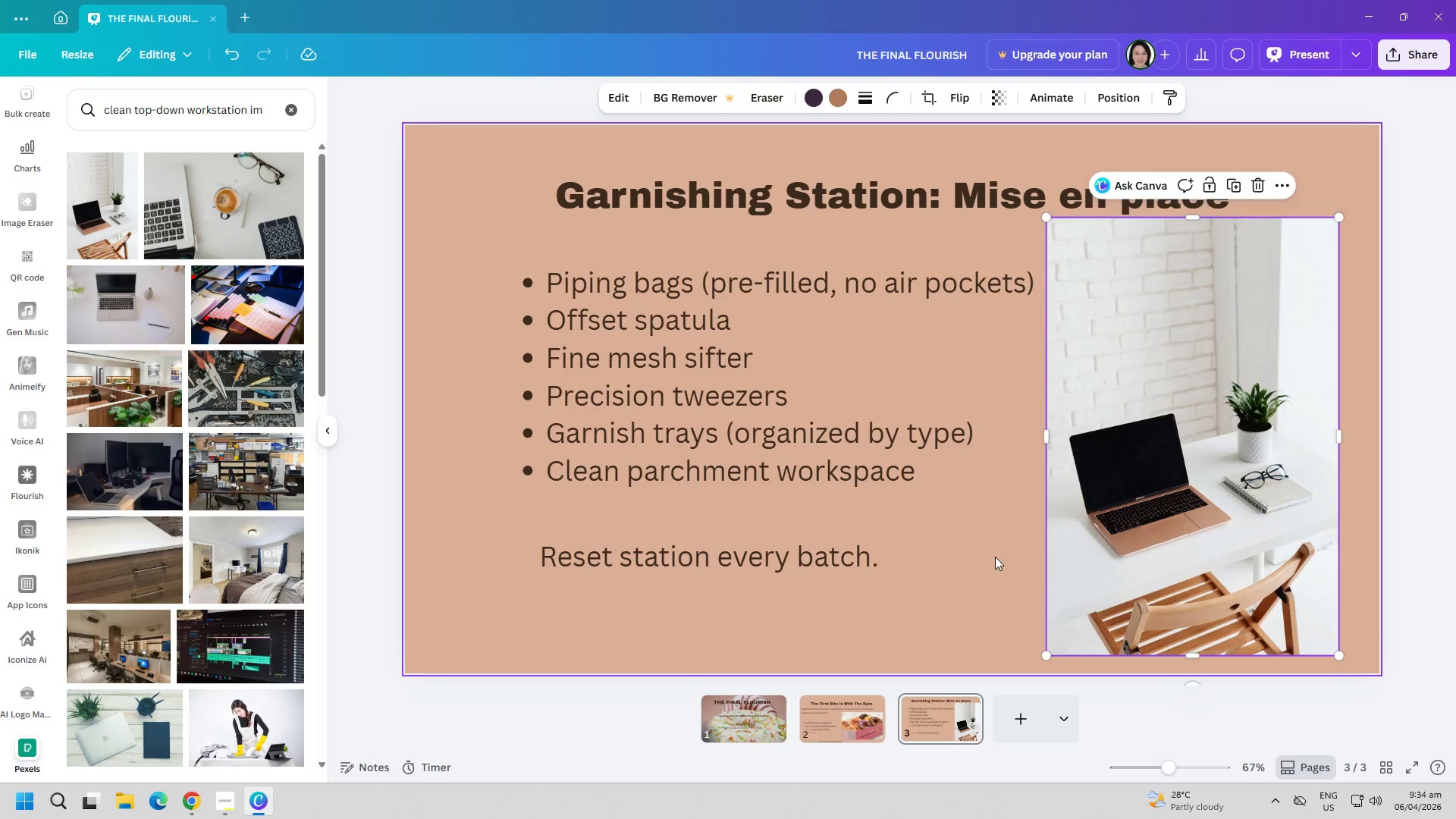 
left_click([988, 557])
 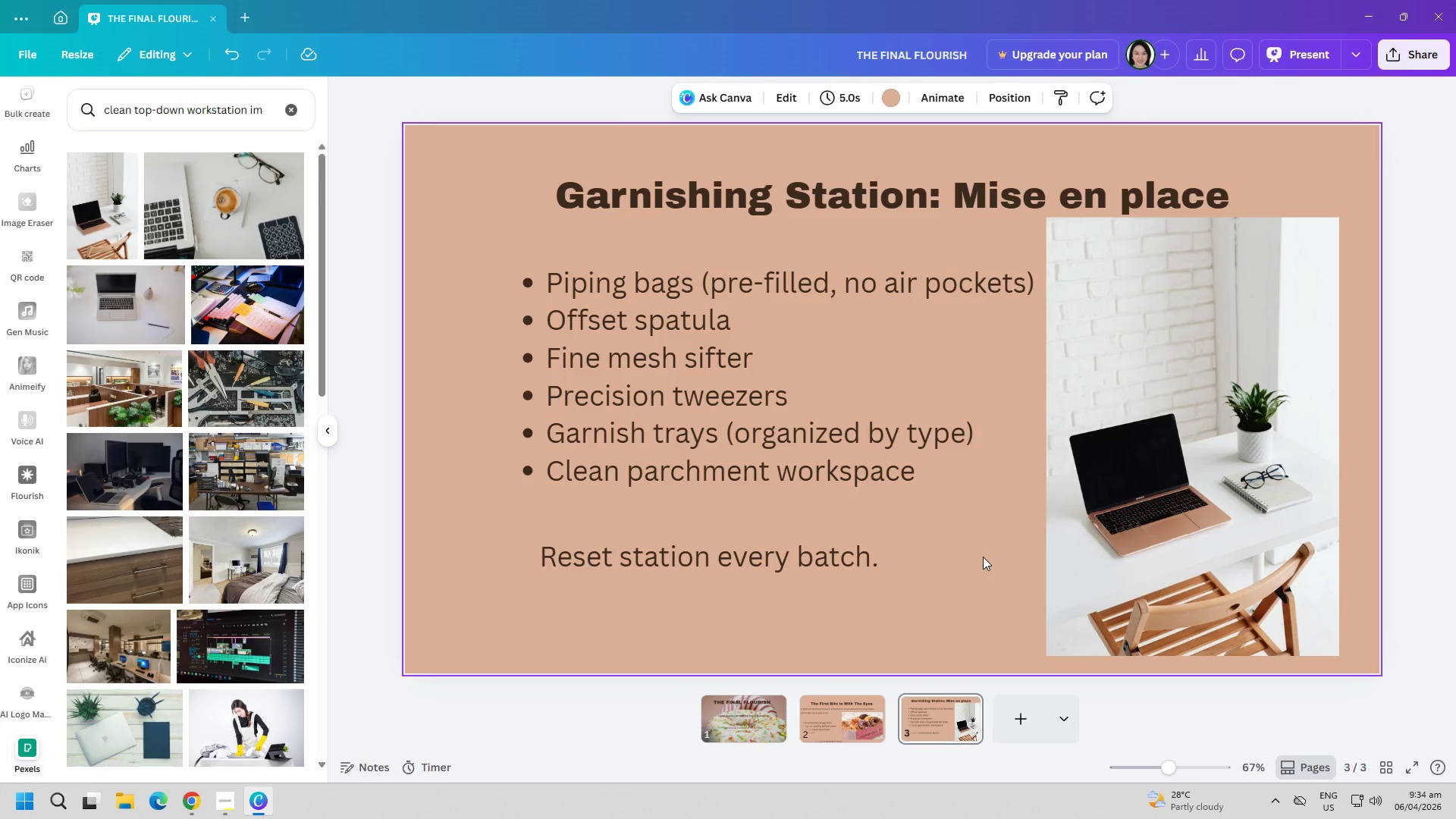 
left_click_drag(start_coordinate=[839, 556], to_coordinate=[815, 598])
 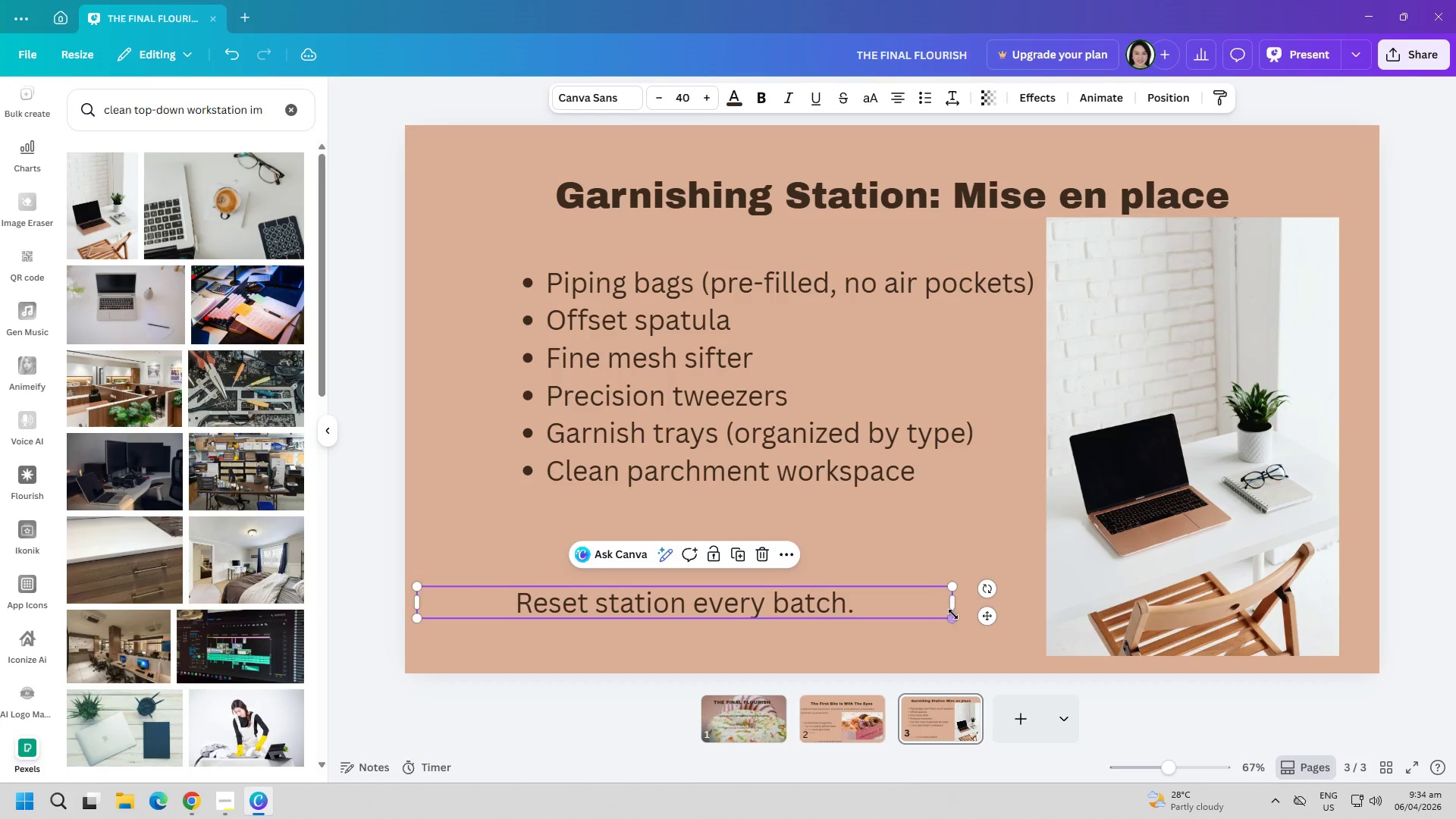 
left_click_drag(start_coordinate=[953, 614], to_coordinate=[909, 603])
 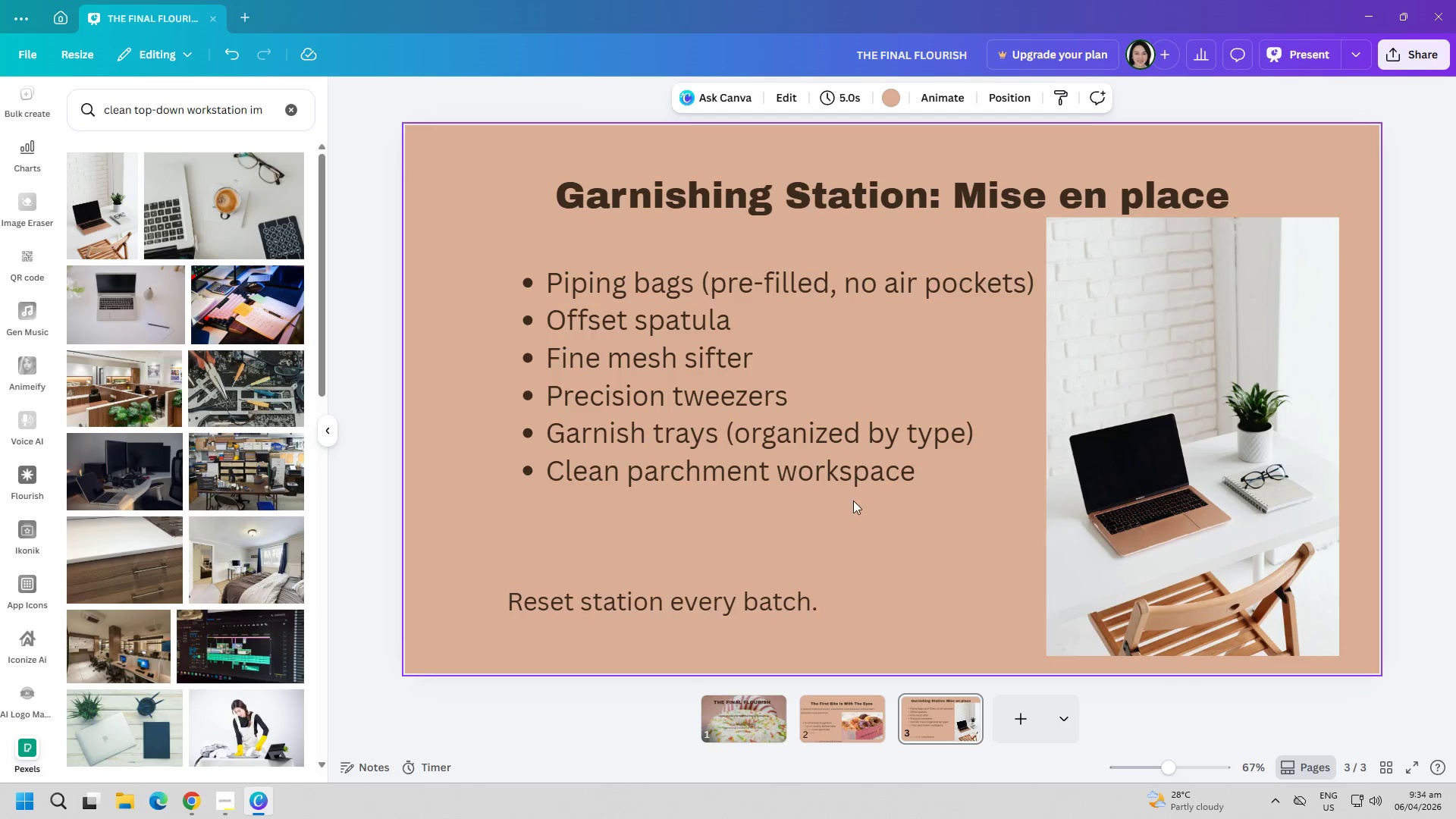 
left_click_drag(start_coordinate=[766, 447], to_coordinate=[733, 474])
 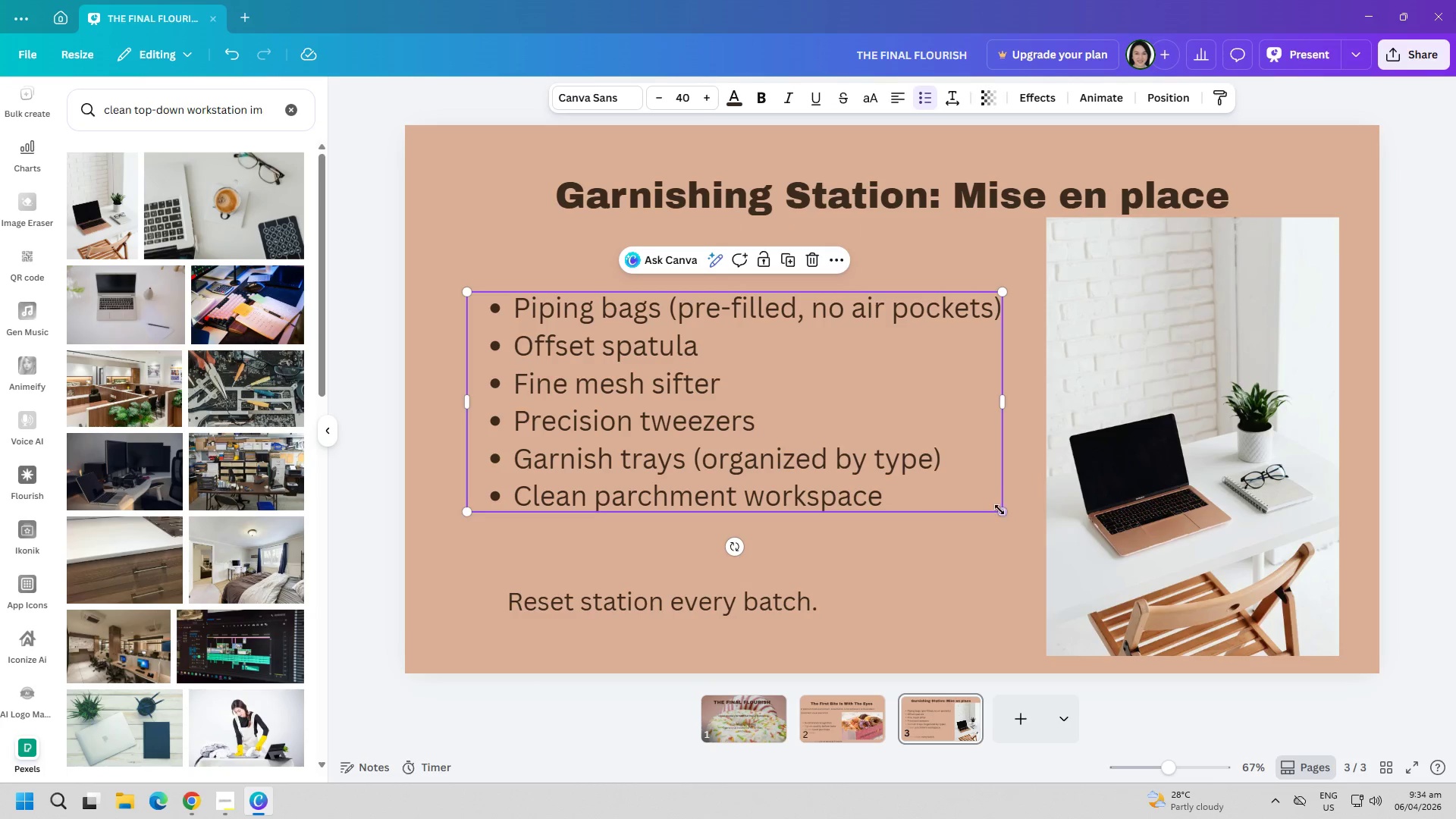 
left_click_drag(start_coordinate=[1003, 512], to_coordinate=[1015, 515])
 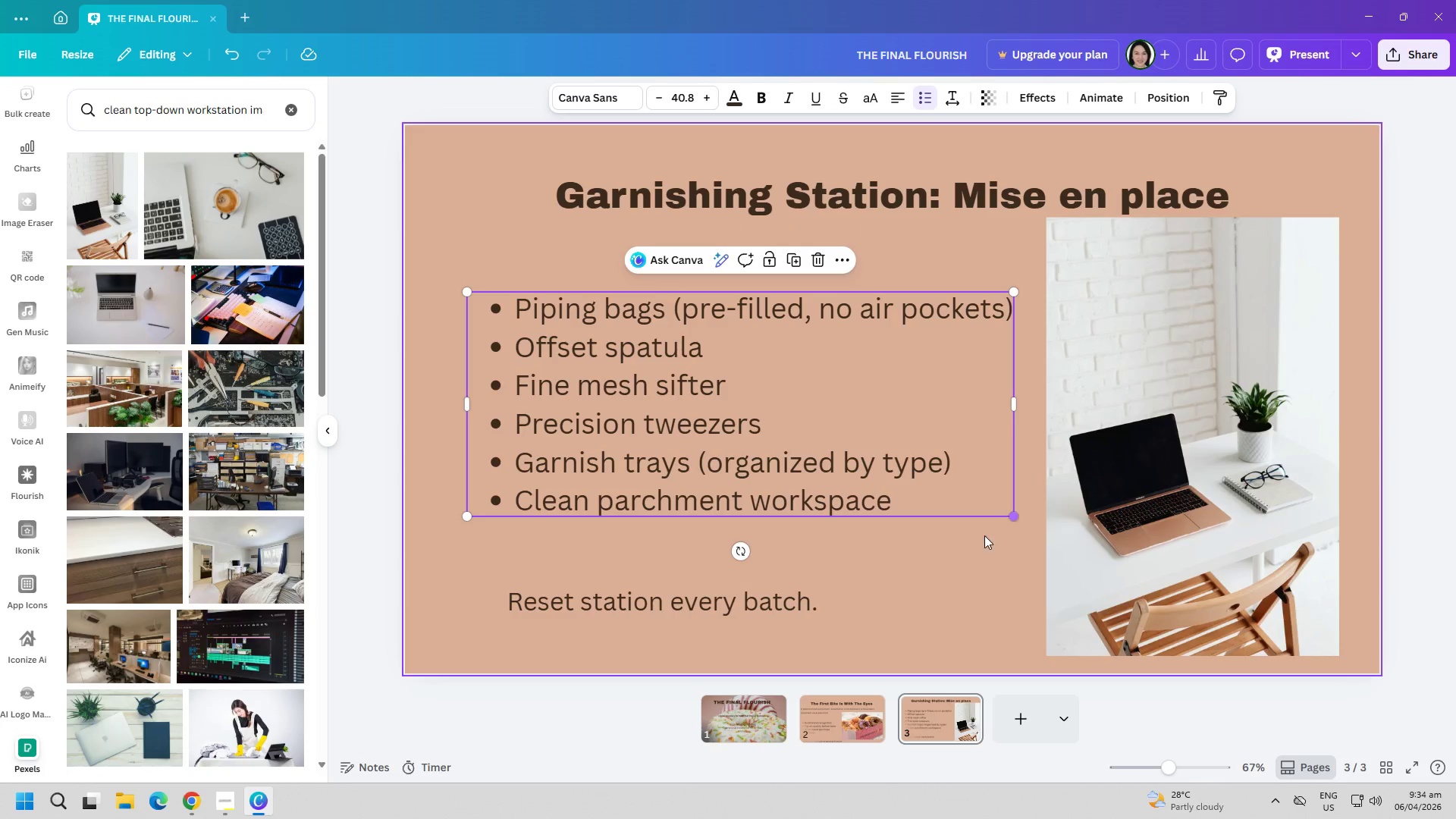 
left_click([977, 541])
 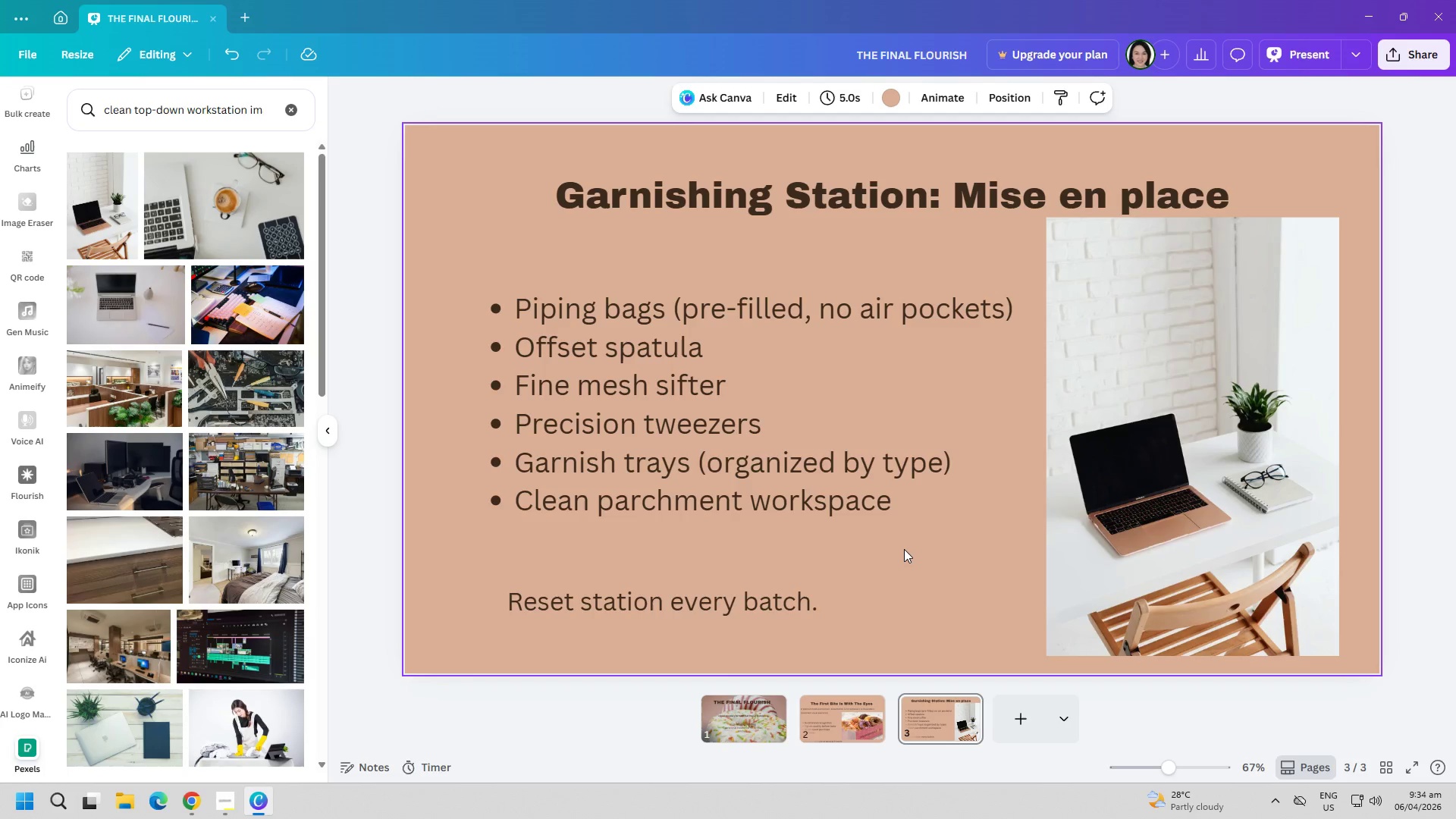 
wait(10.88)
 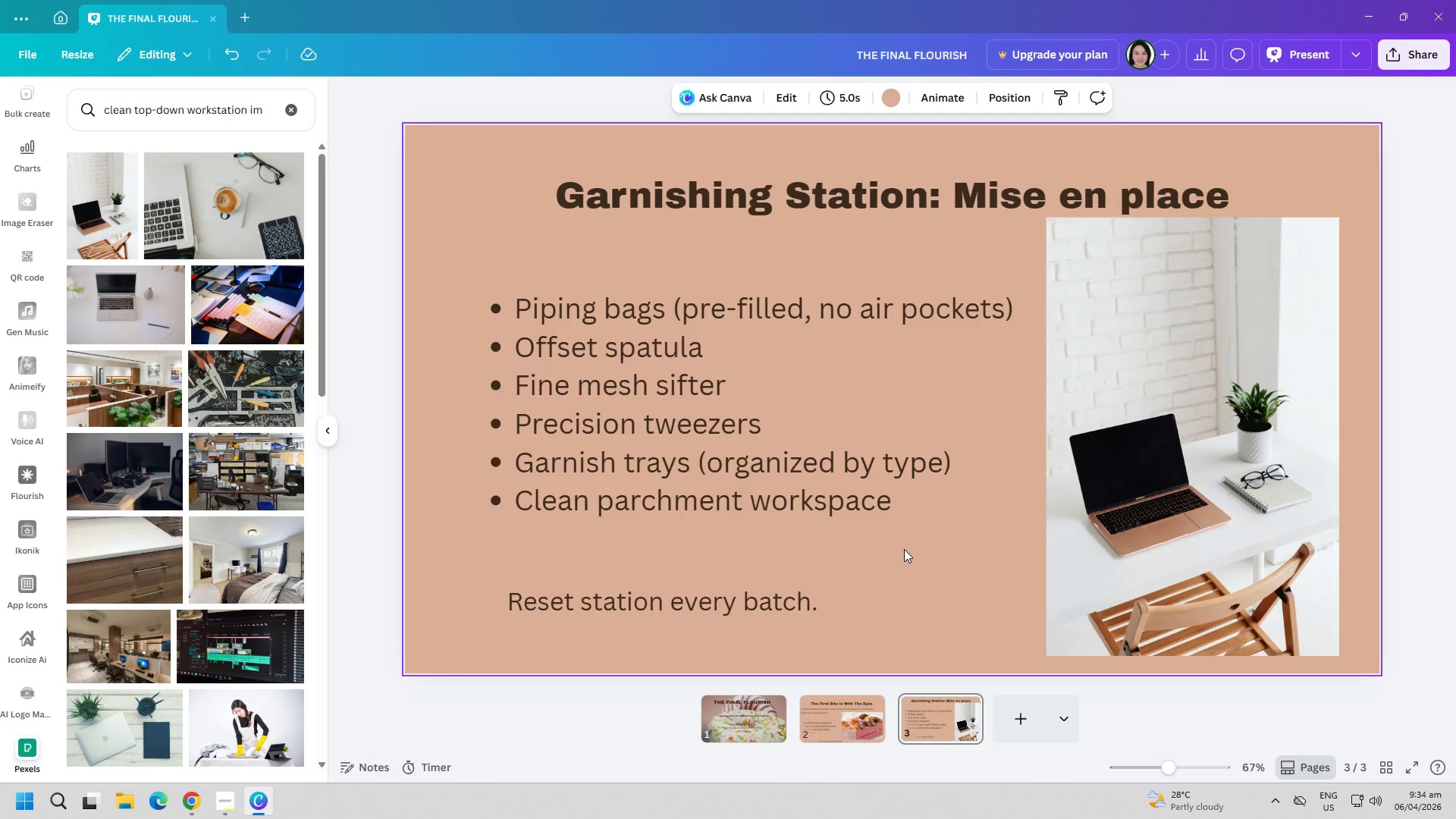 
left_click([886, 105])
 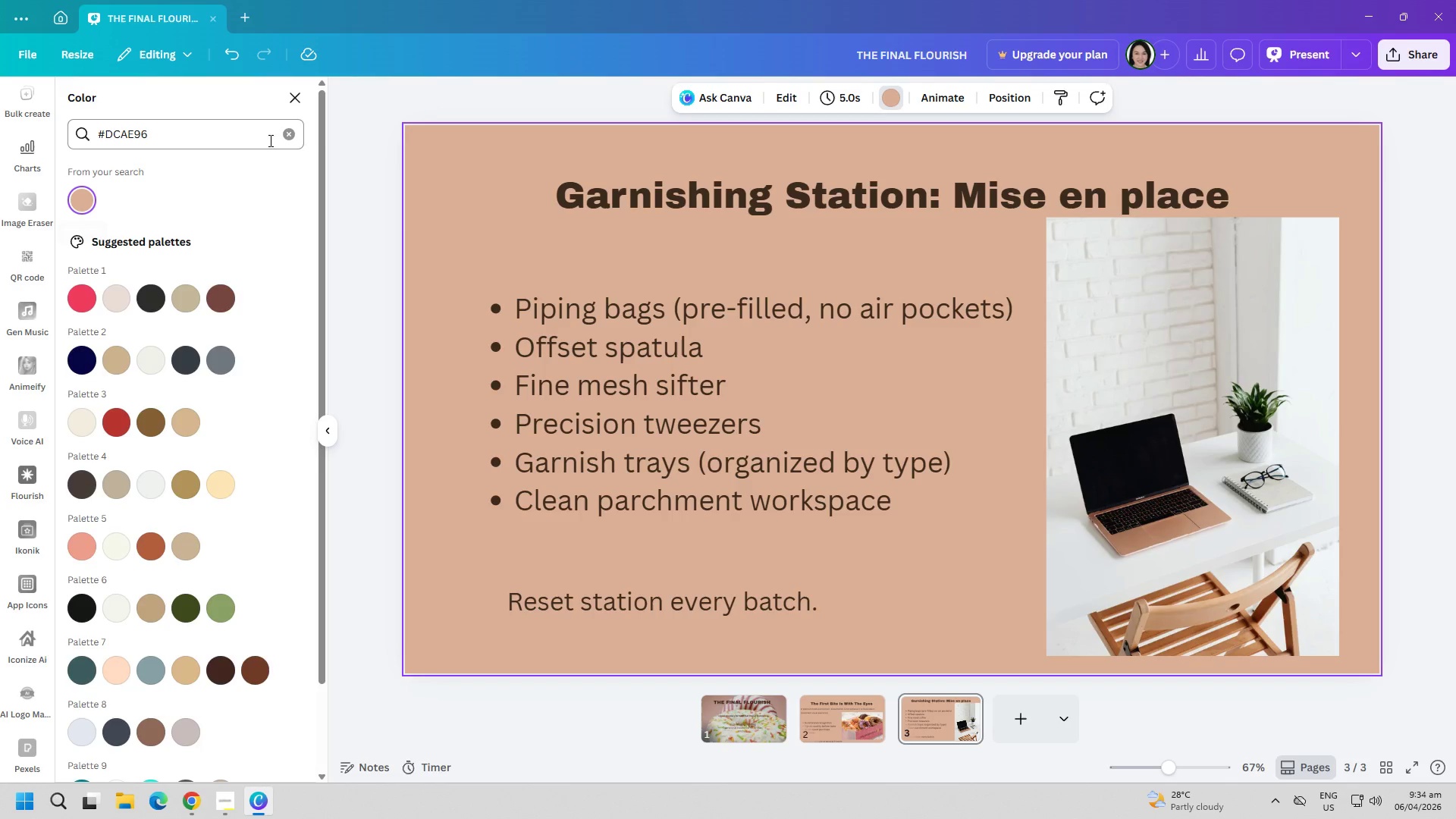 
left_click([294, 106])
 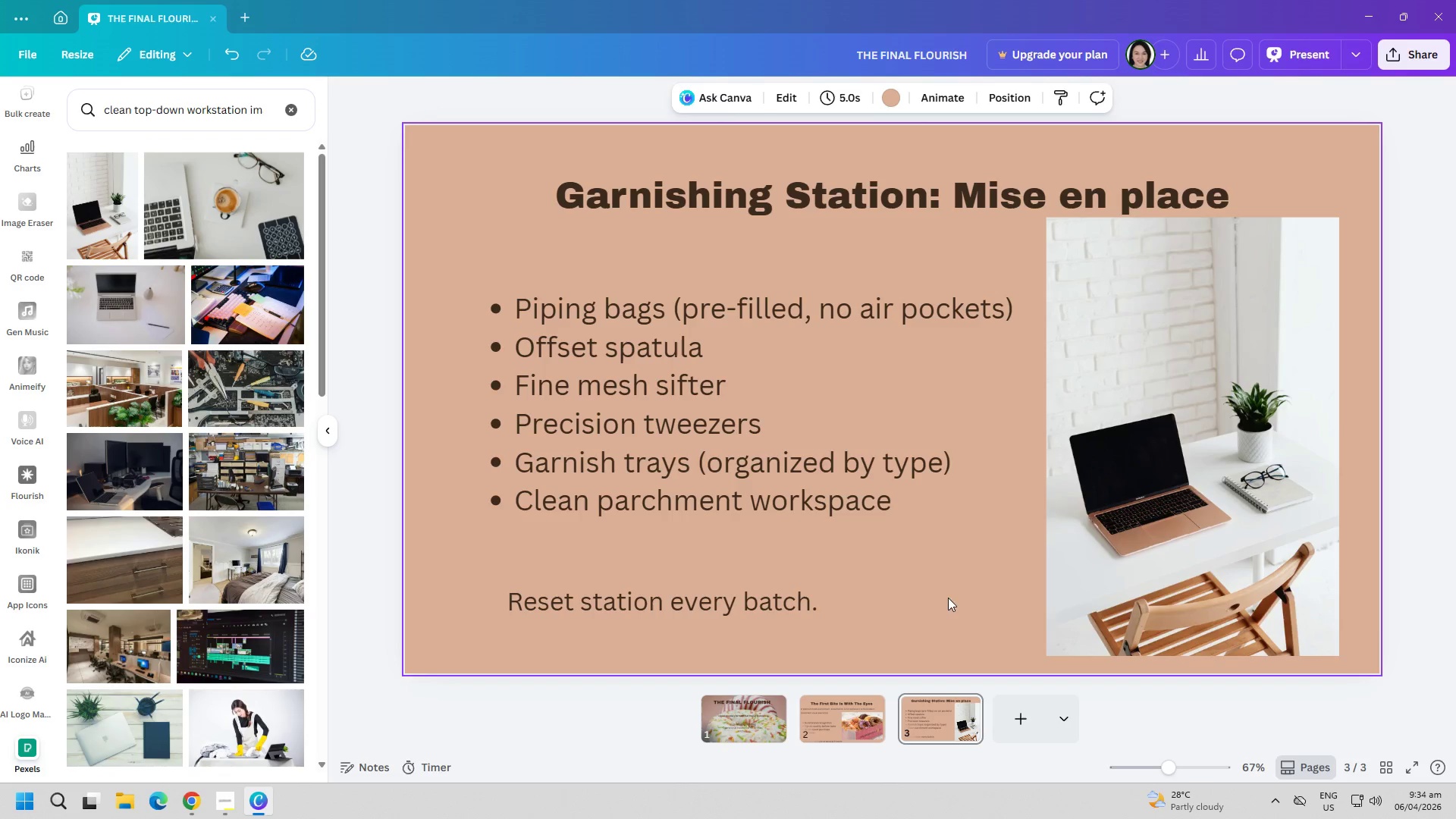 
left_click([959, 579])
 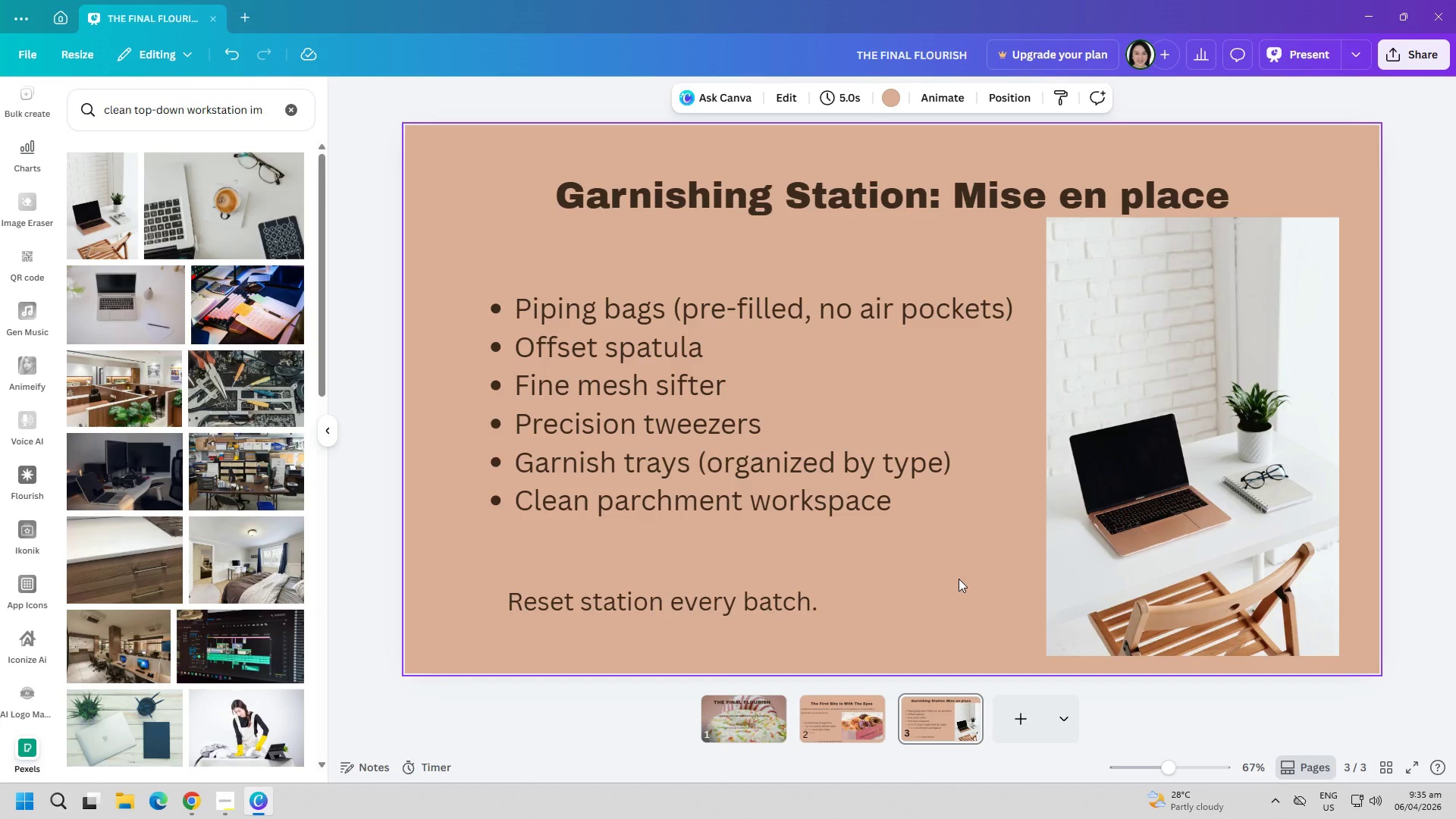 
wait(50.06)
 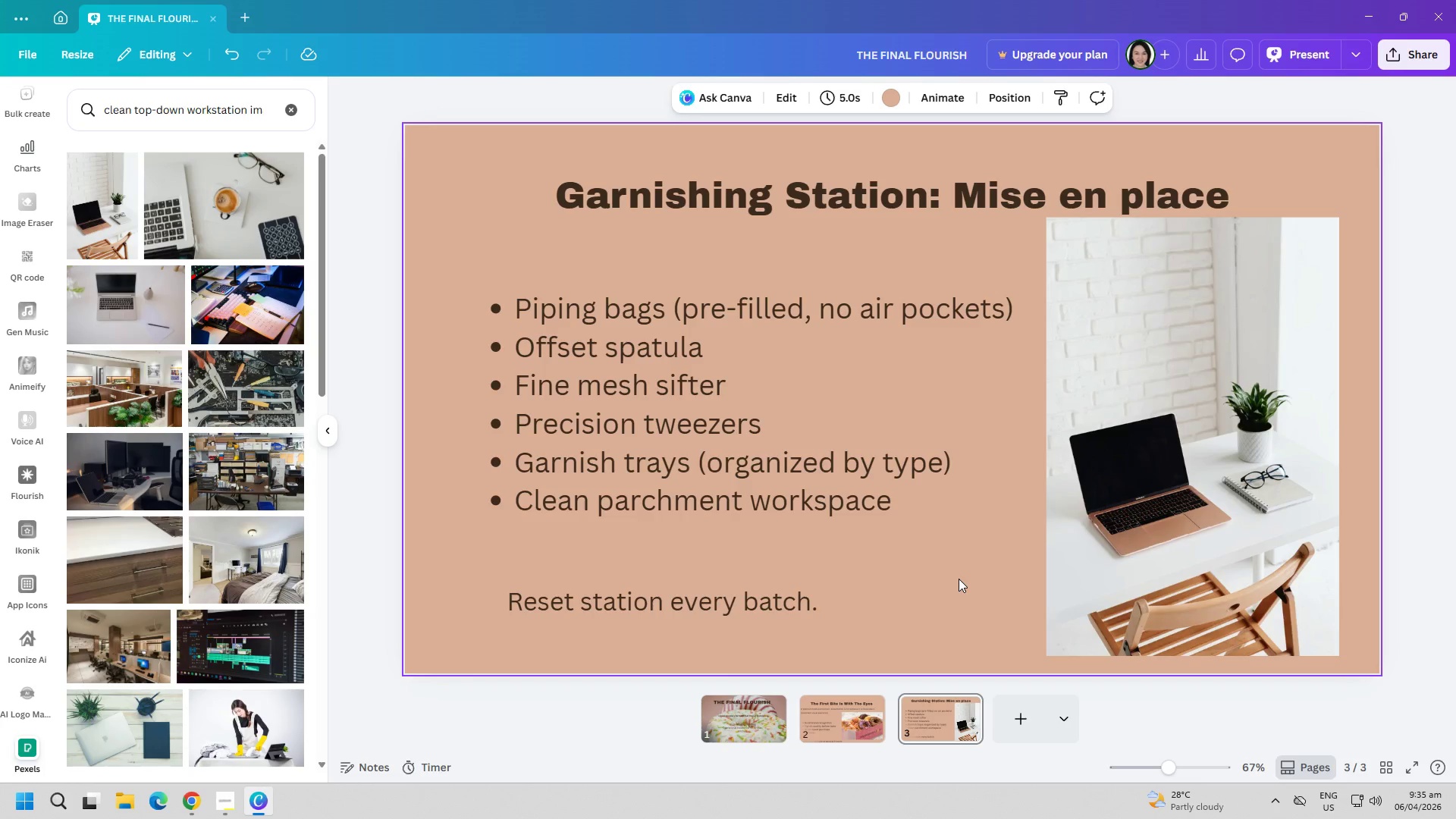 
key(Tab)
 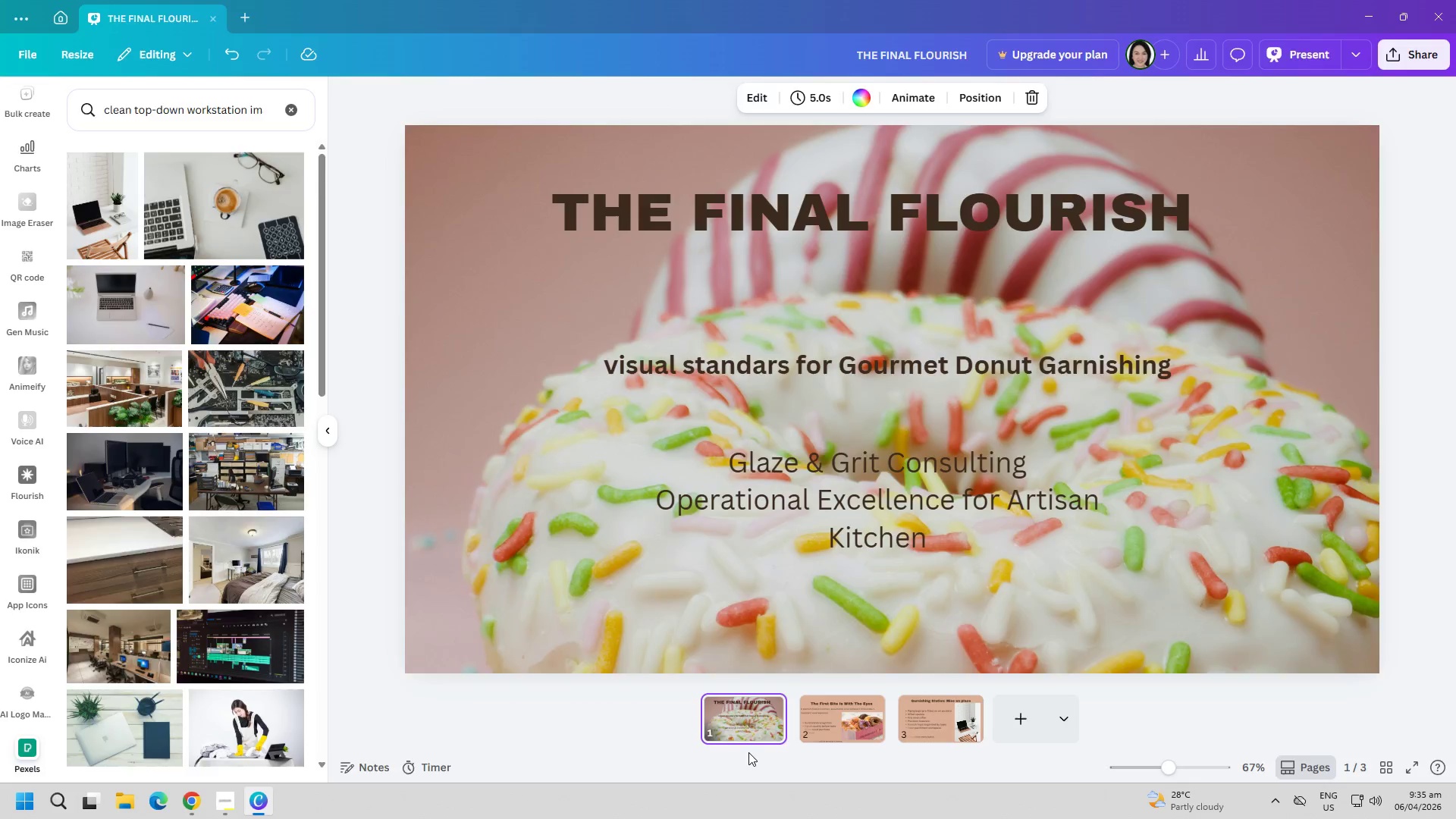 
key(Alt+AltLeft)
 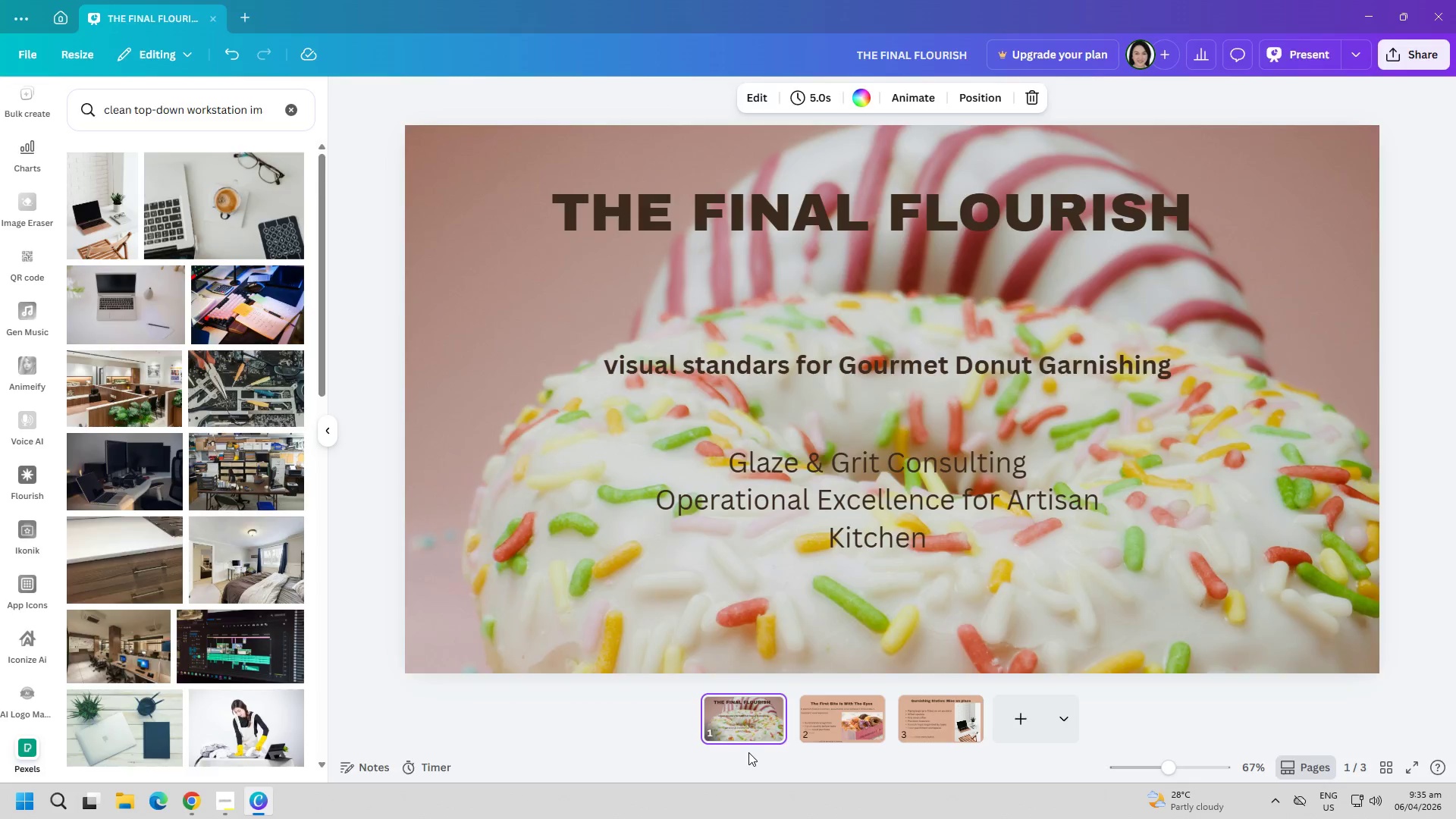 
key(Alt+Tab)
 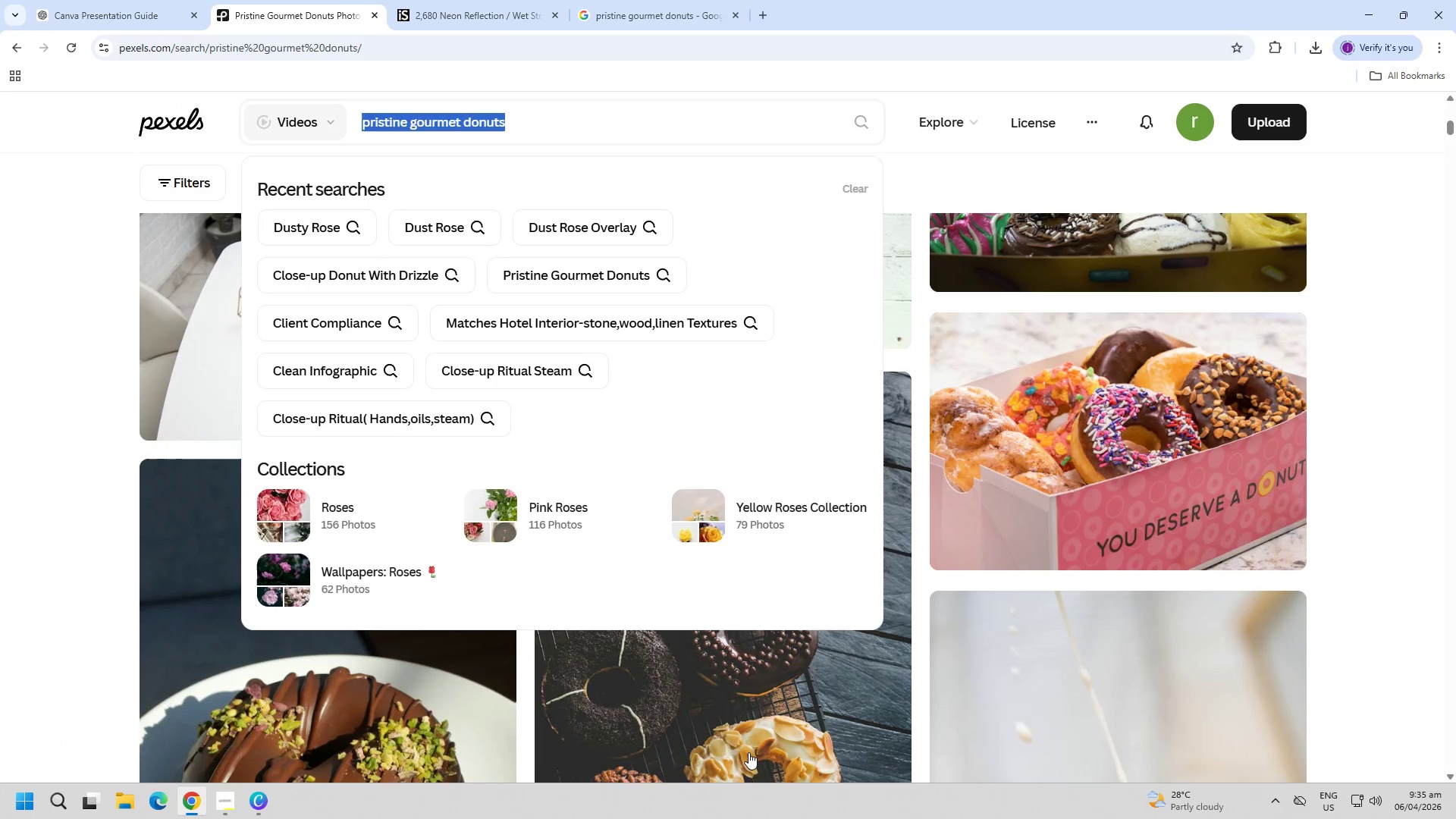 
key(Control+ControlLeft)
 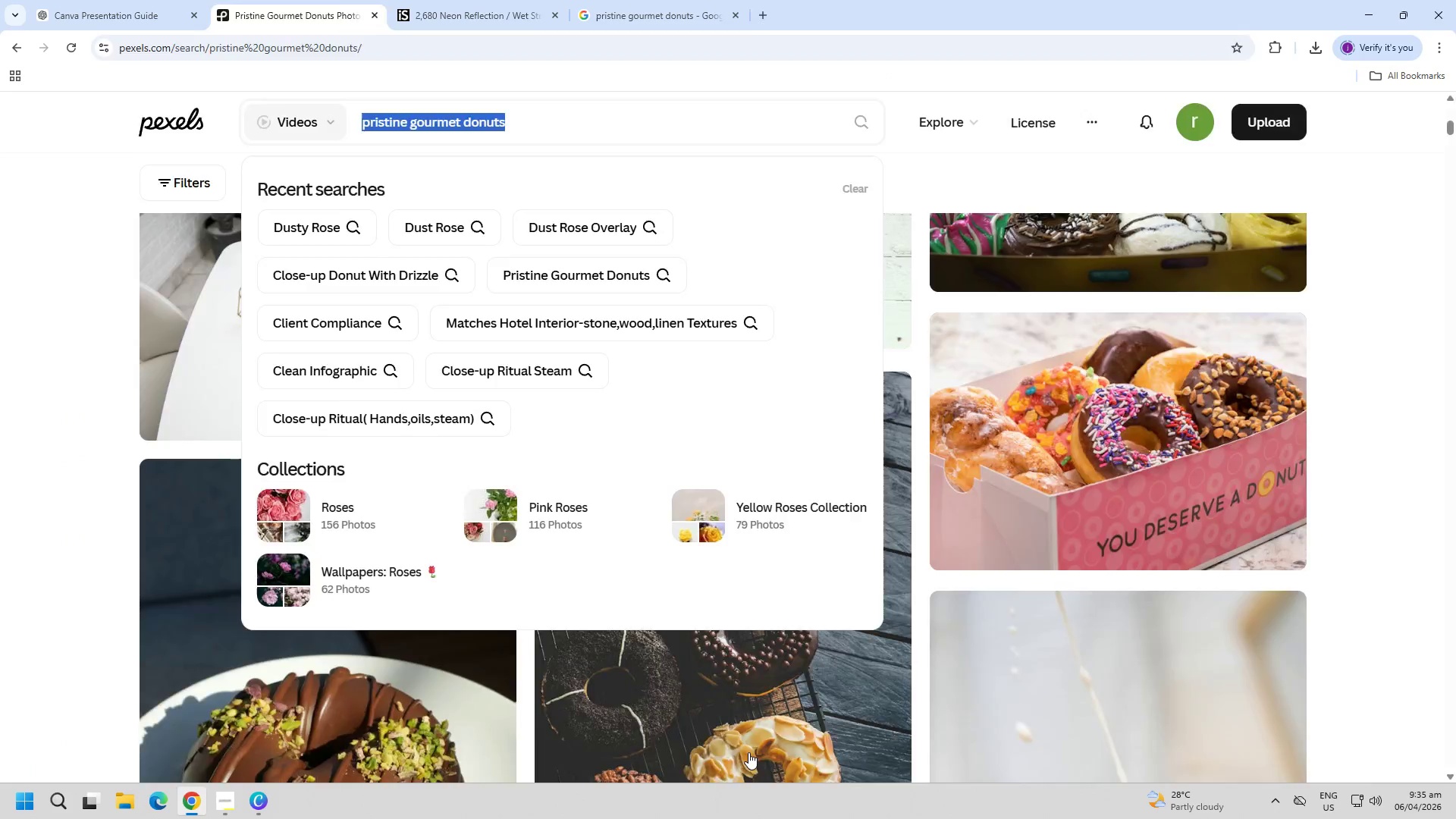 
key(Control+T)
 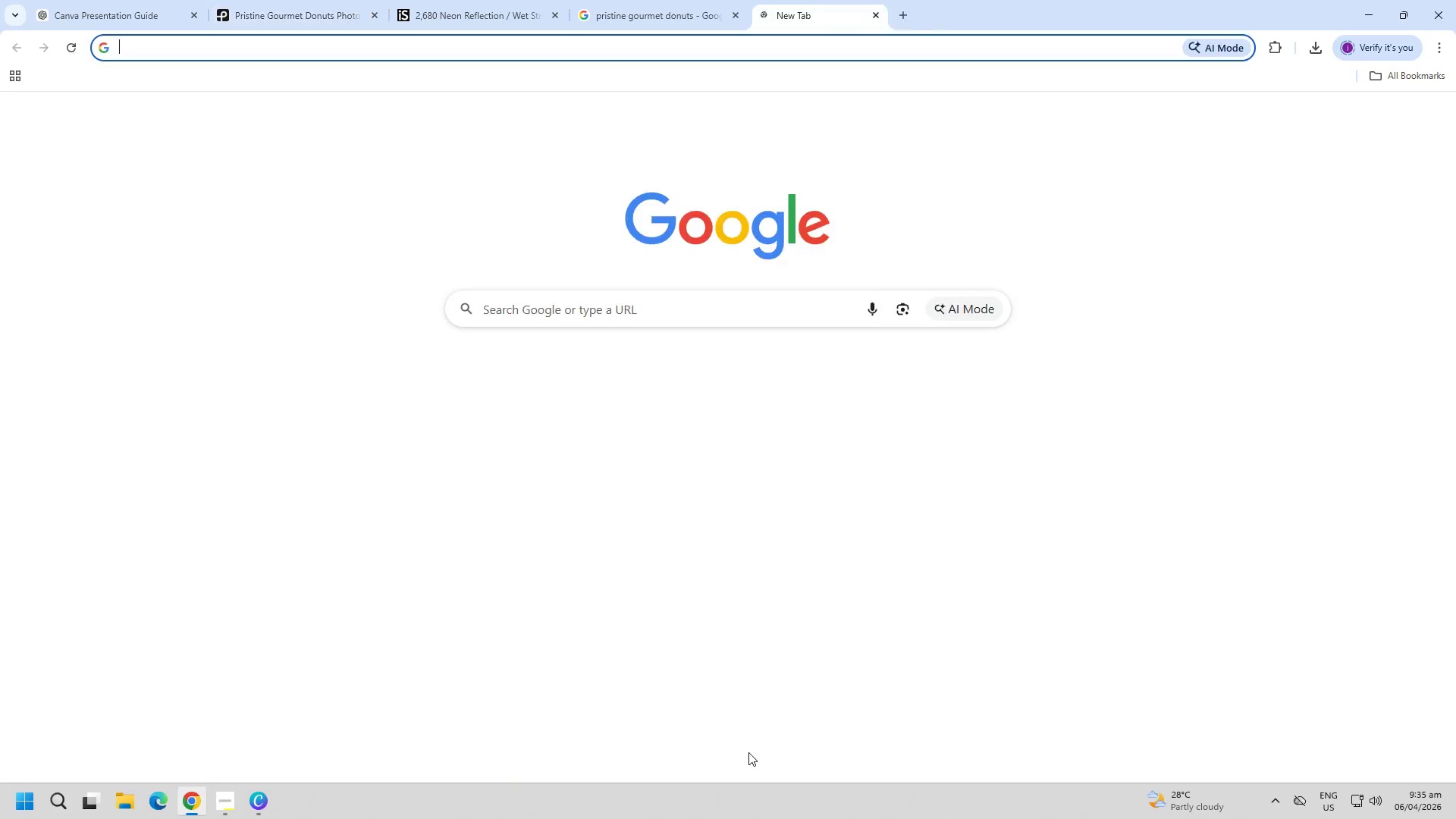 
type(go)
 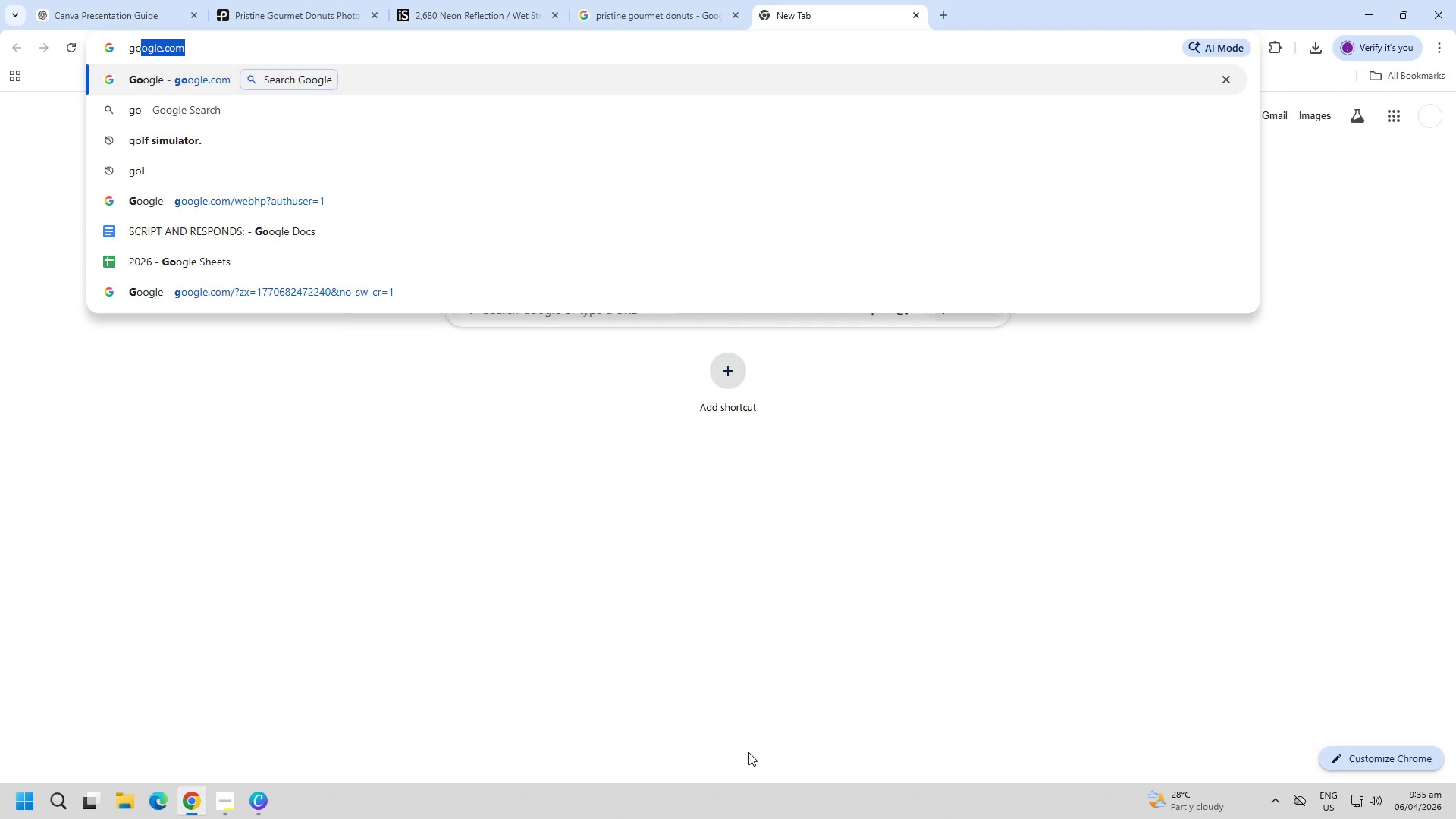 
key(Enter)
 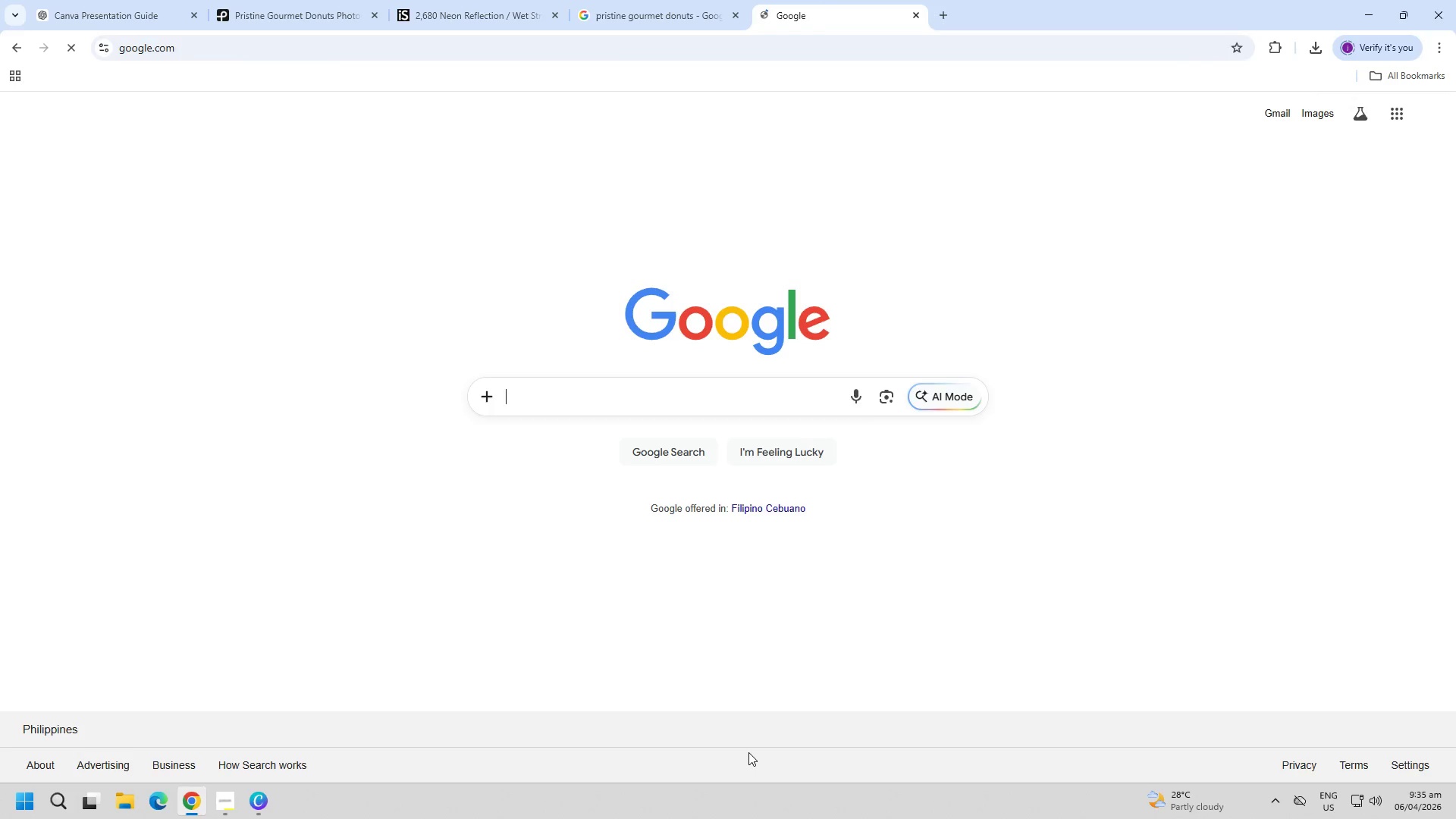 
type(dustline)
 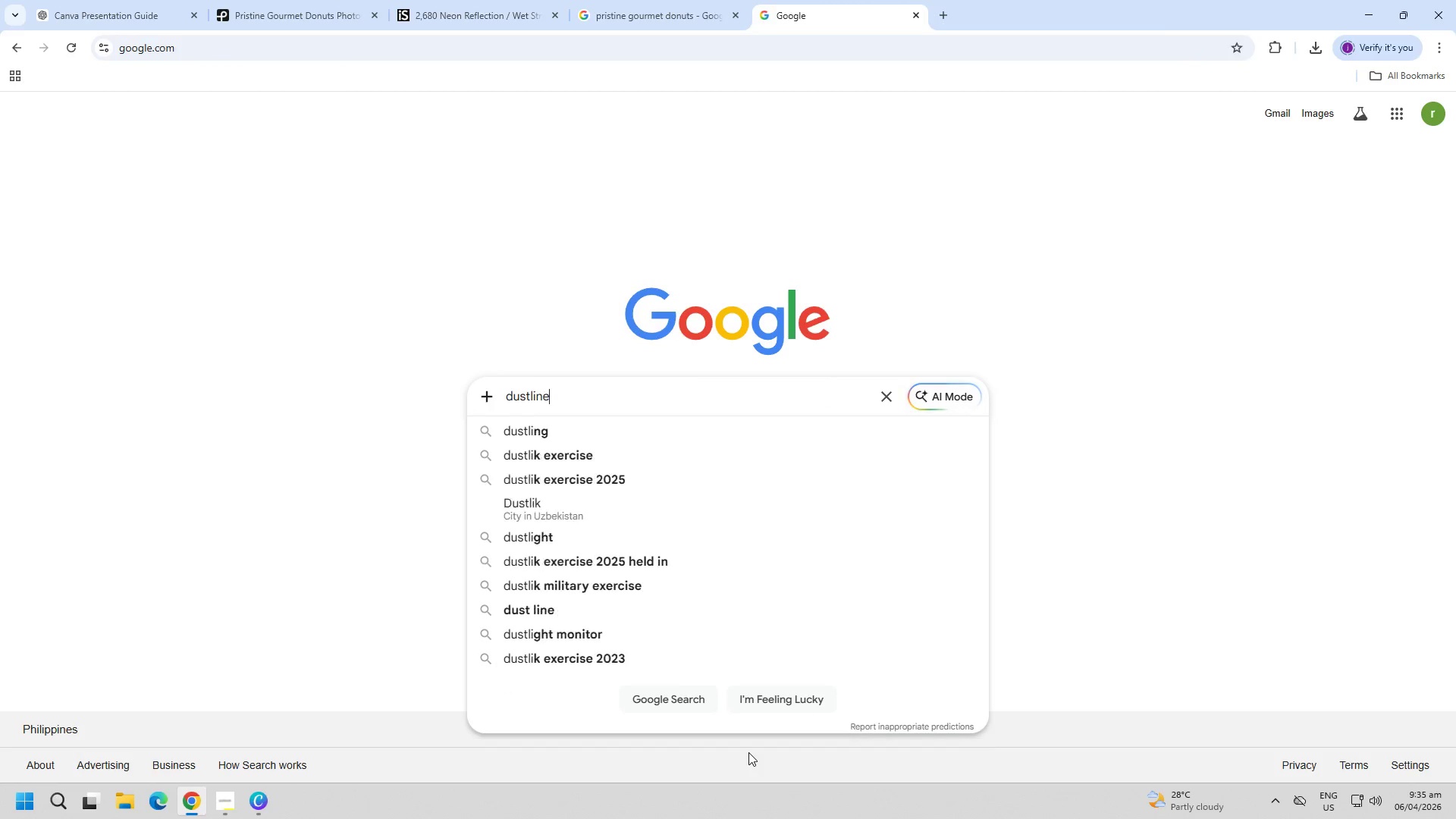 
key(Enter)
 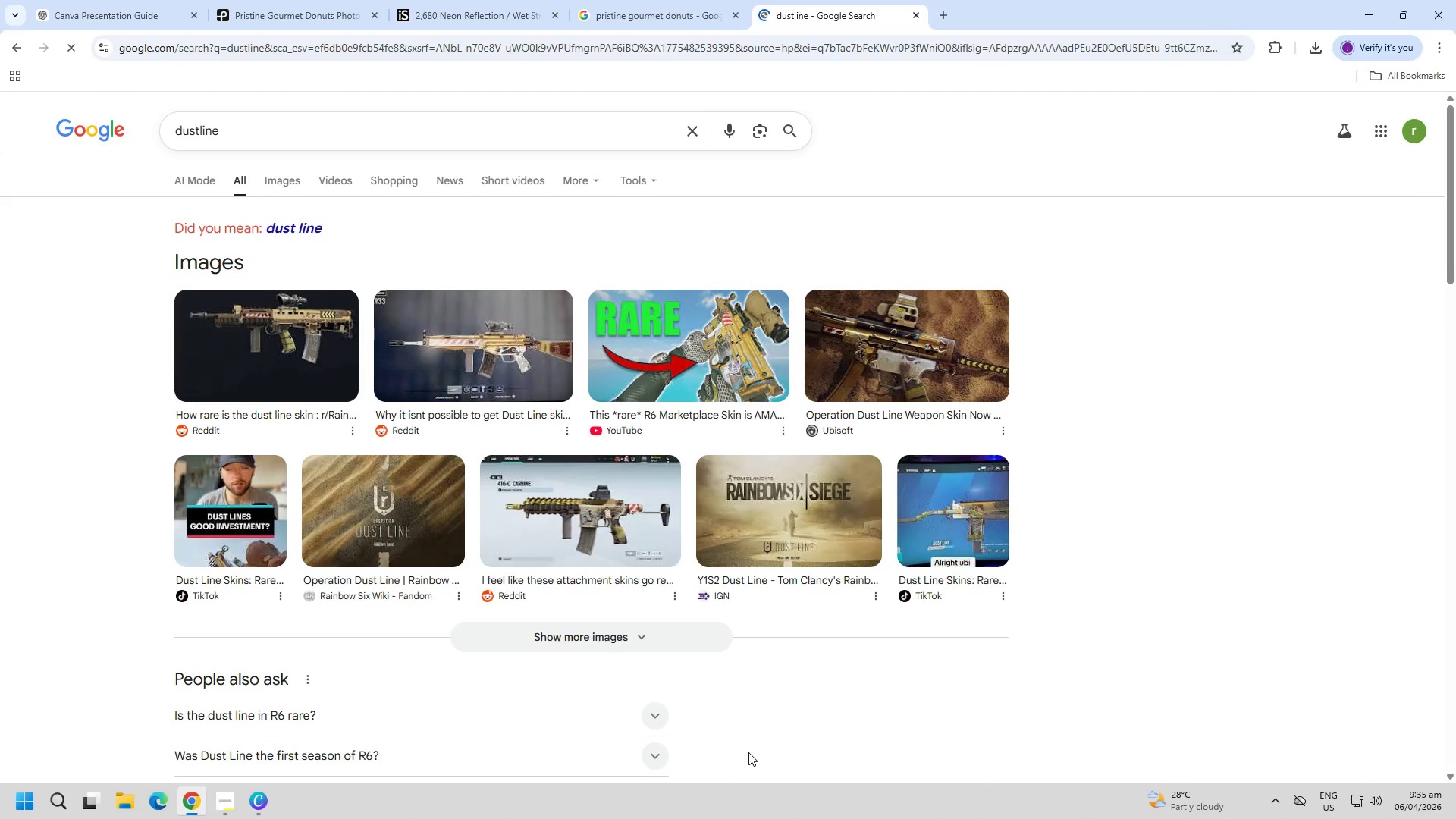 
key(Control+ControlLeft)
 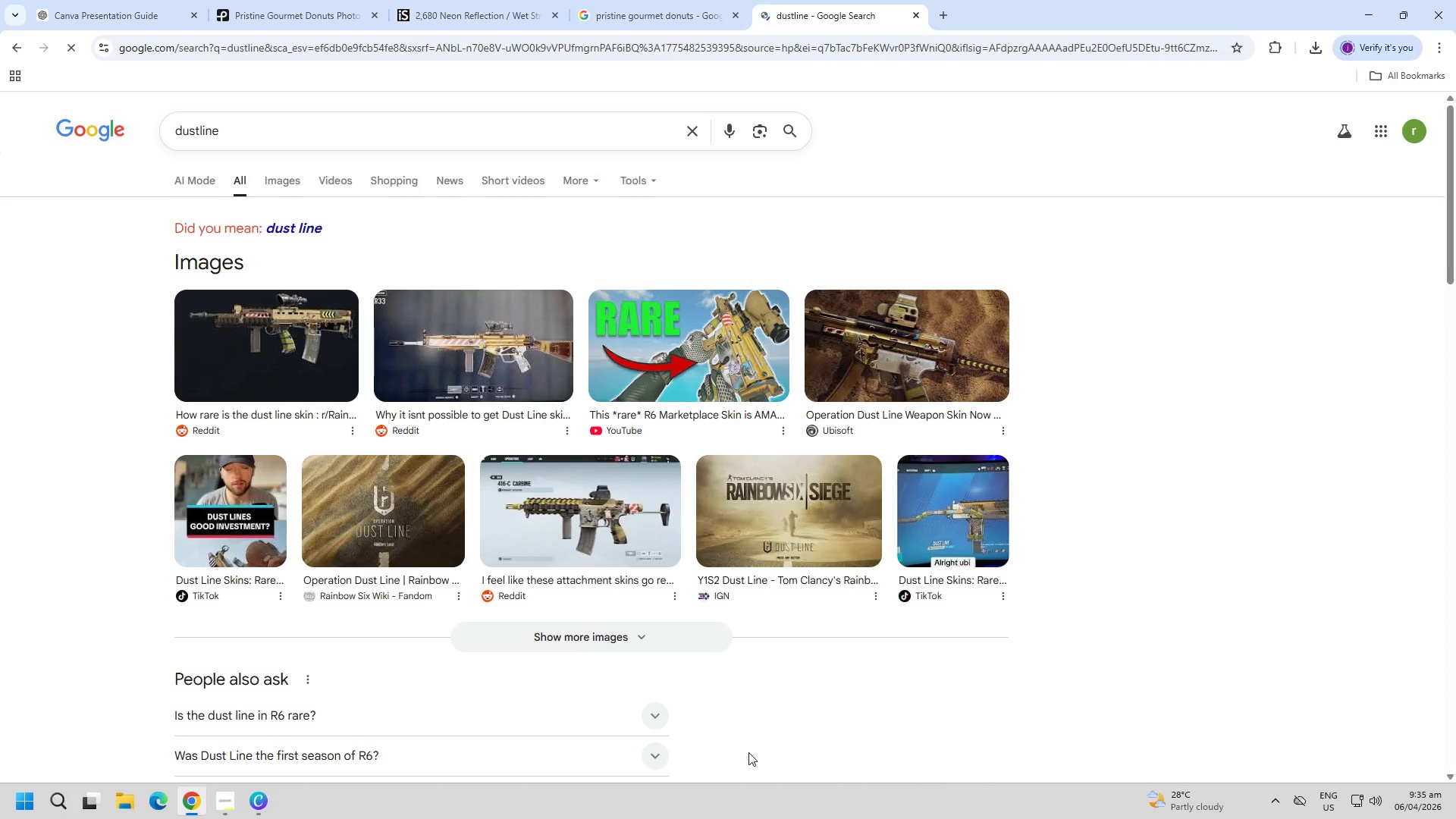 
key(Control+A)
 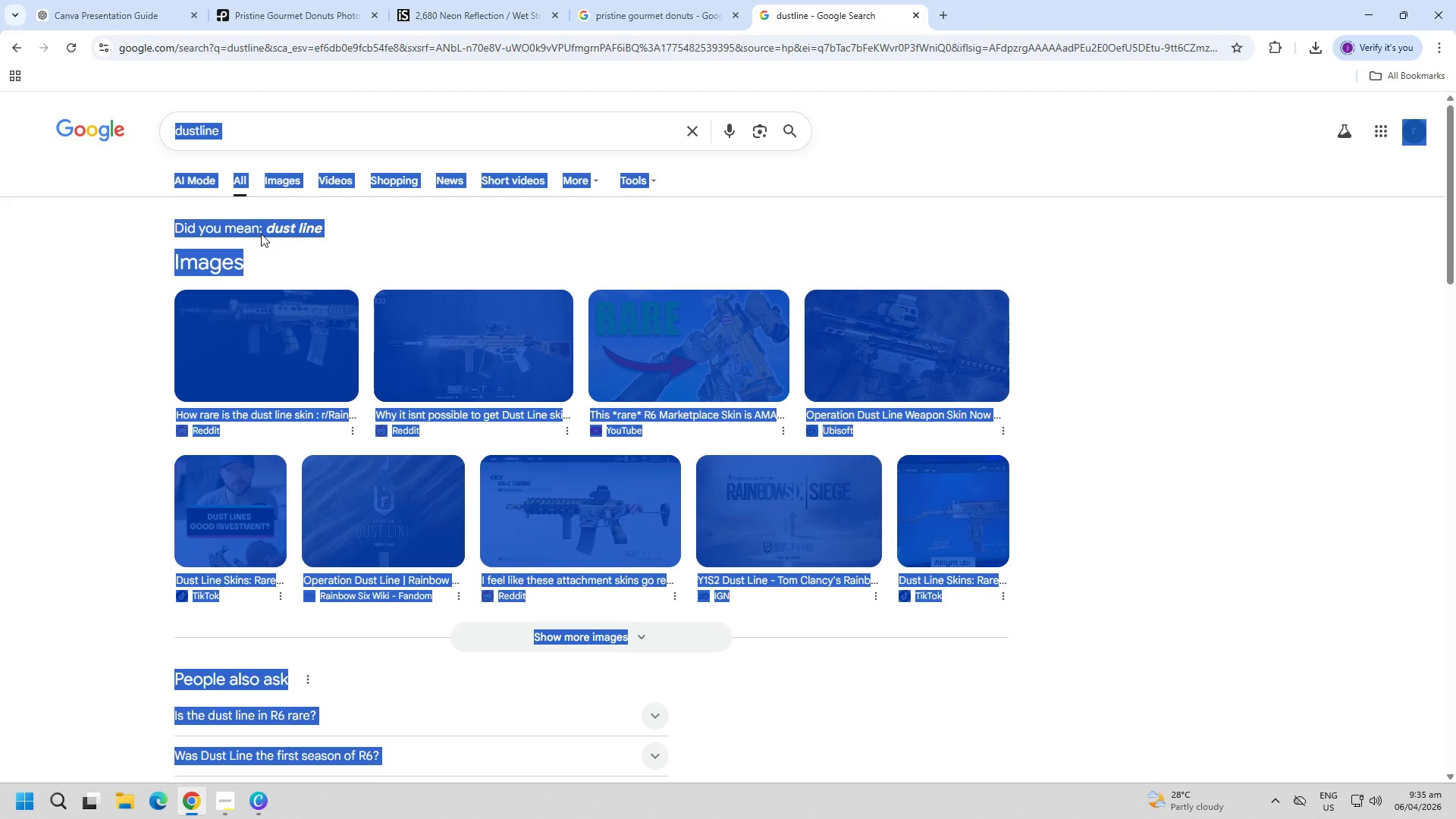 
double_click([252, 137])
 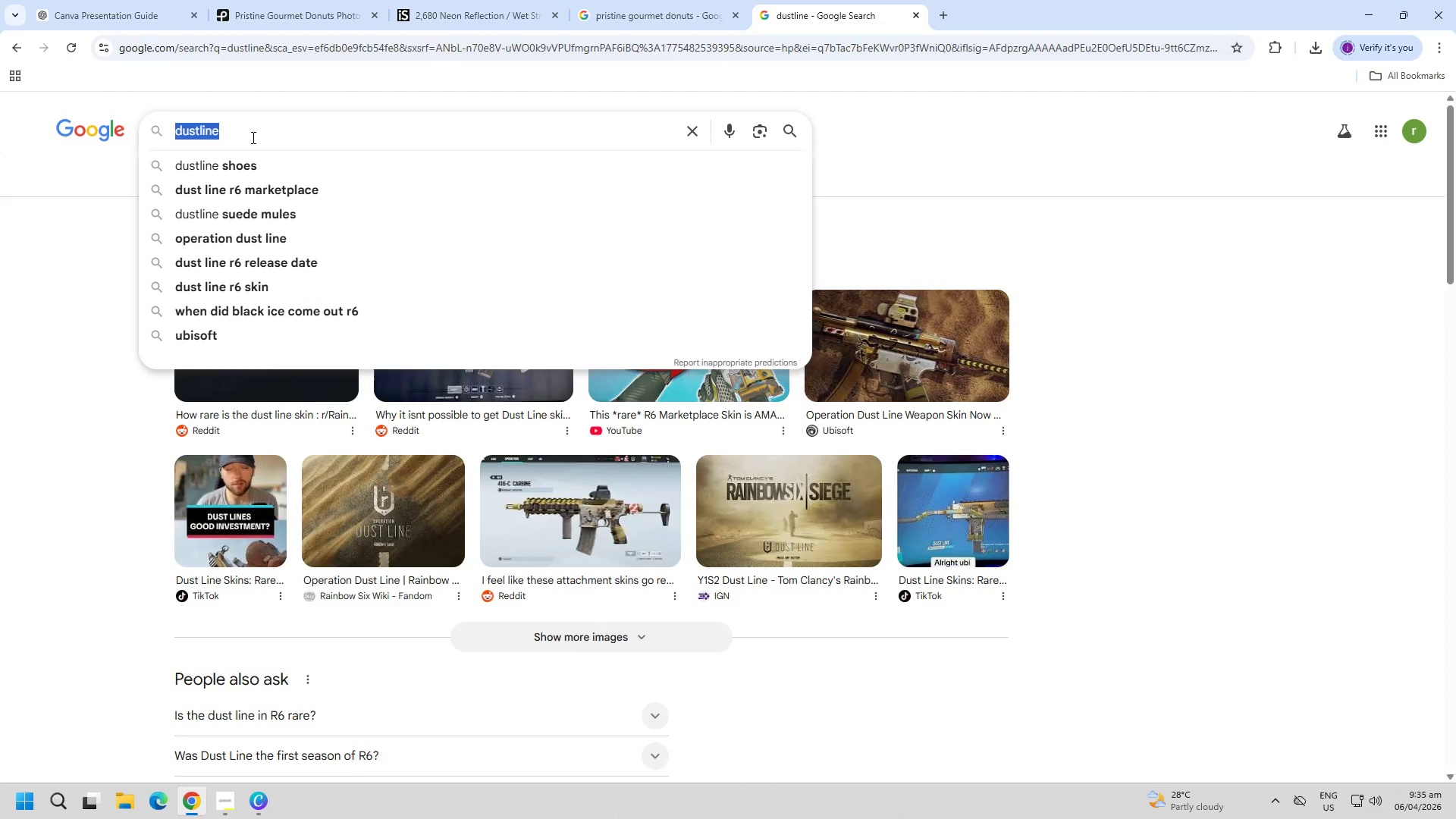 
triple_click([252, 137])
 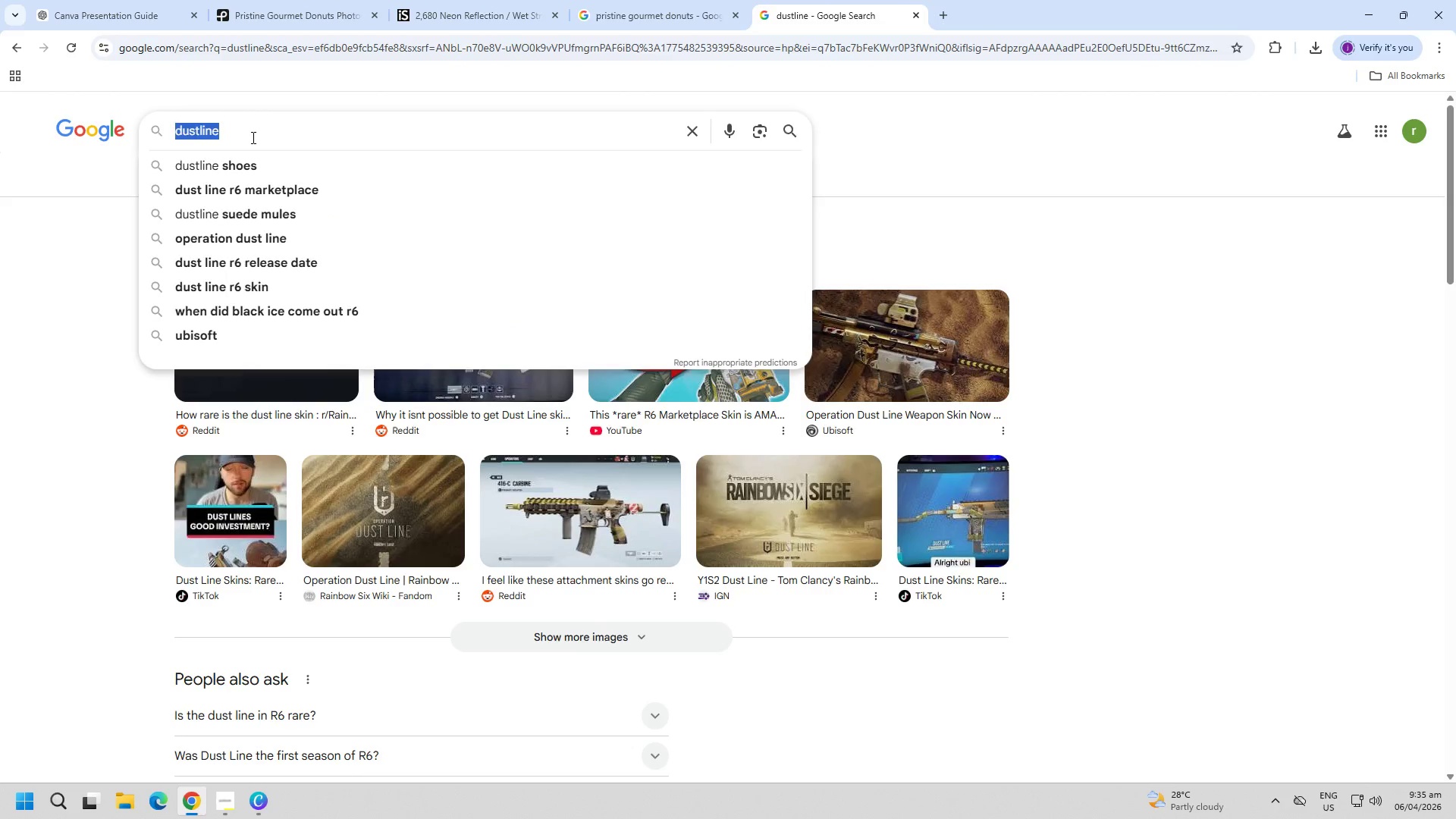 
type( )
key(Backspace)
type(Dust )
key(Backspace)
type(y line)
 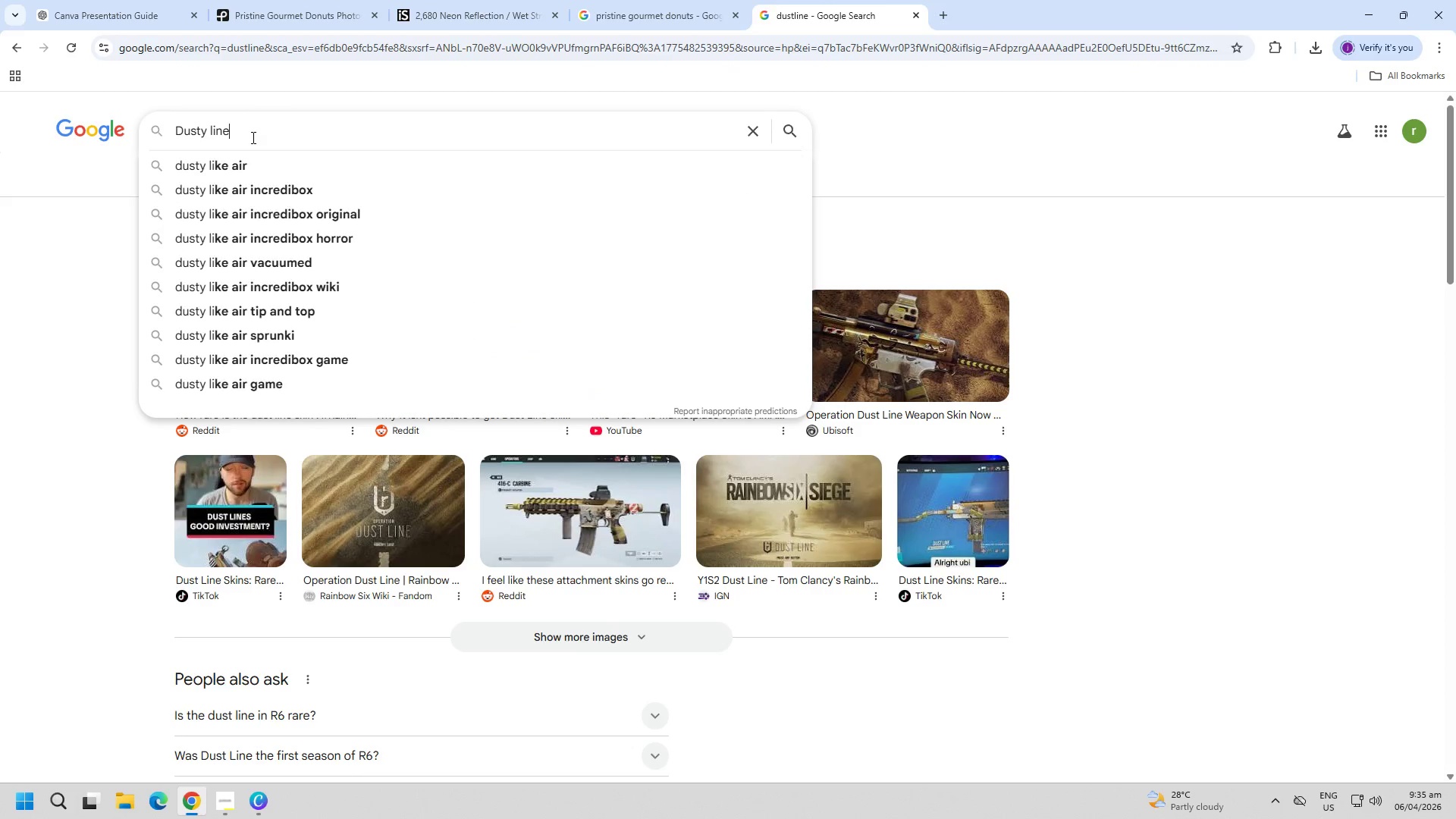 
key(Enter)
 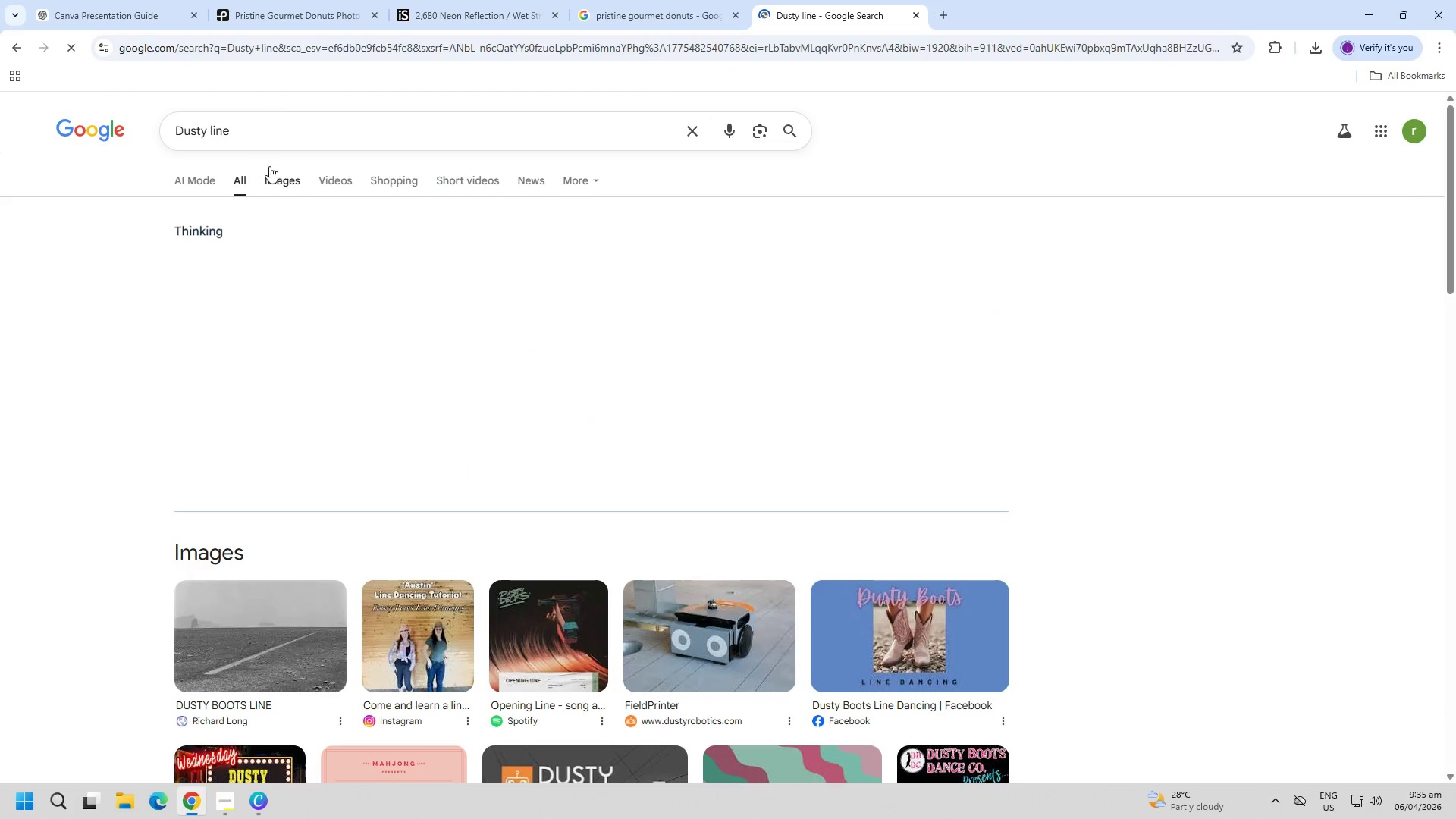 
left_click([272, 168])
 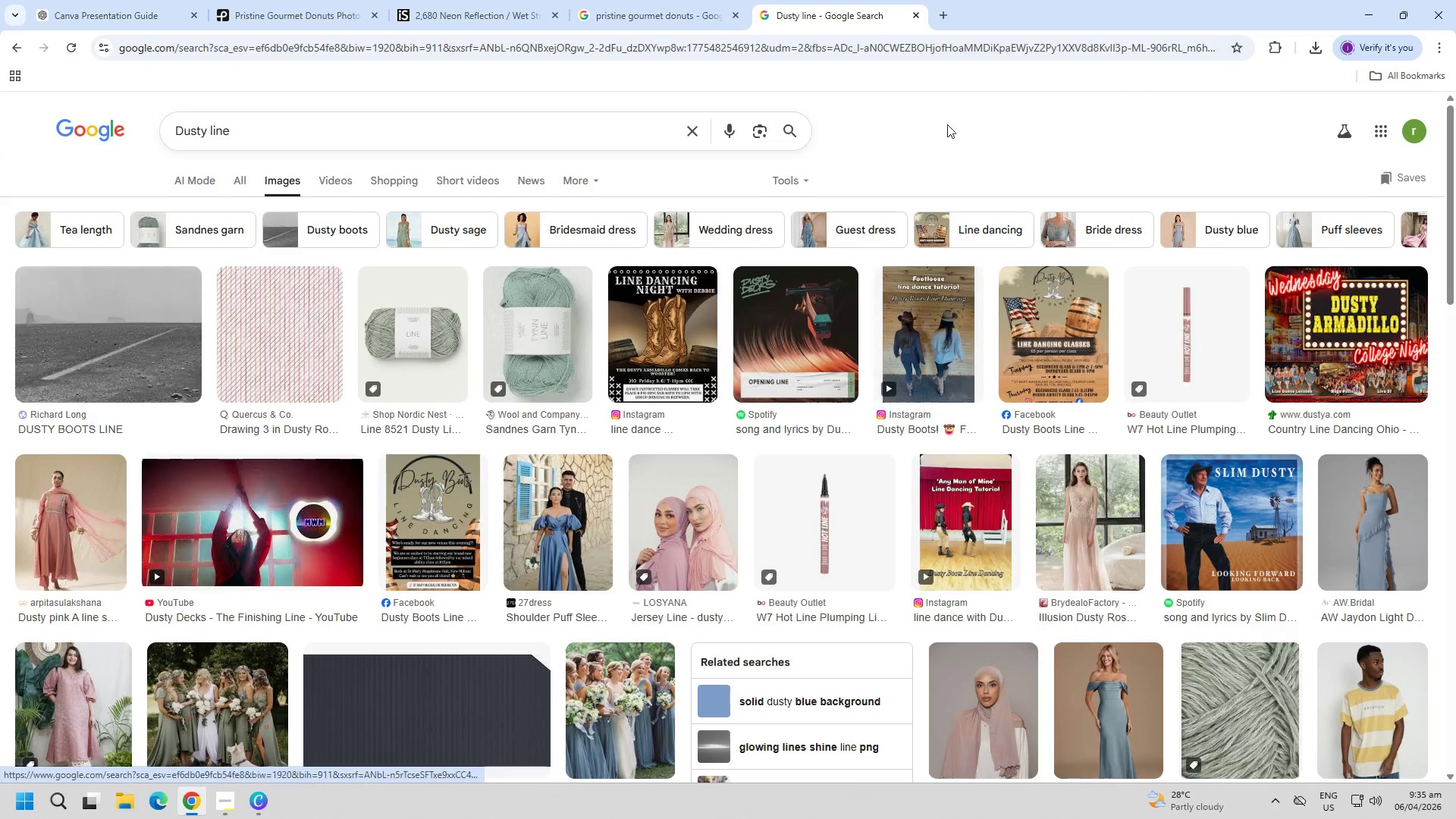 
left_click([913, 22])
 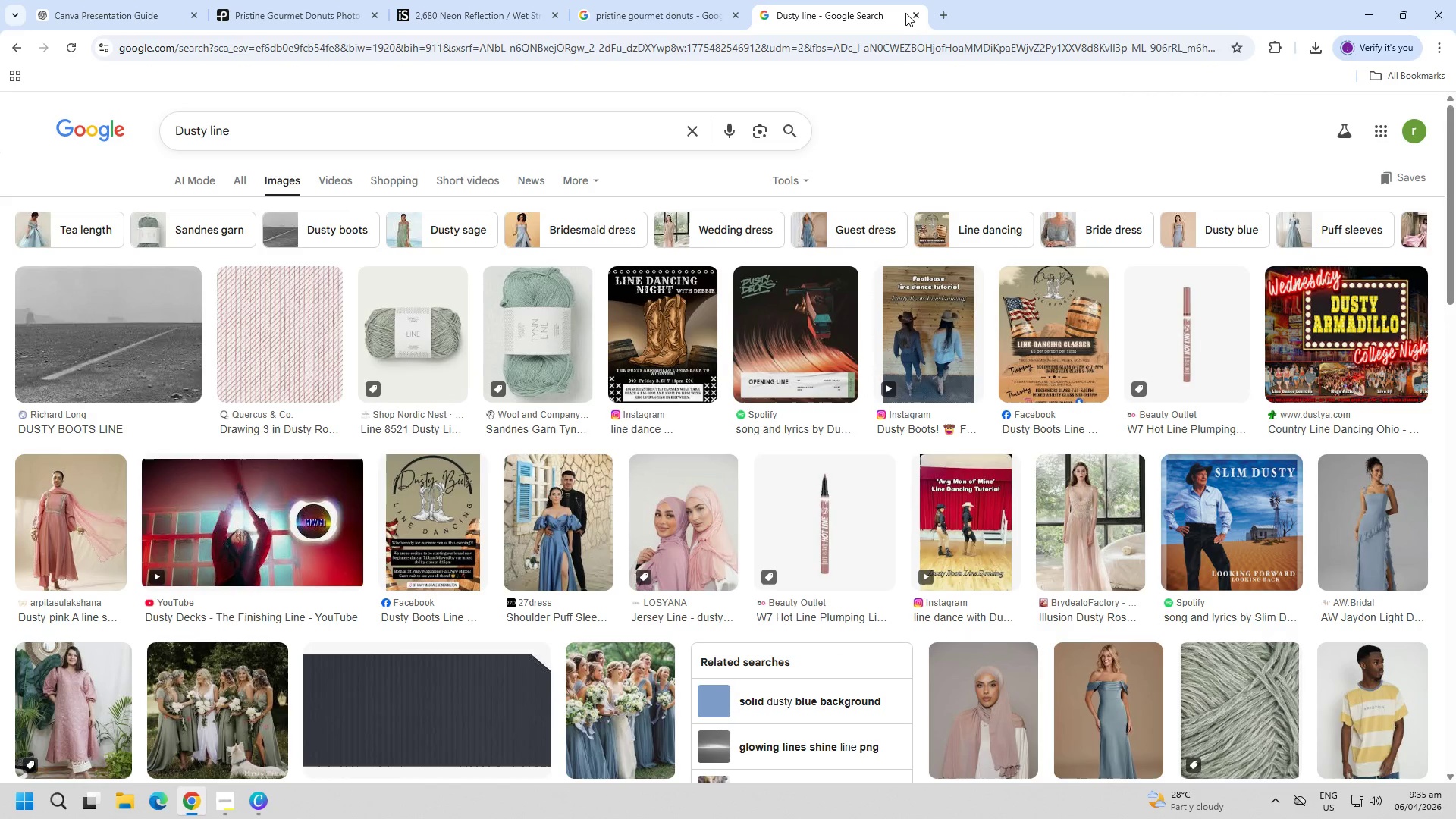 
triple_click([911, 13])
 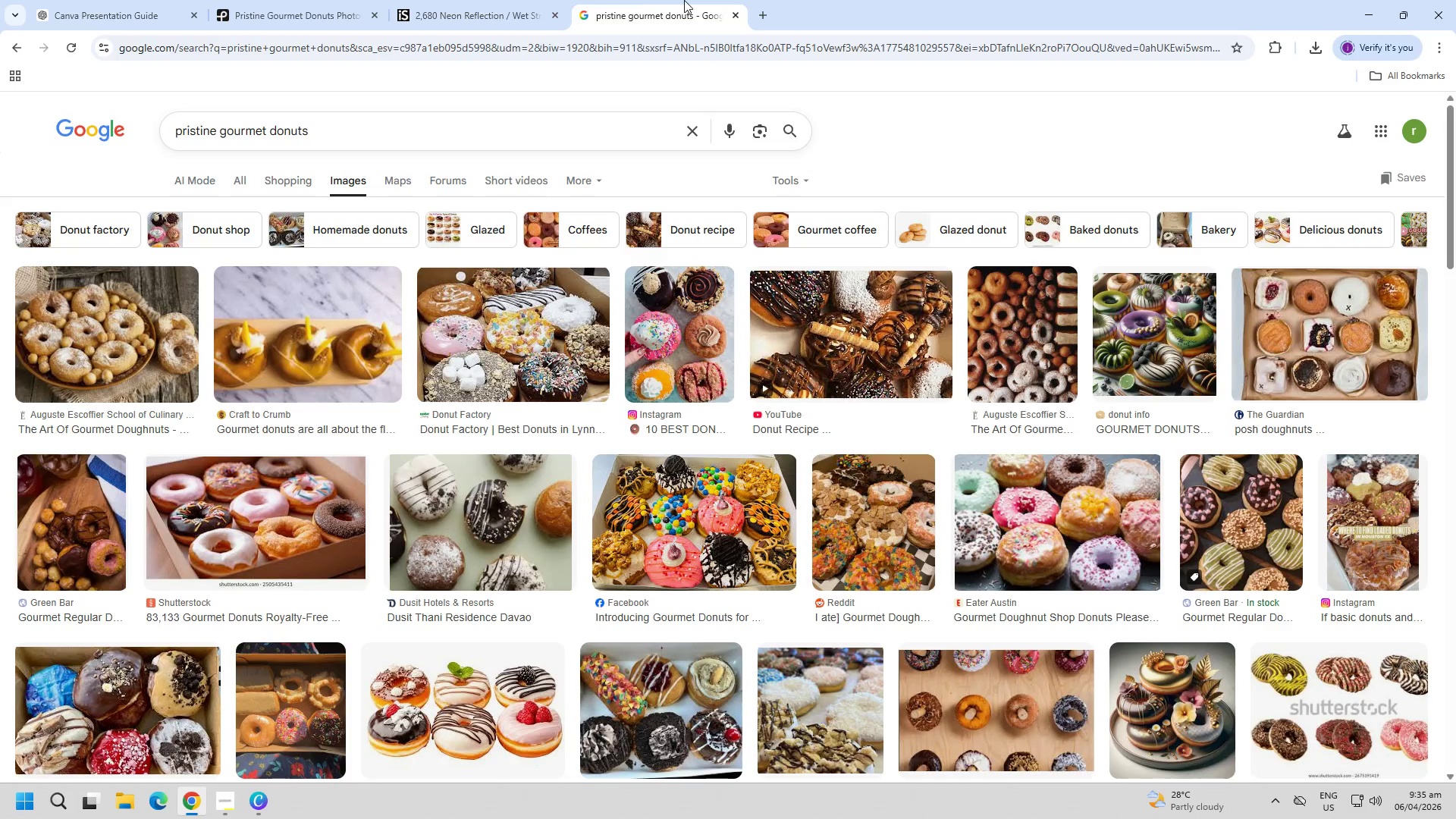 
double_click([524, 0])
 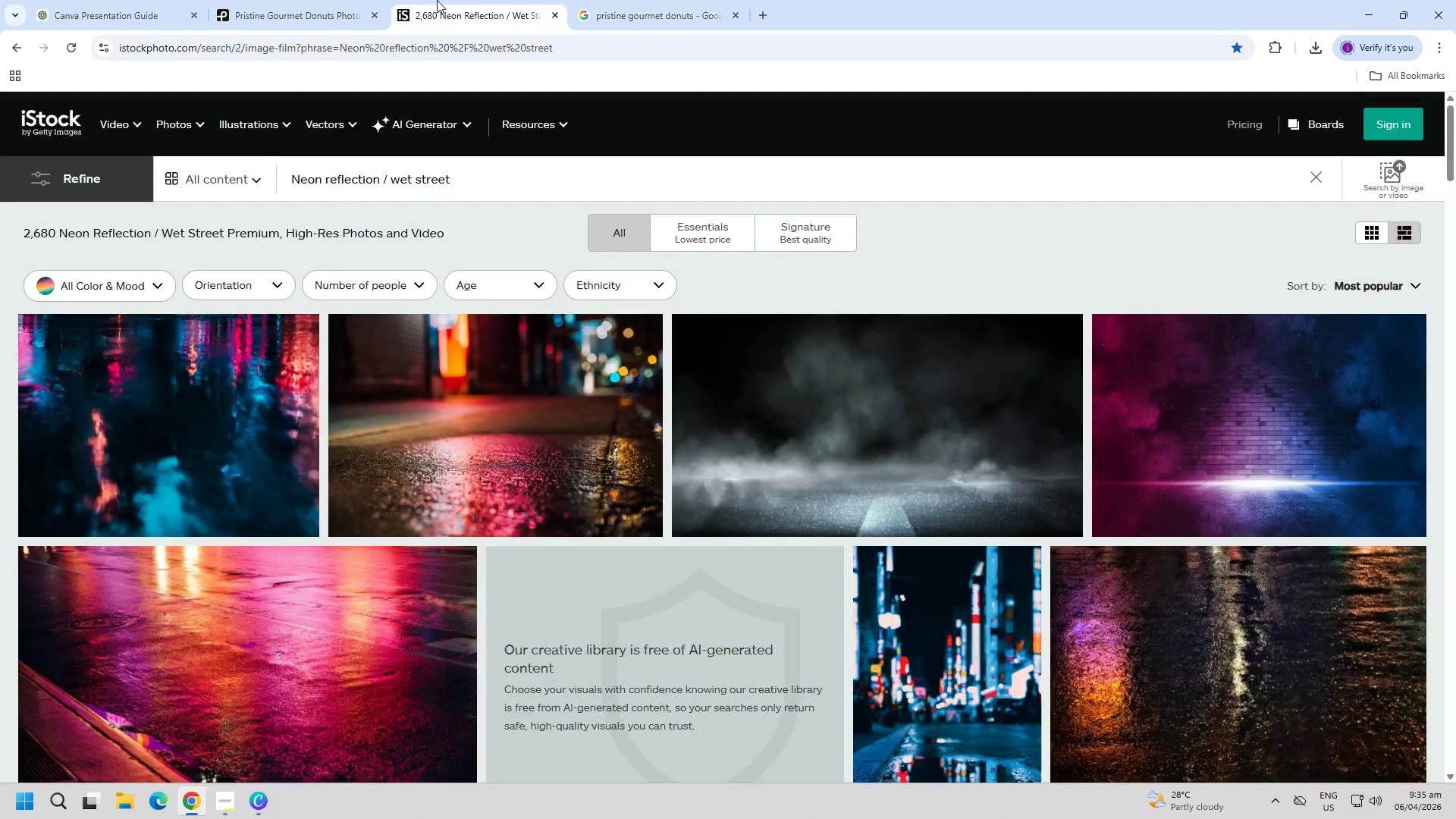 
triple_click([302, 0])
 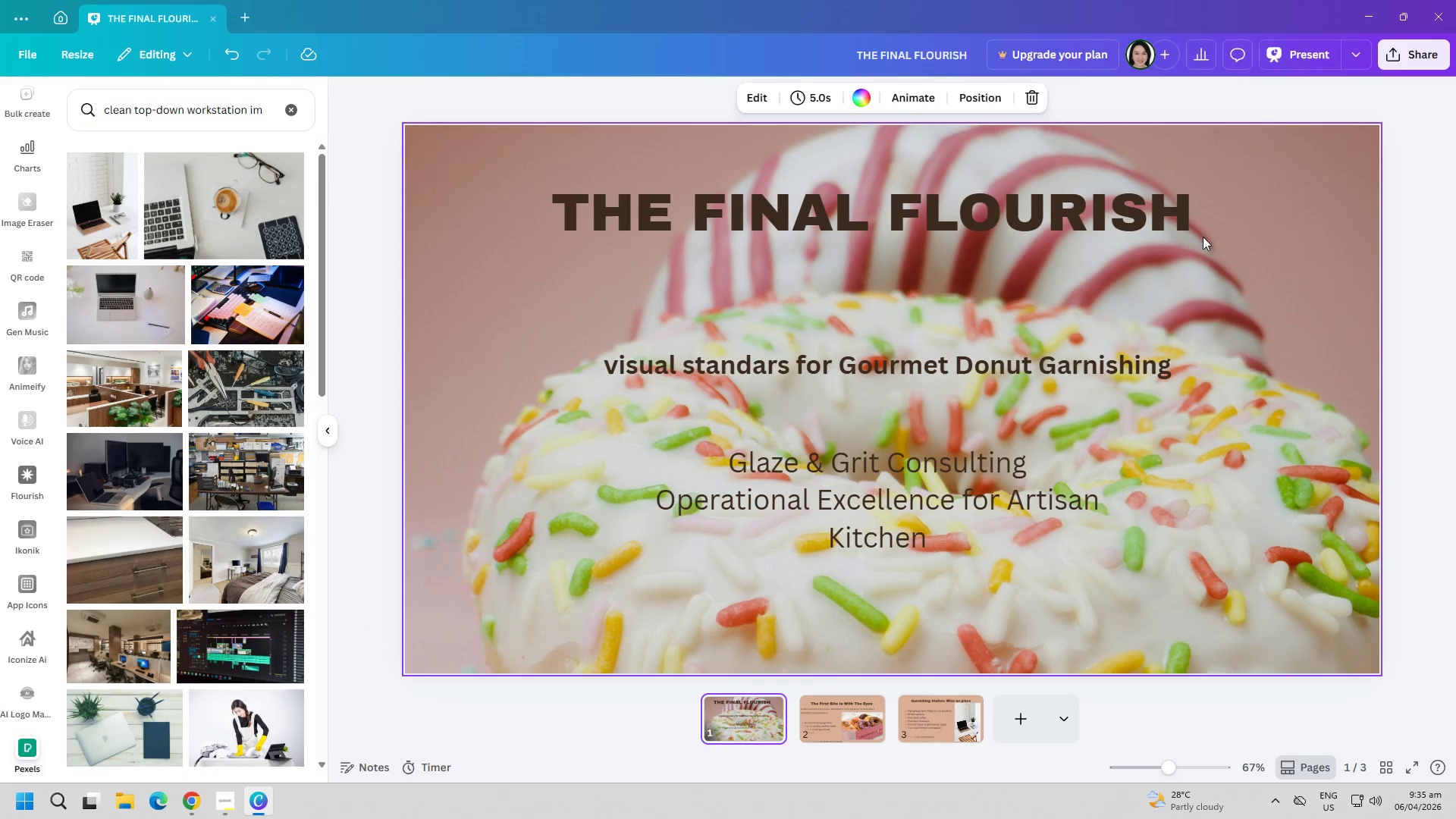 
left_click([959, 713])
 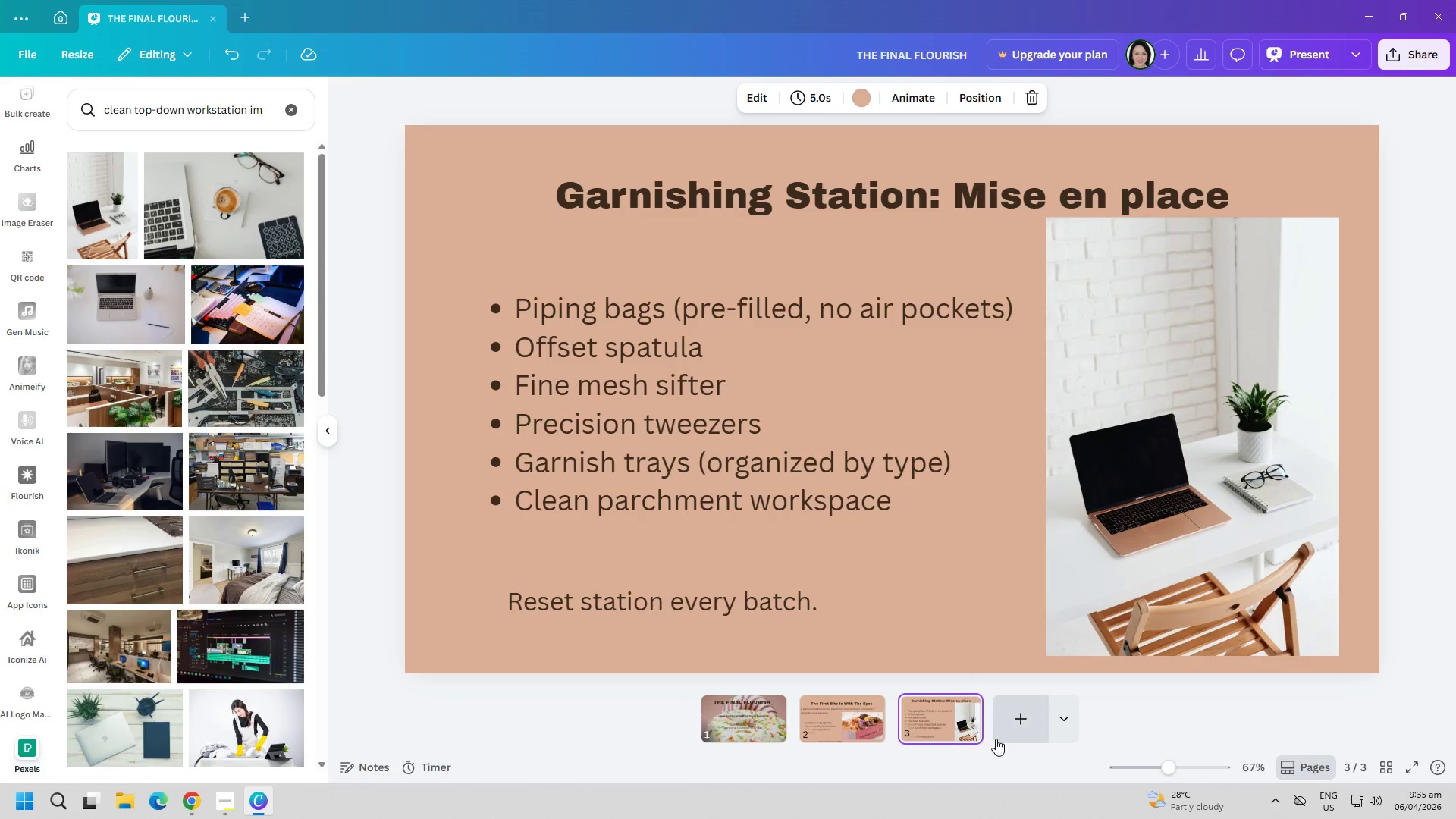 
left_click([1042, 717])
 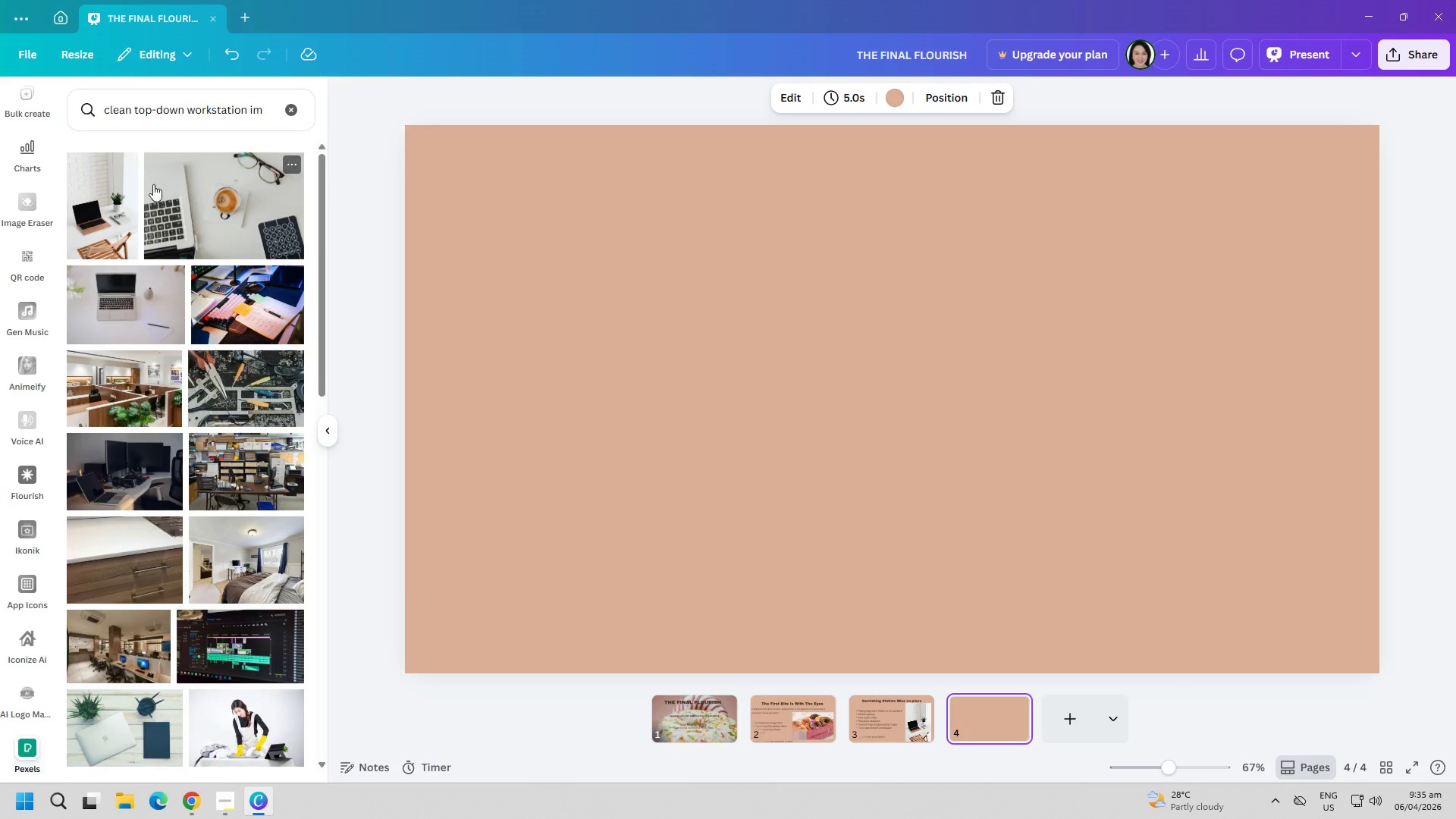 
left_click([30, 209])
 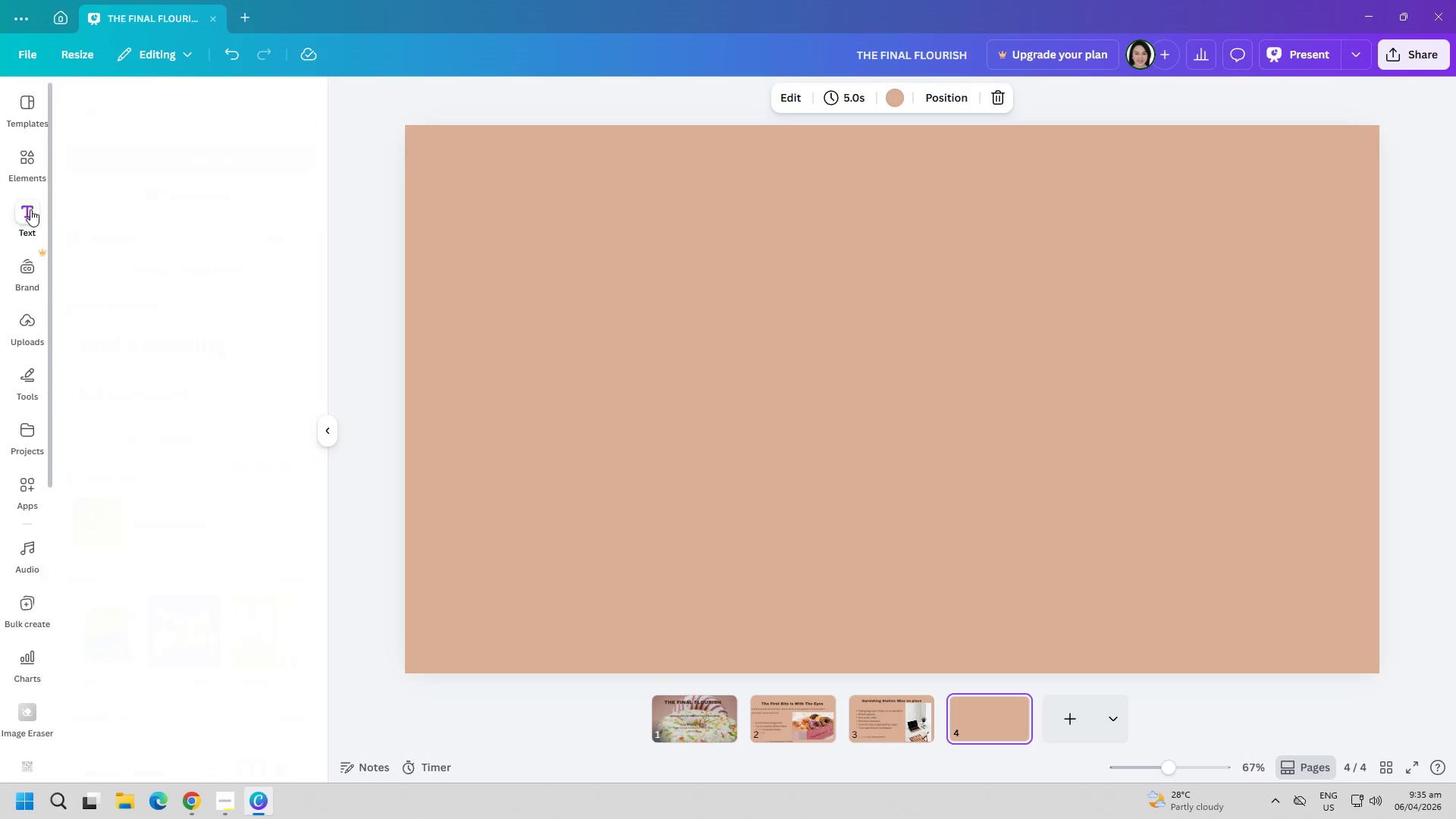 
scroll: coordinate [24, 276], scroll_direction: up, amount: 33.0
 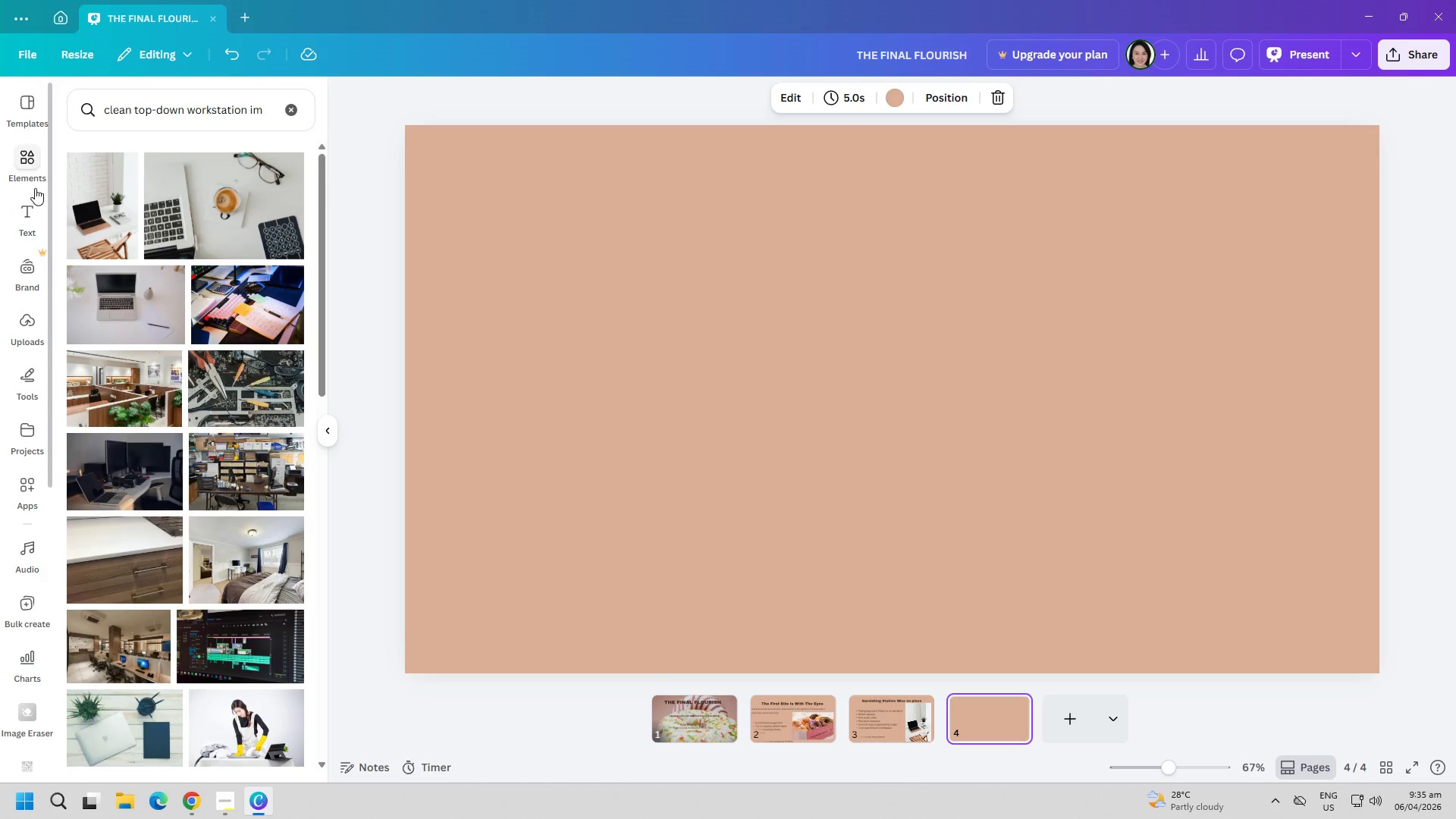 
mouse_move([52, 187])
 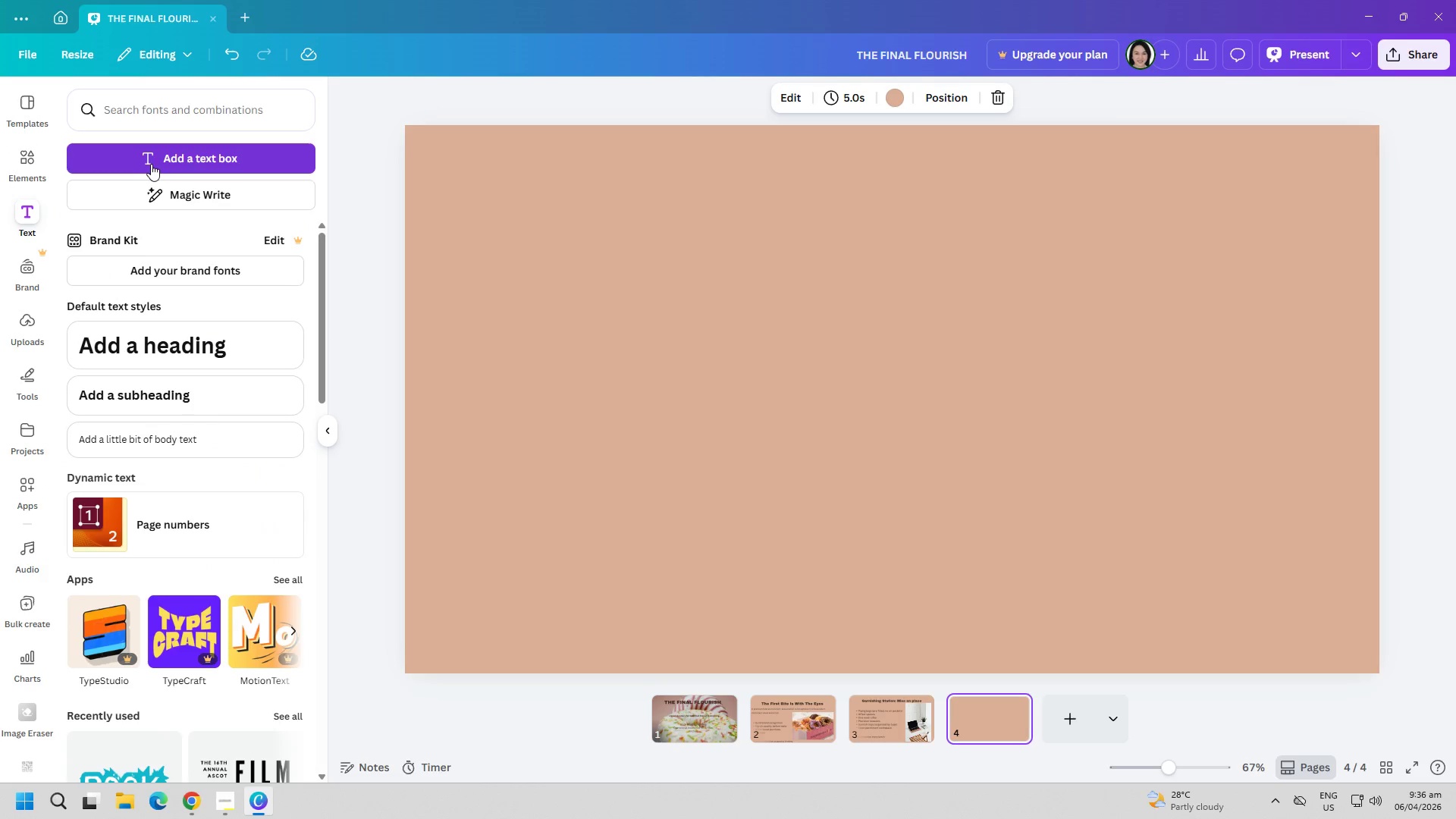 
left_click([155, 162])
 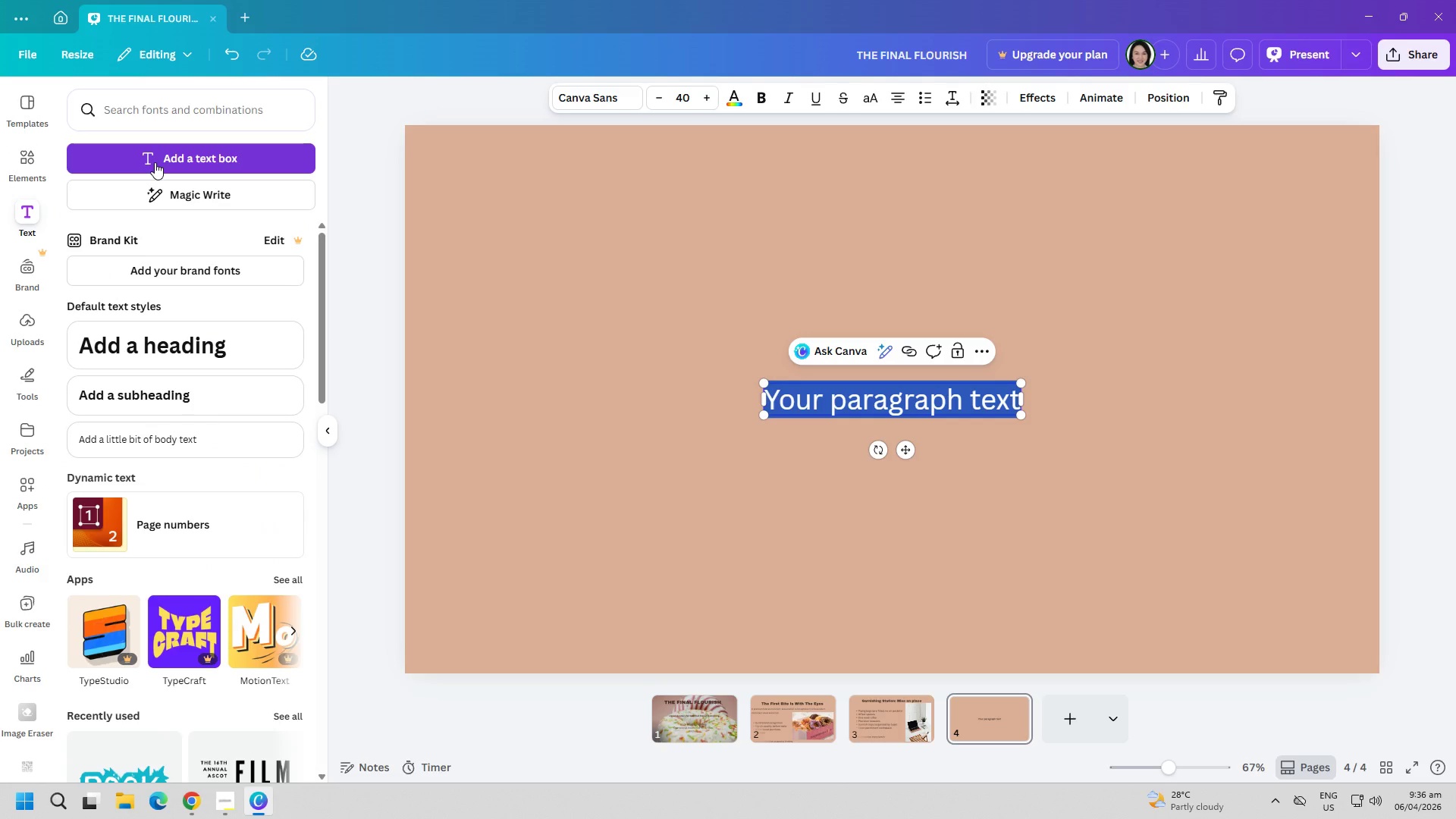 
type(T)
key(Backspace)
type(The s)
key(Backspace)
type(Signature Drizzle)
 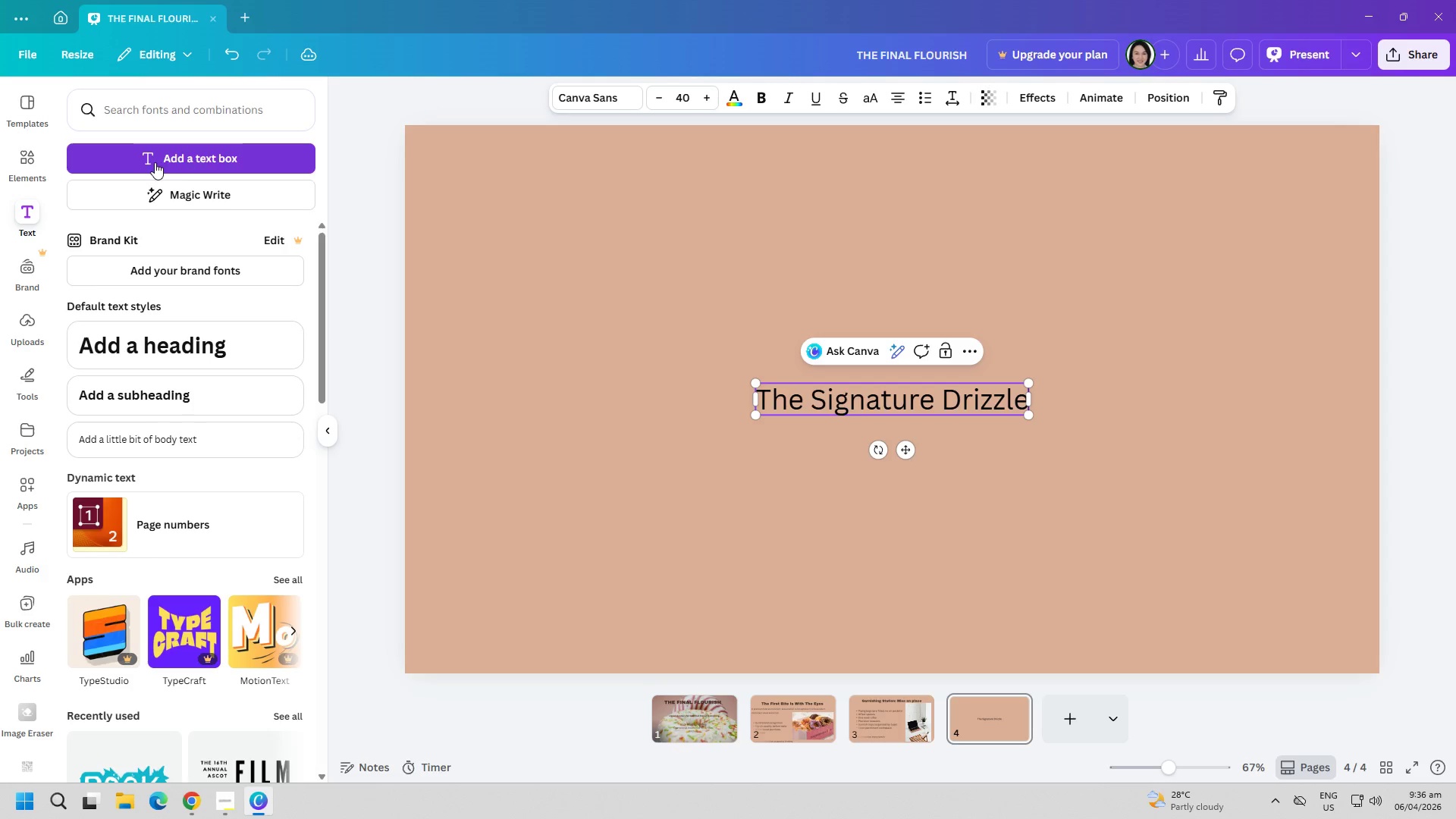 
key(Control+ControlLeft)
 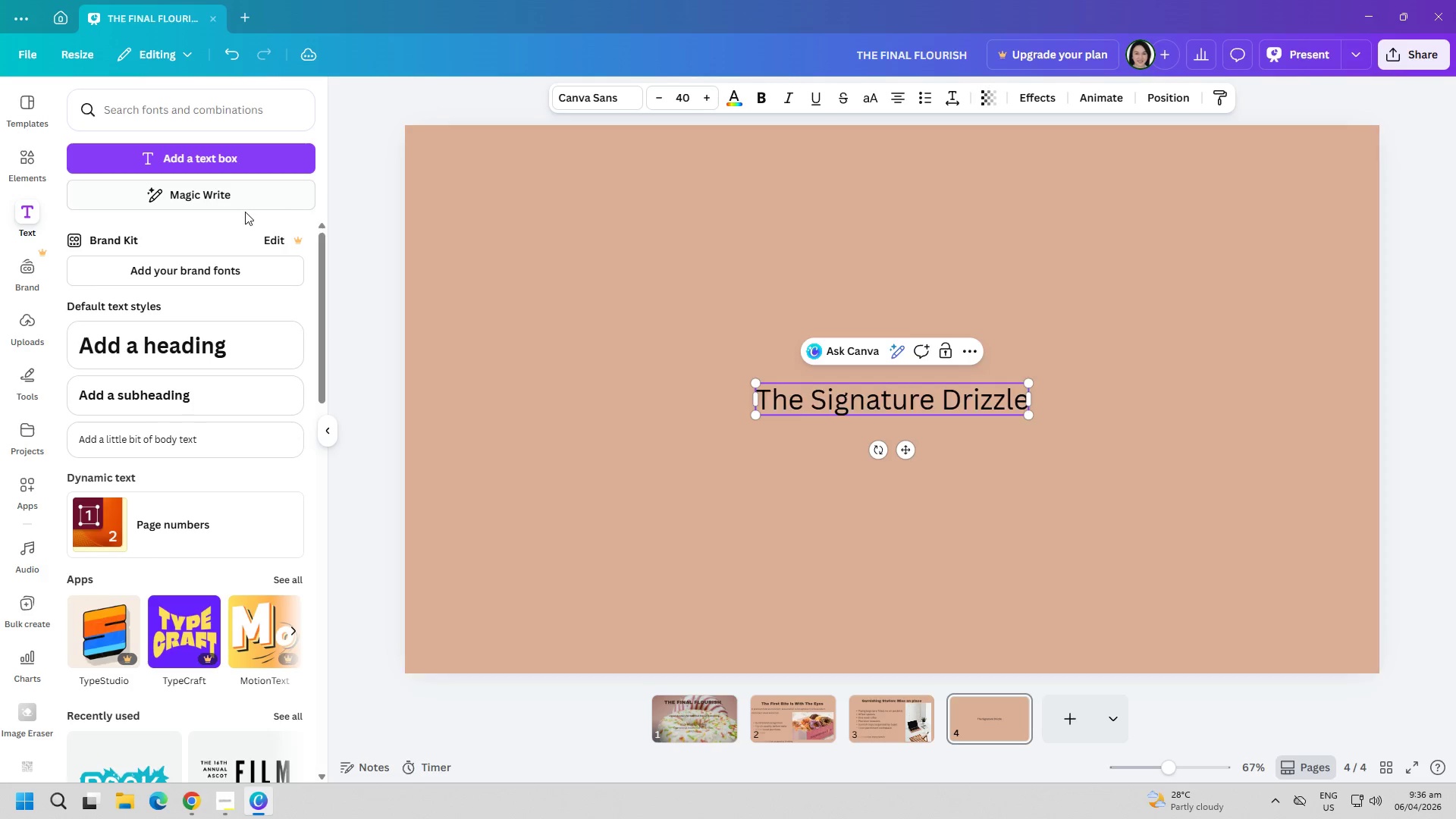 
key(Control+A)
 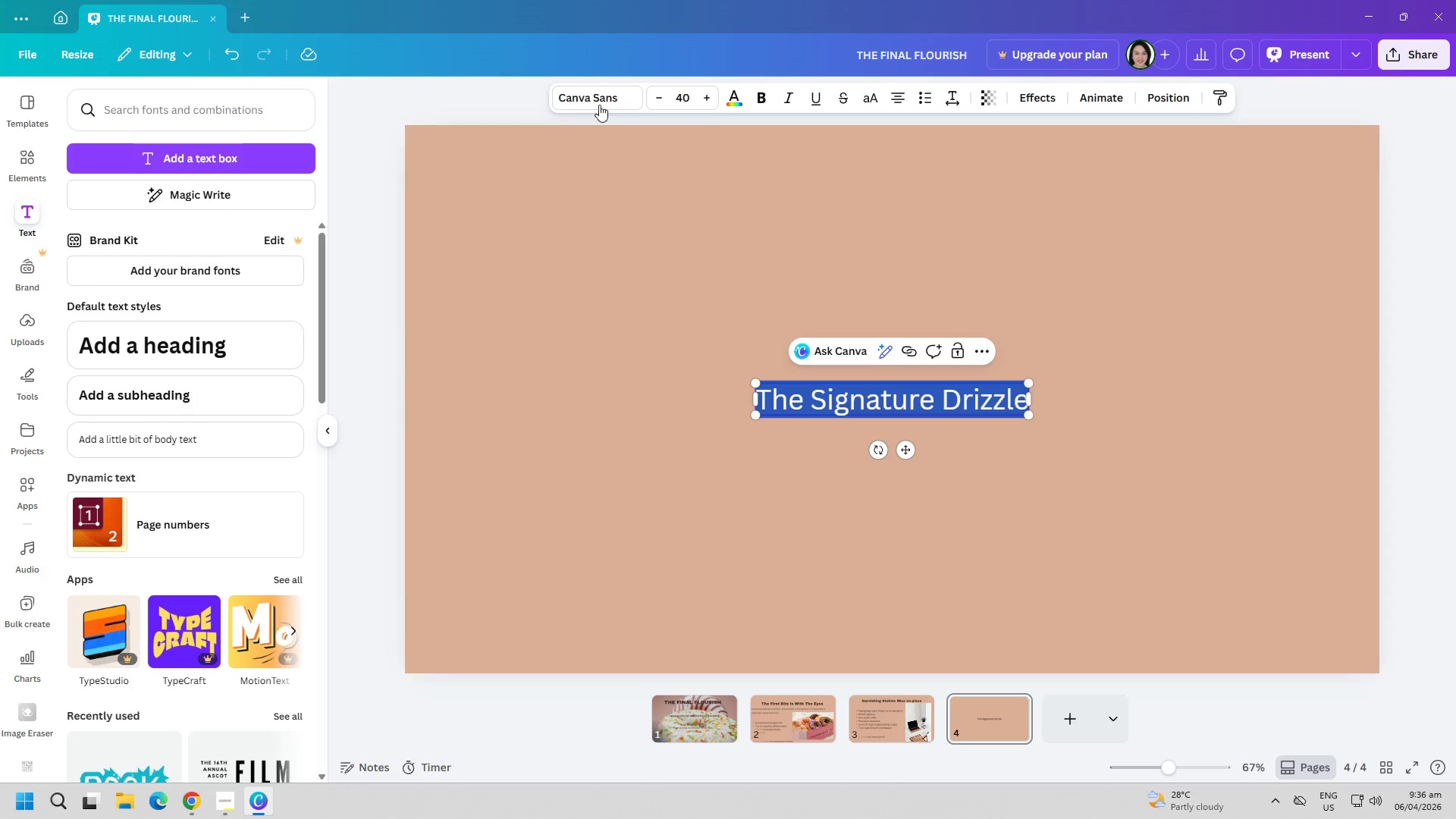 
left_click([572, 89])
 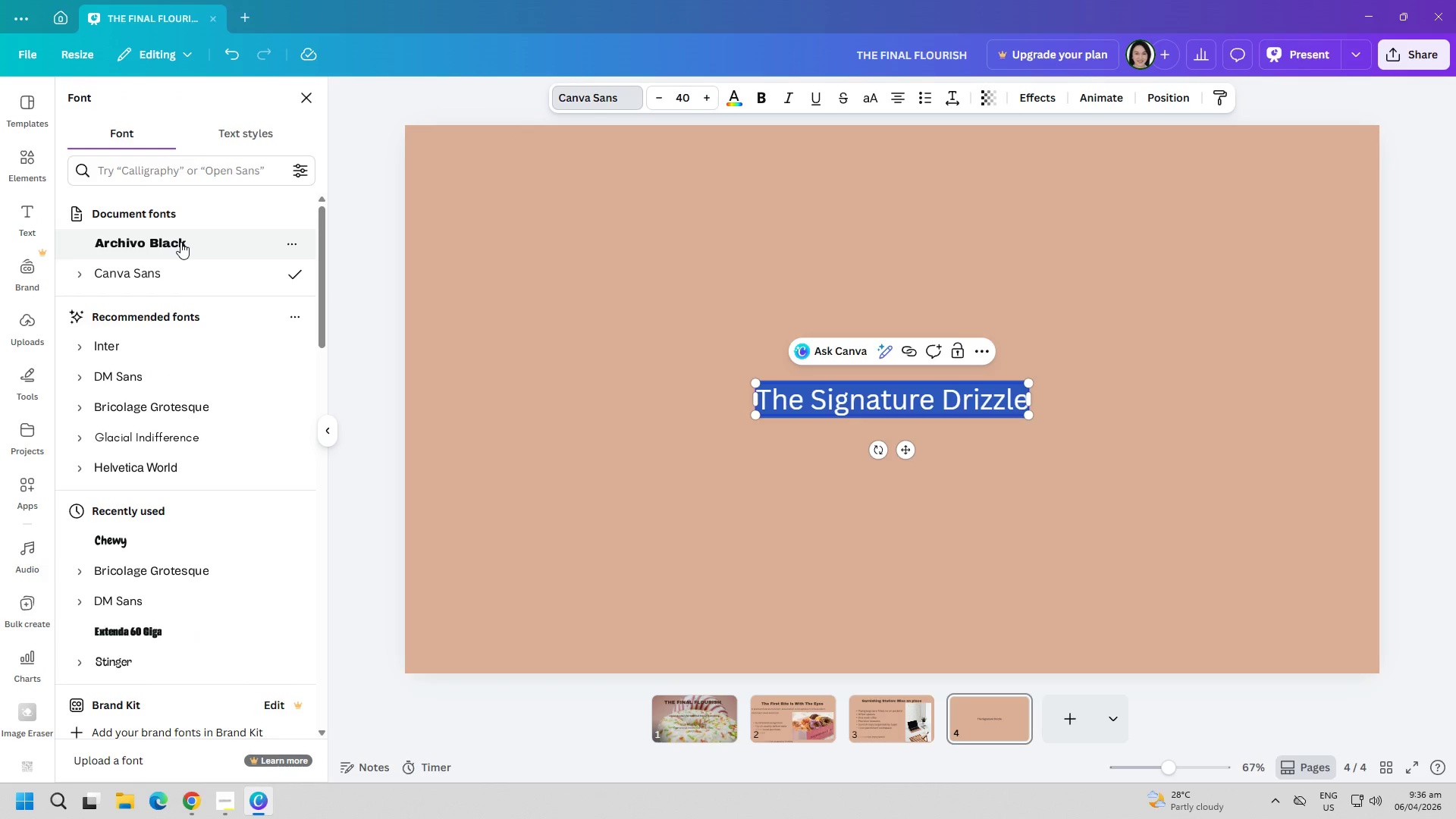 
scroll: coordinate [182, 247], scroll_direction: up, amount: 3.0
 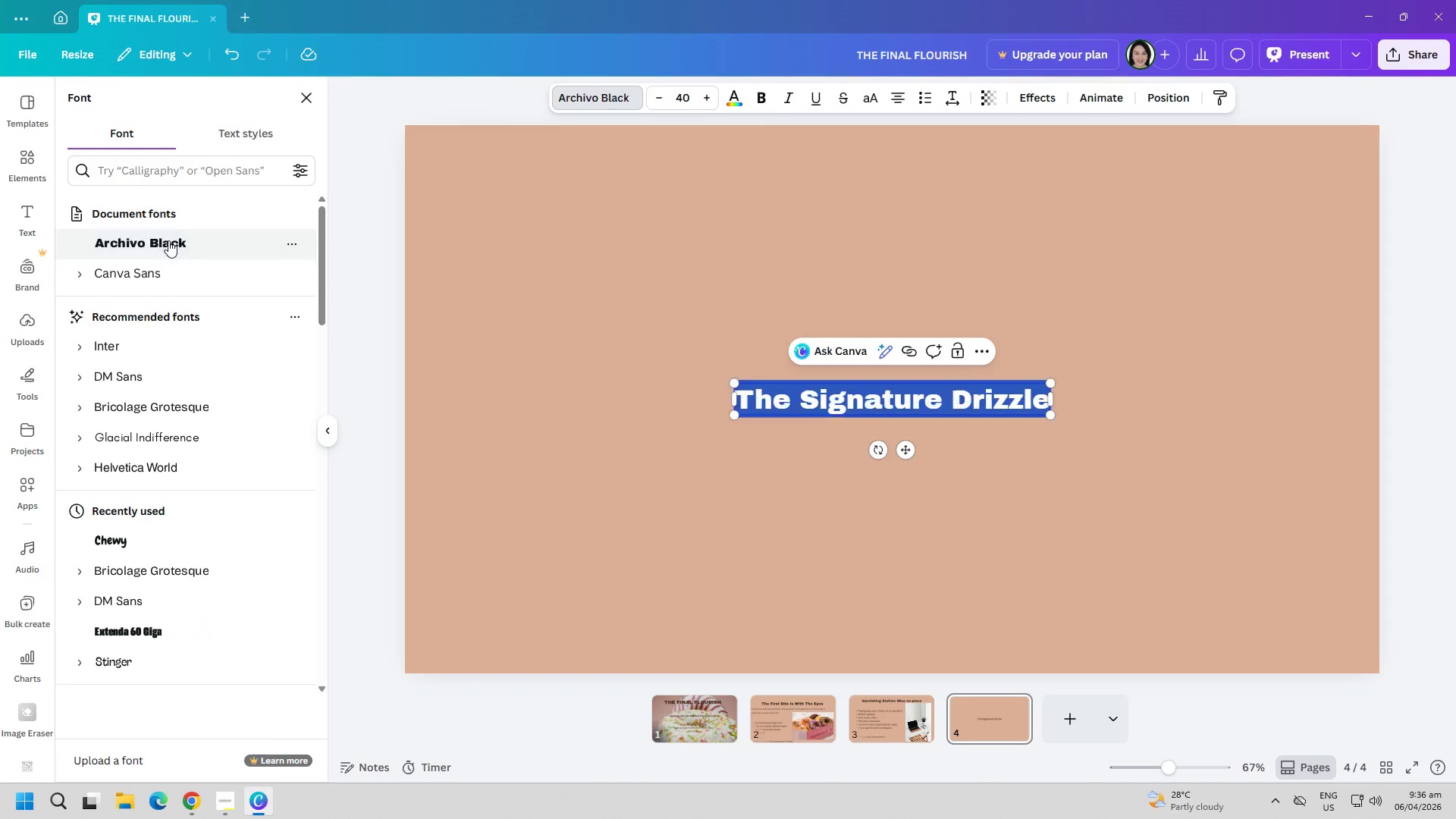 
double_click([822, 479])
 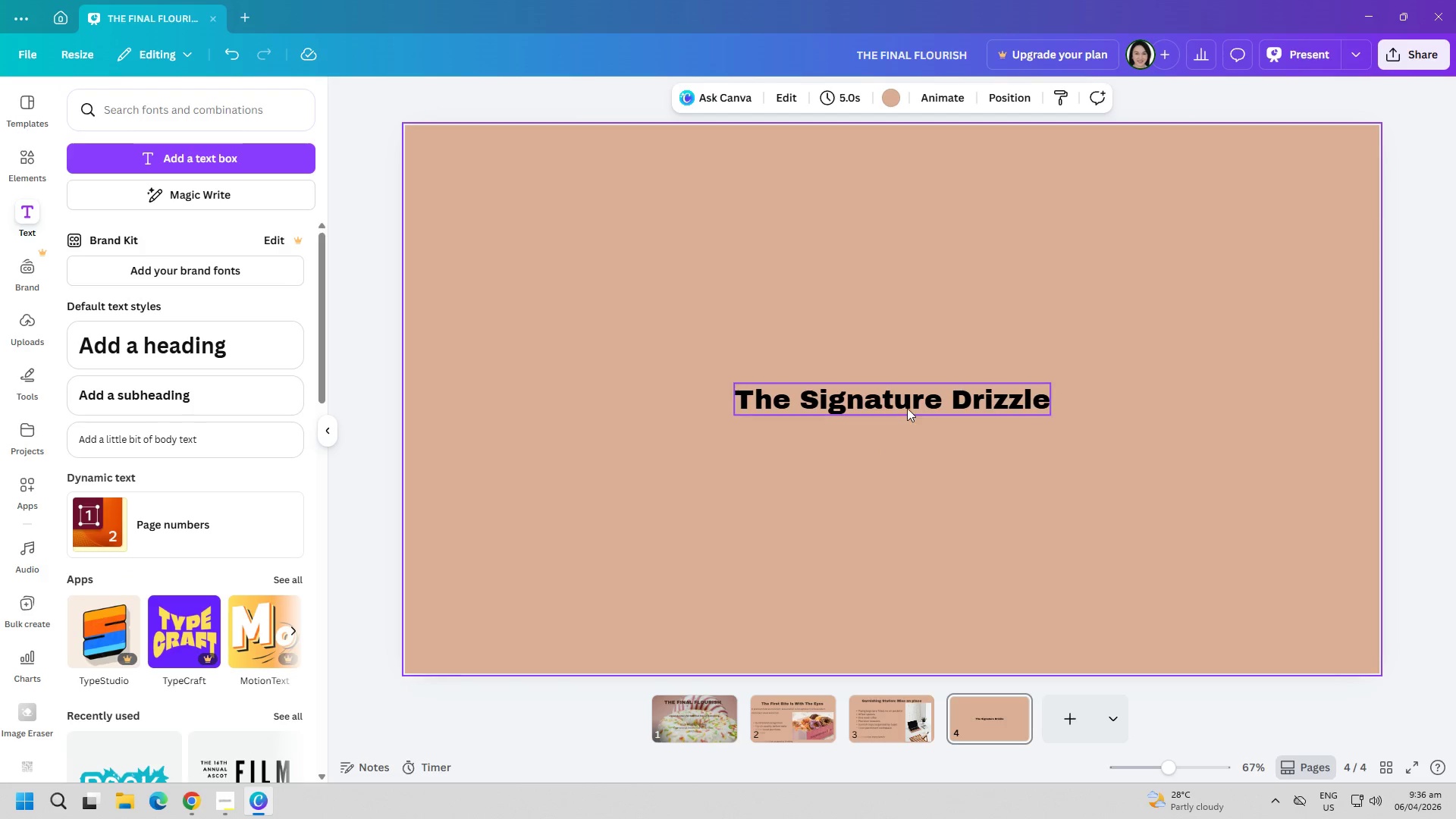 
left_click_drag(start_coordinate=[908, 403], to_coordinate=[887, 212])
 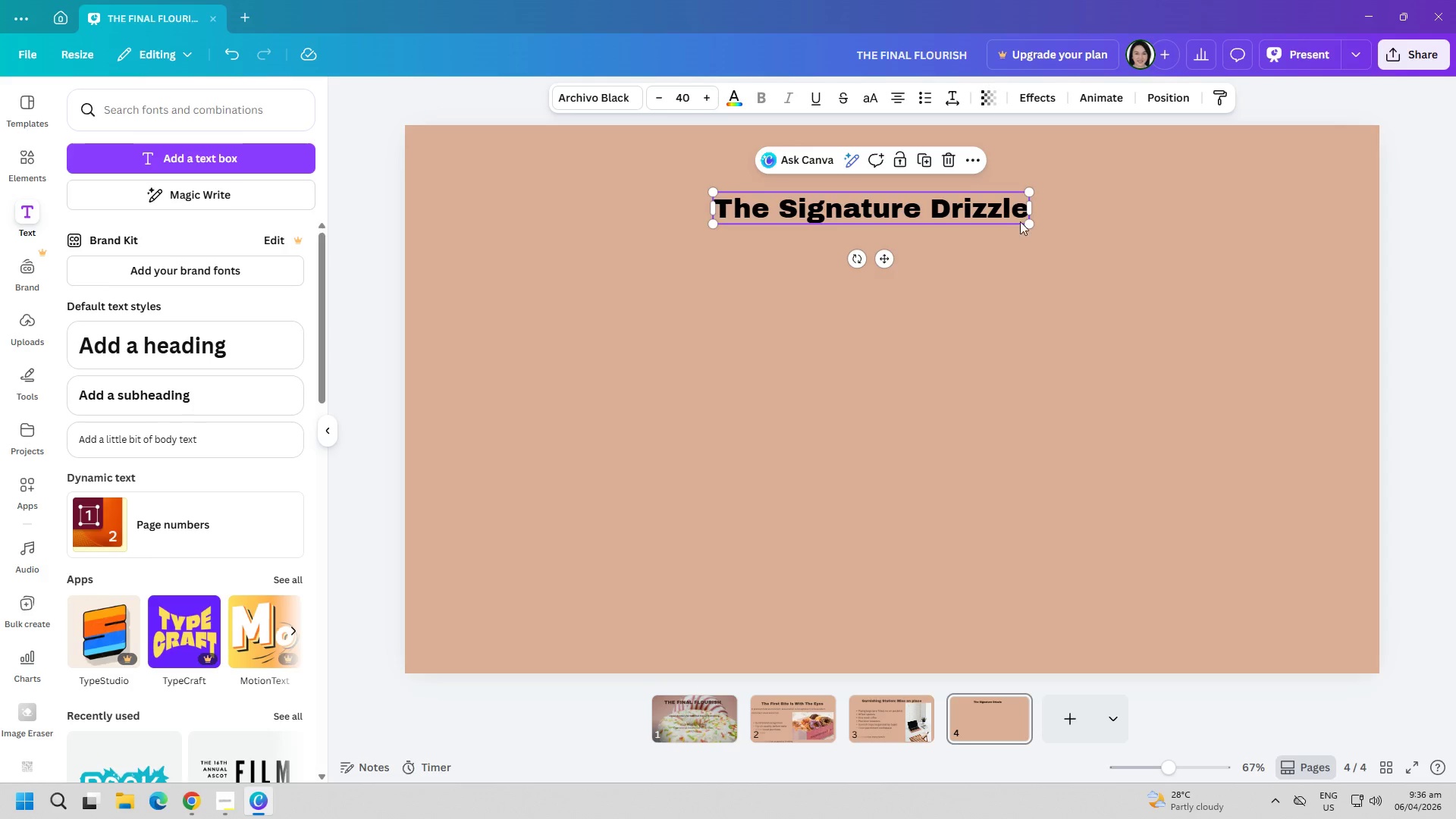 
left_click_drag(start_coordinate=[1028, 221], to_coordinate=[1120, 280])
 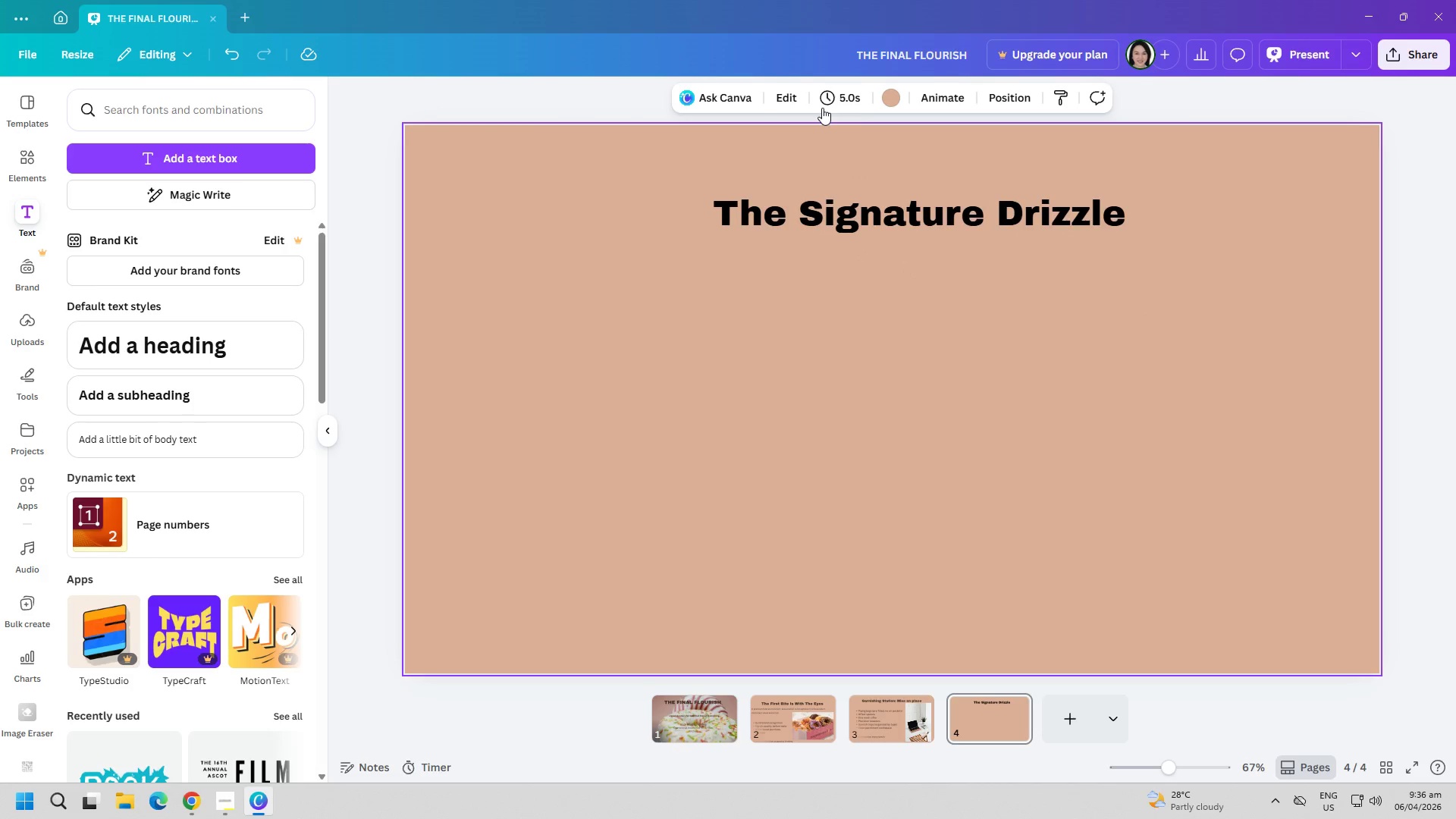 
left_click([895, 105])
 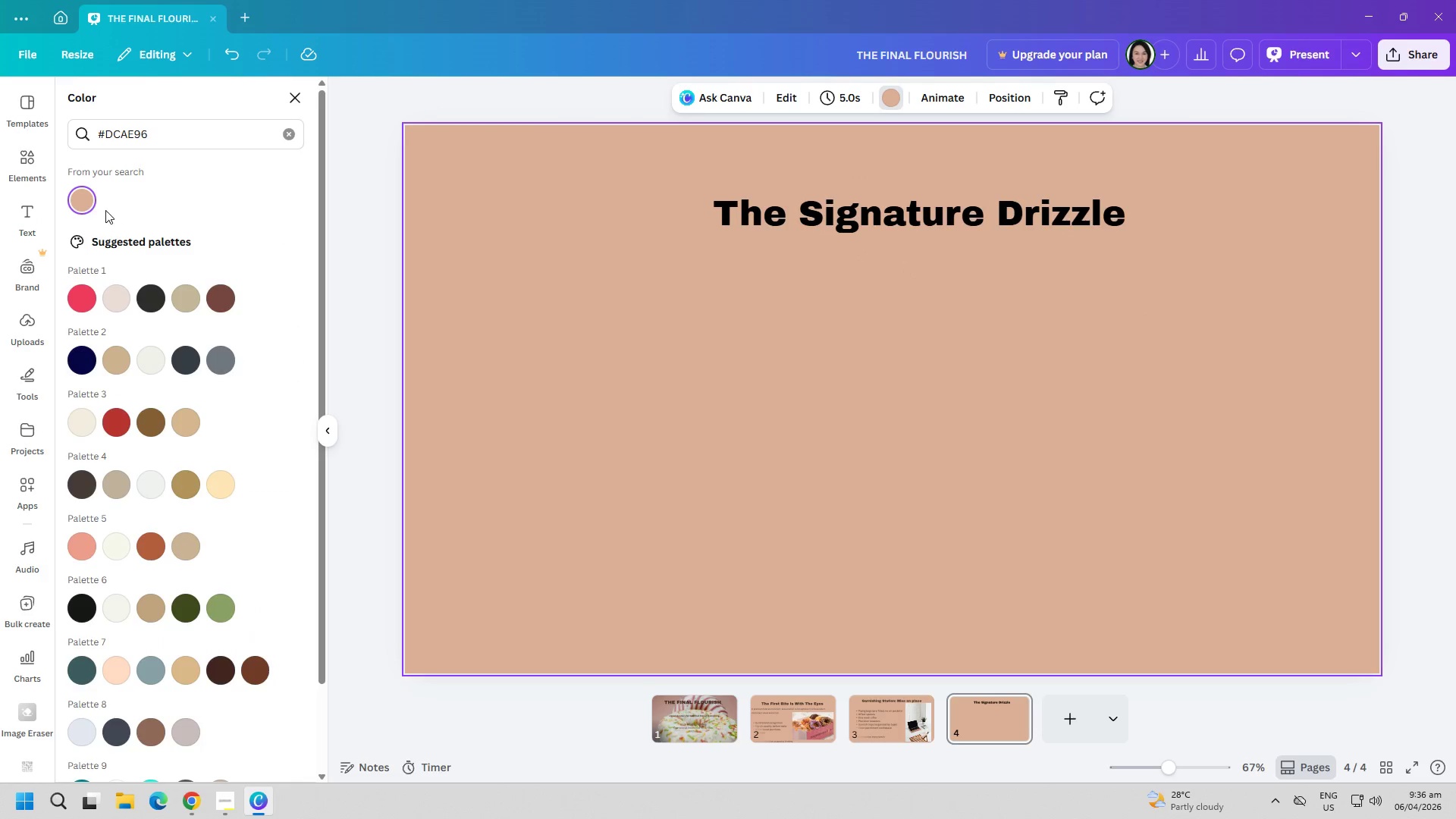 
left_click([85, 205])
 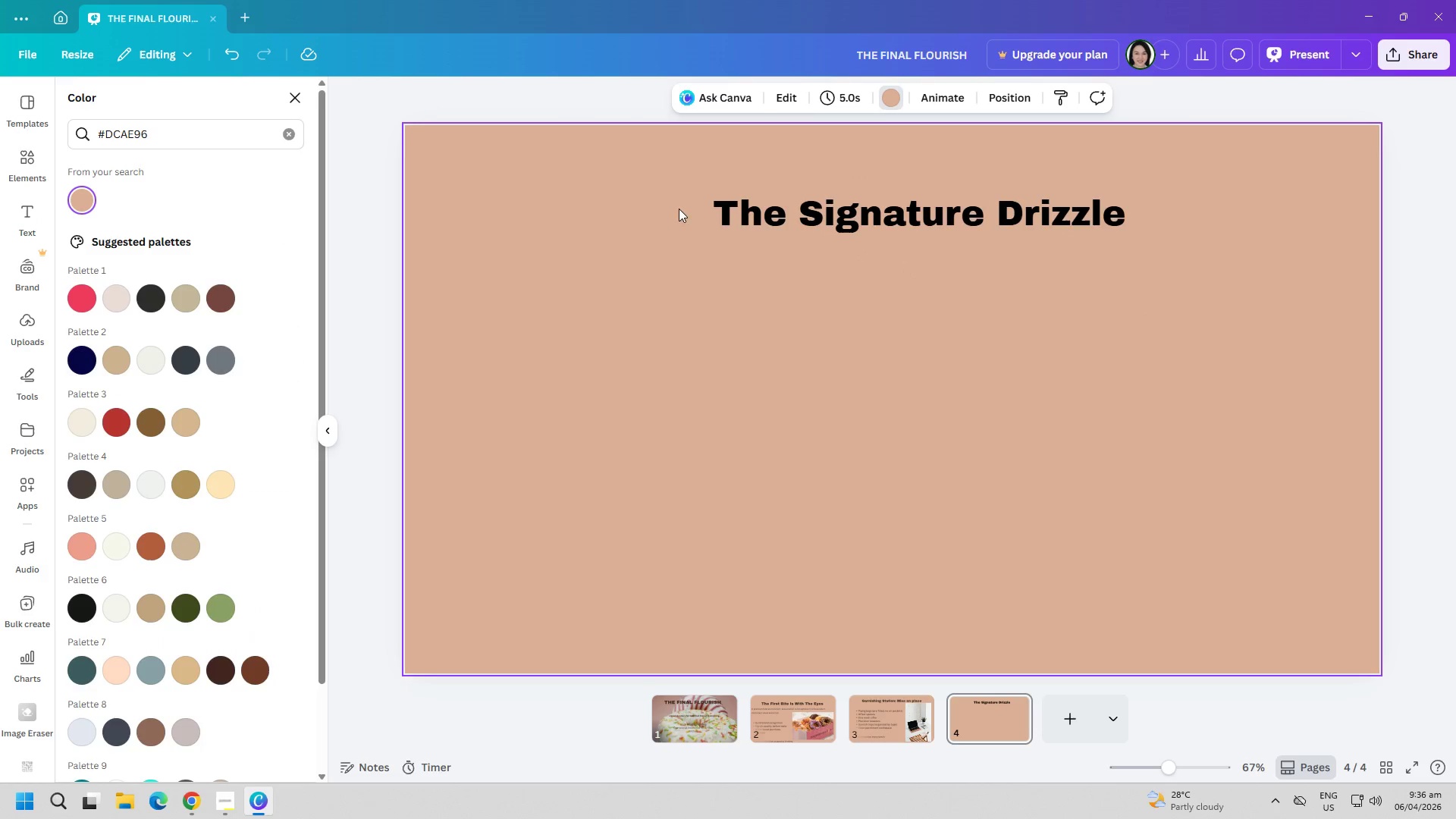 
double_click([777, 198])
 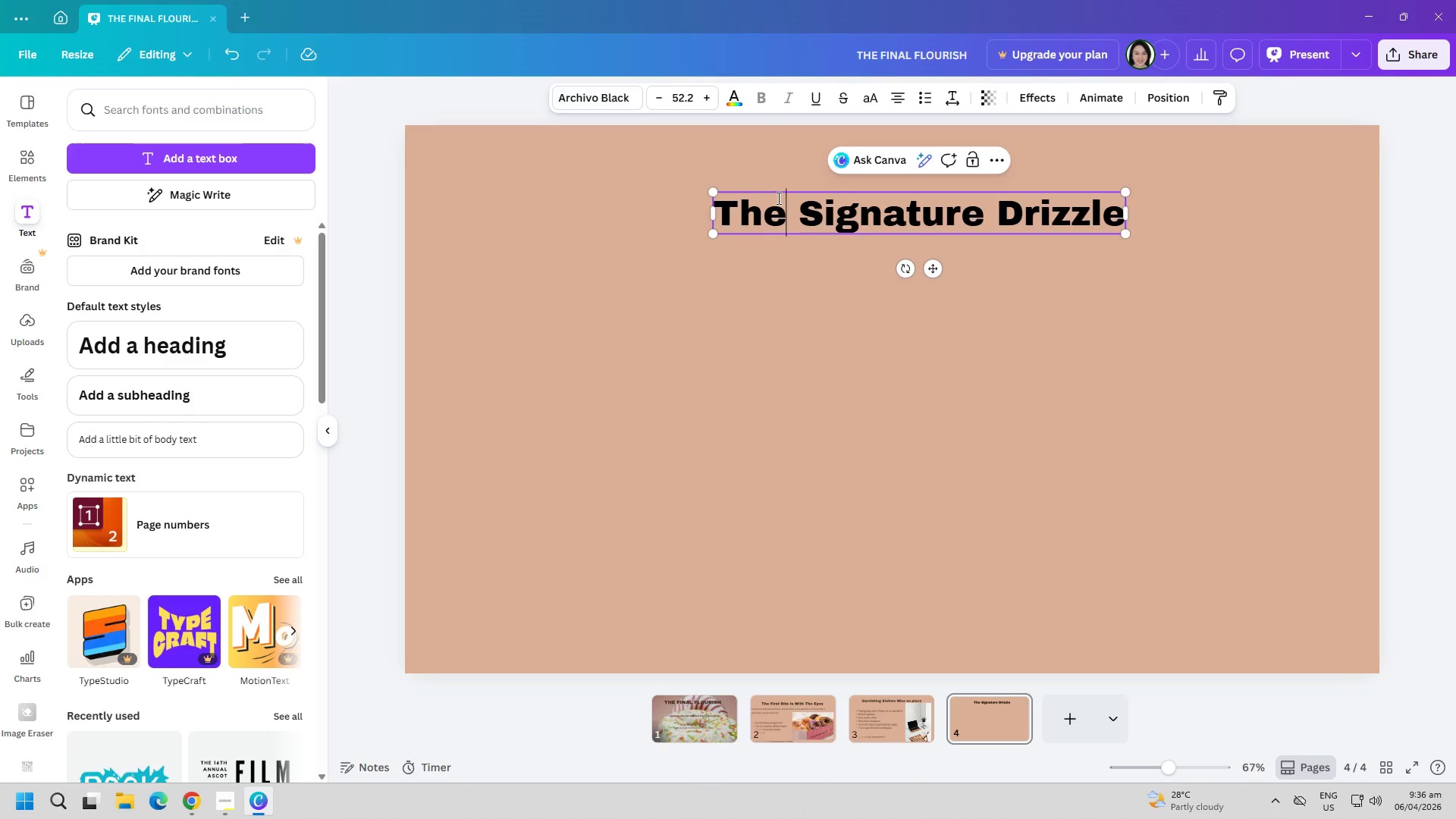 
triple_click([777, 198])
 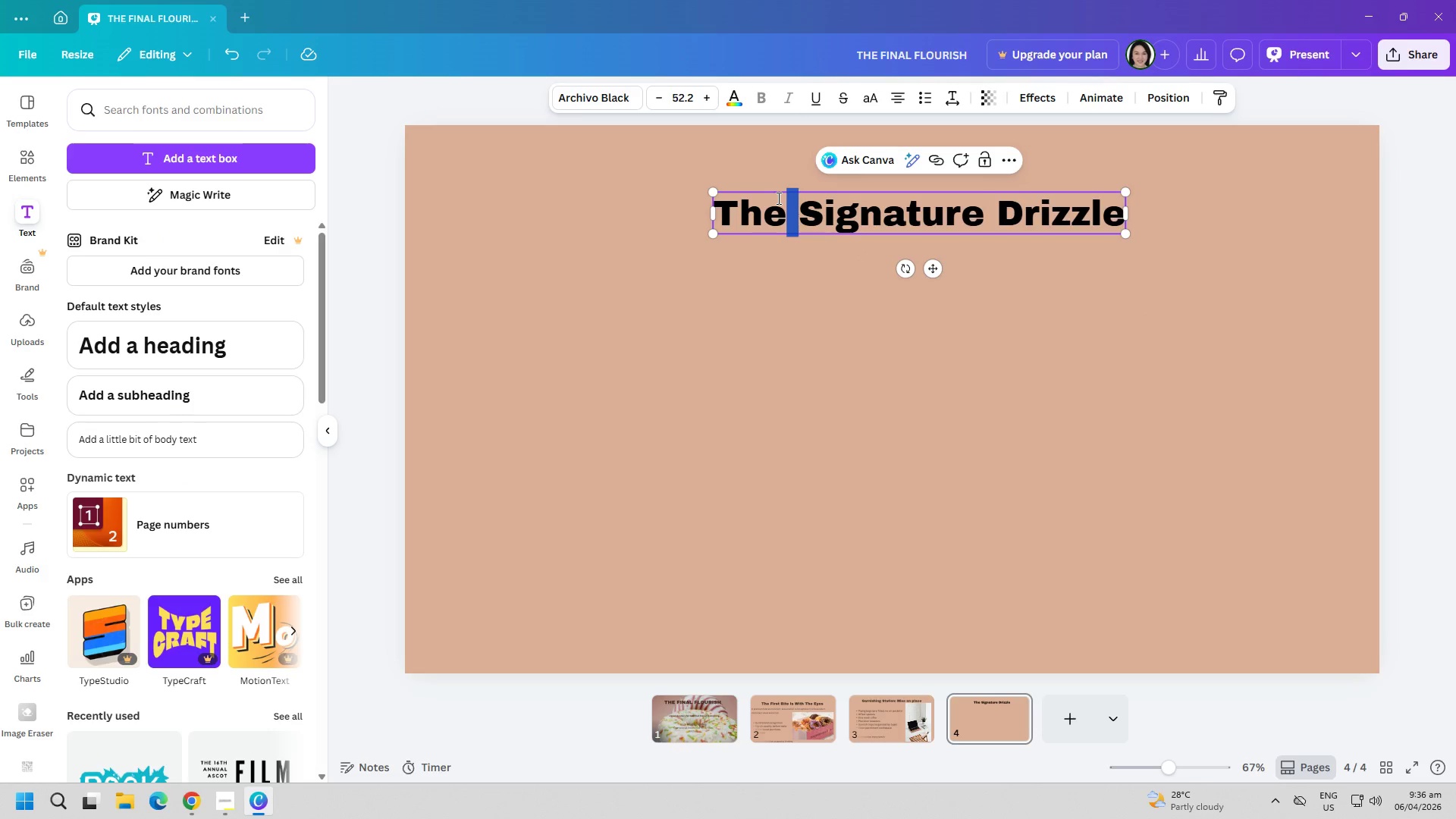 
triple_click([777, 198])
 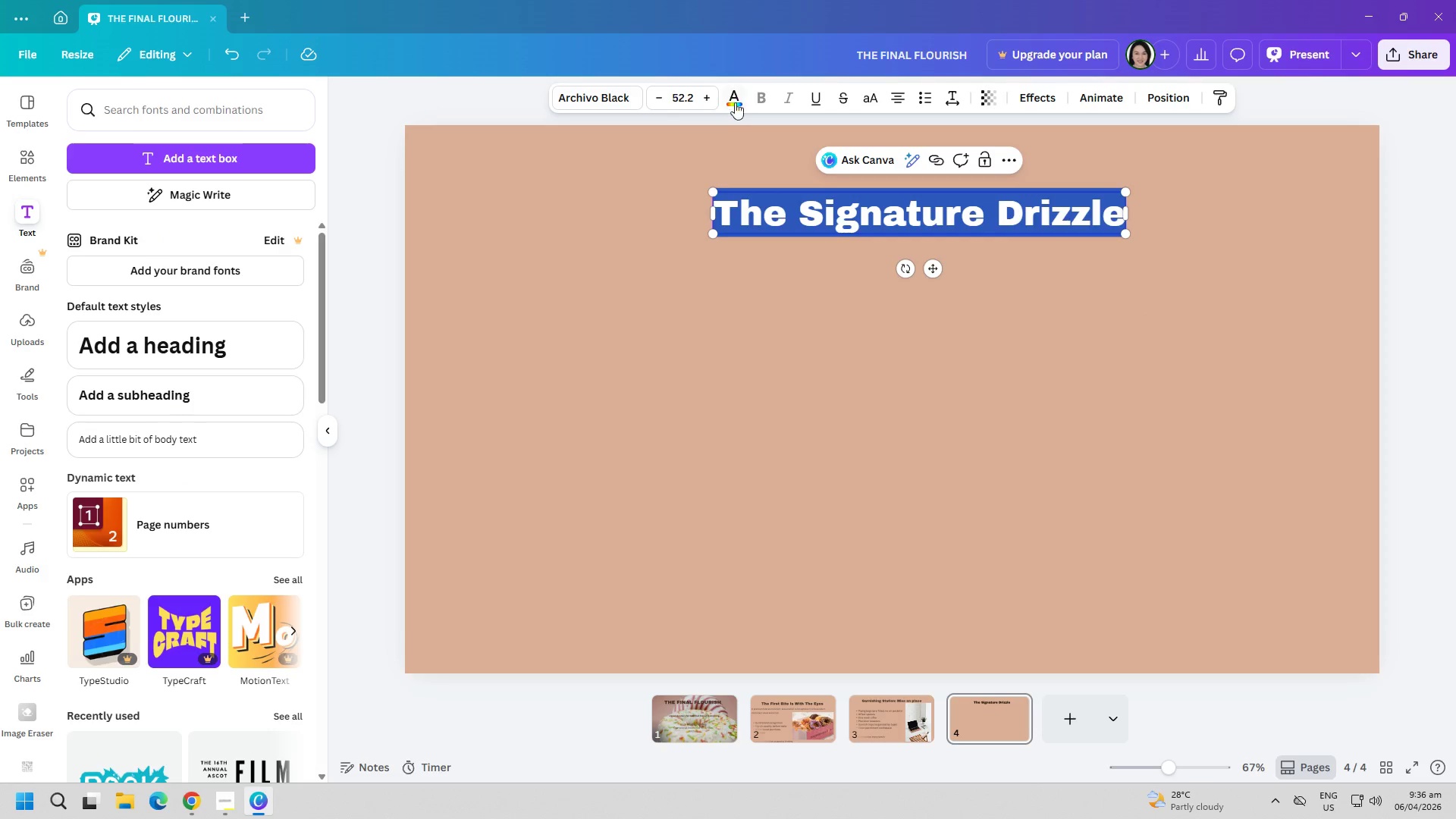 
left_click([733, 98])
 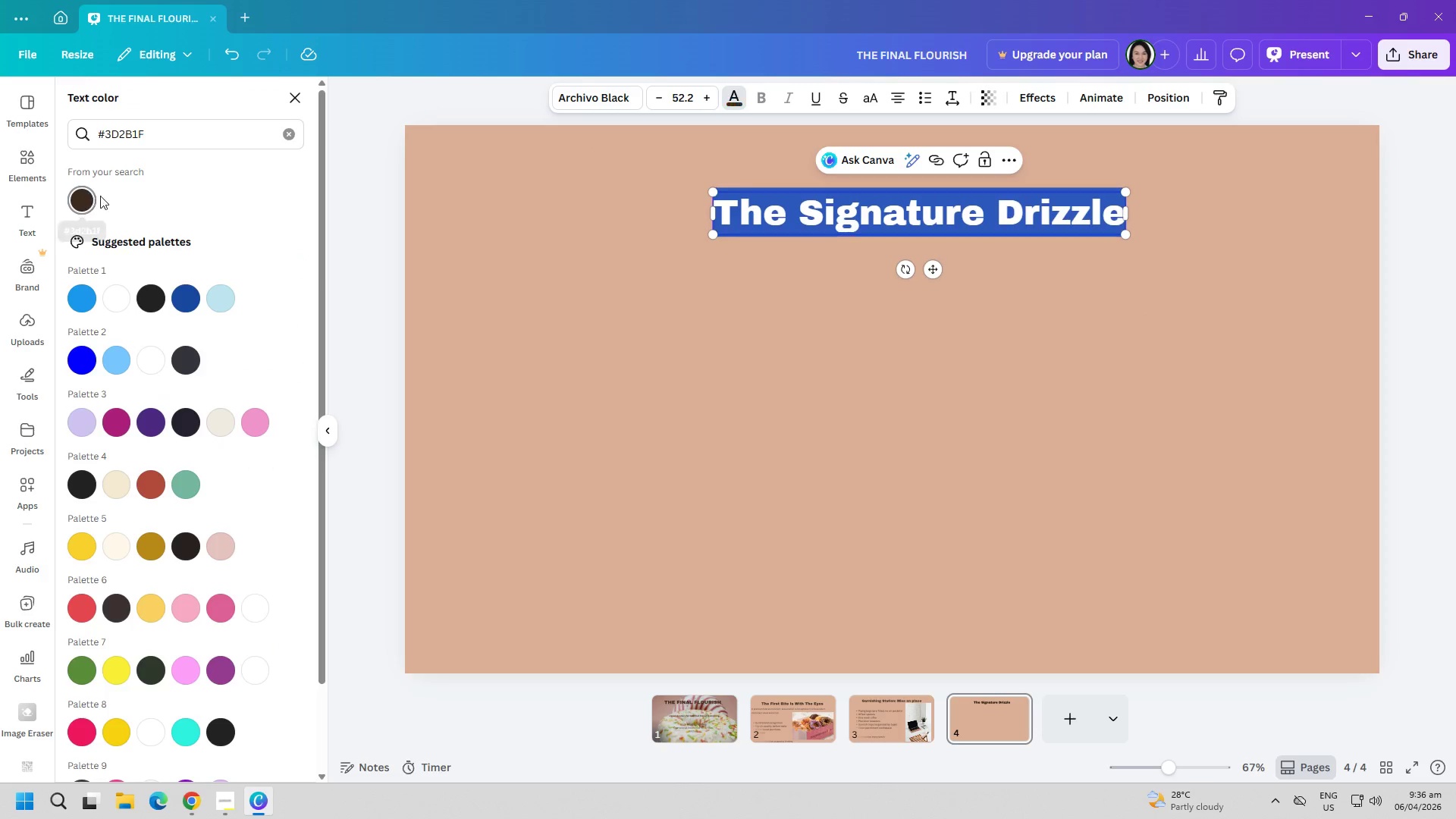 
double_click([687, 348])
 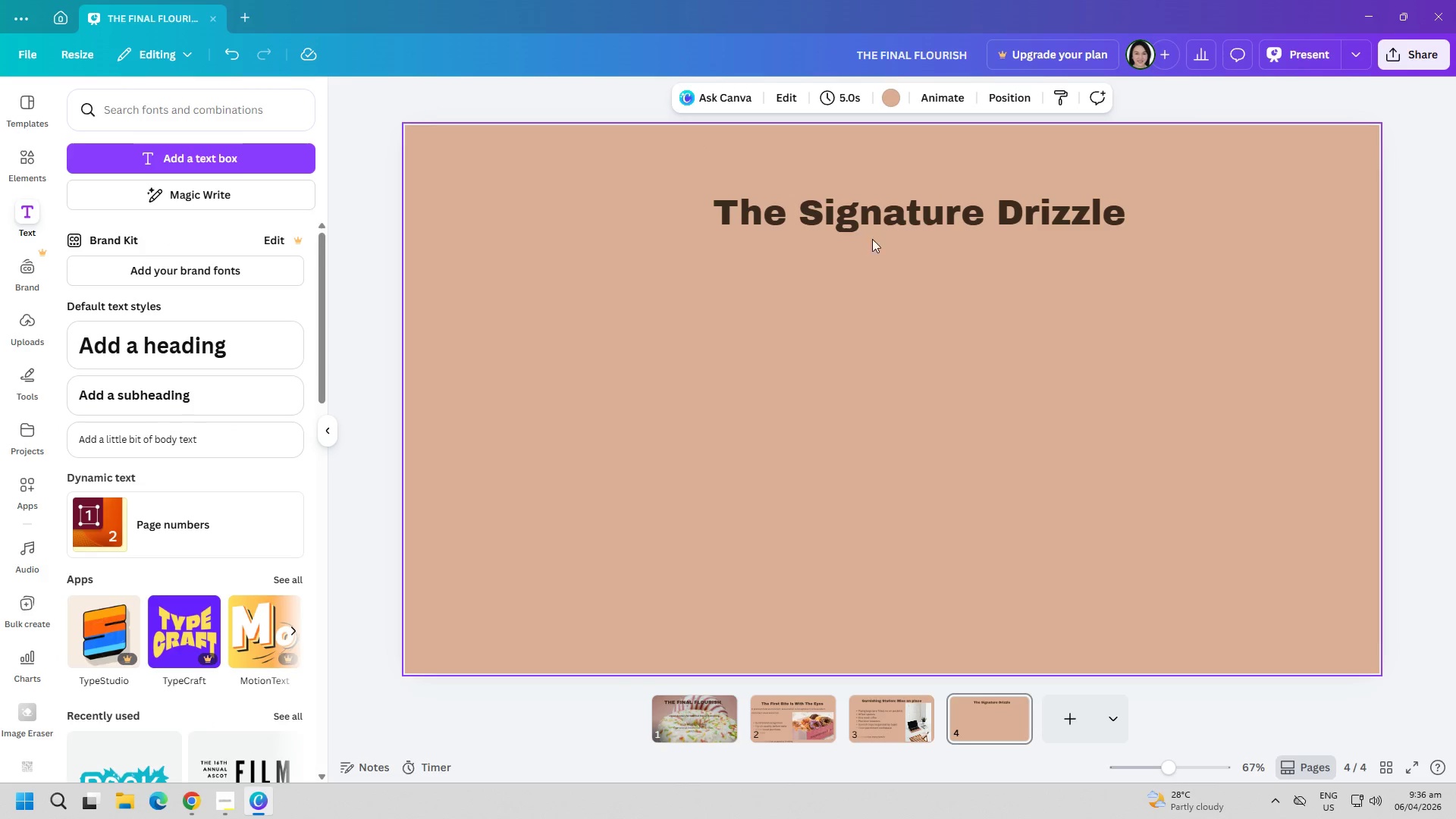 
left_click_drag(start_coordinate=[874, 218], to_coordinate=[855, 202])
 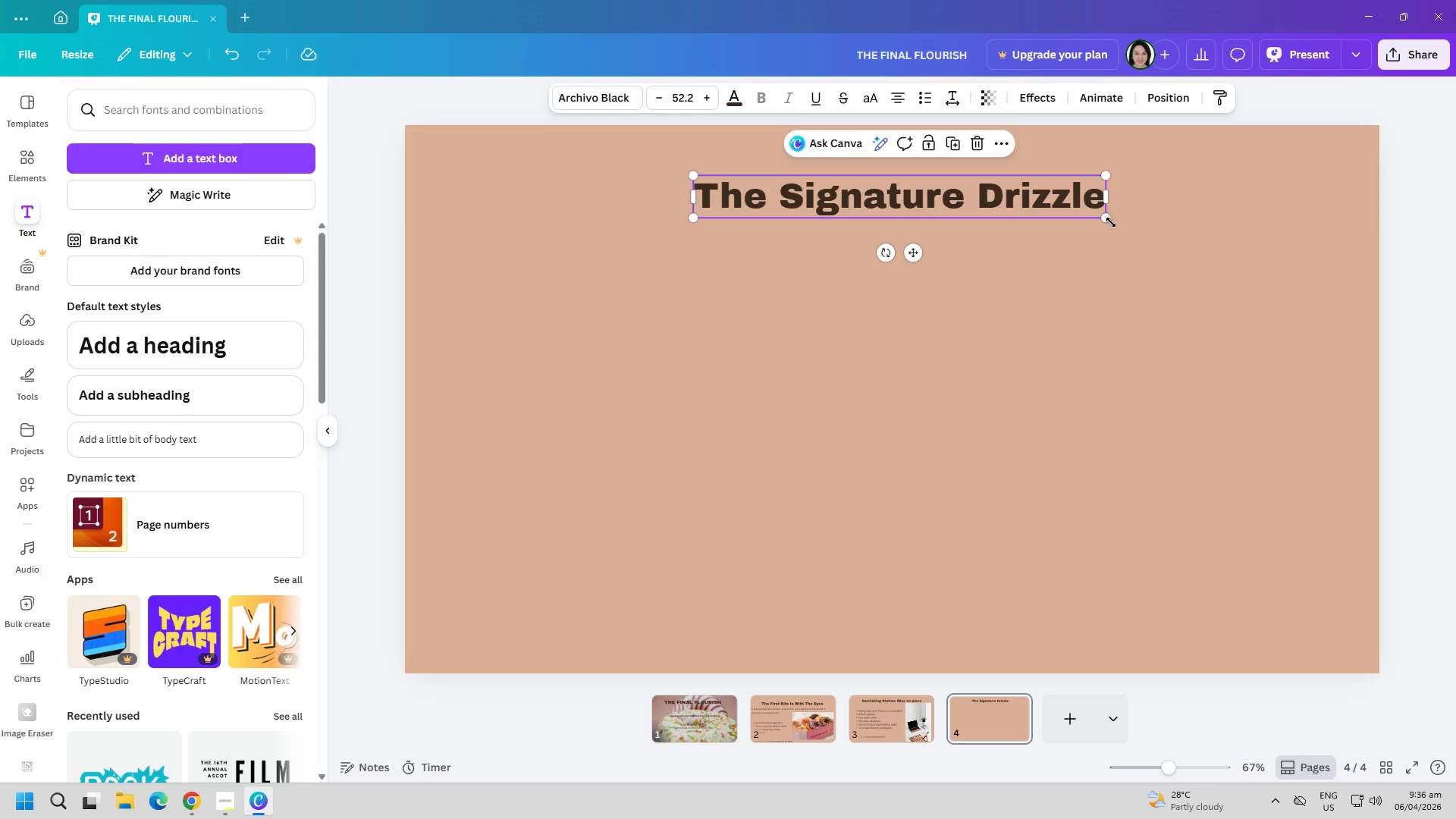 
left_click_drag(start_coordinate=[1109, 222], to_coordinate=[1219, 293])
 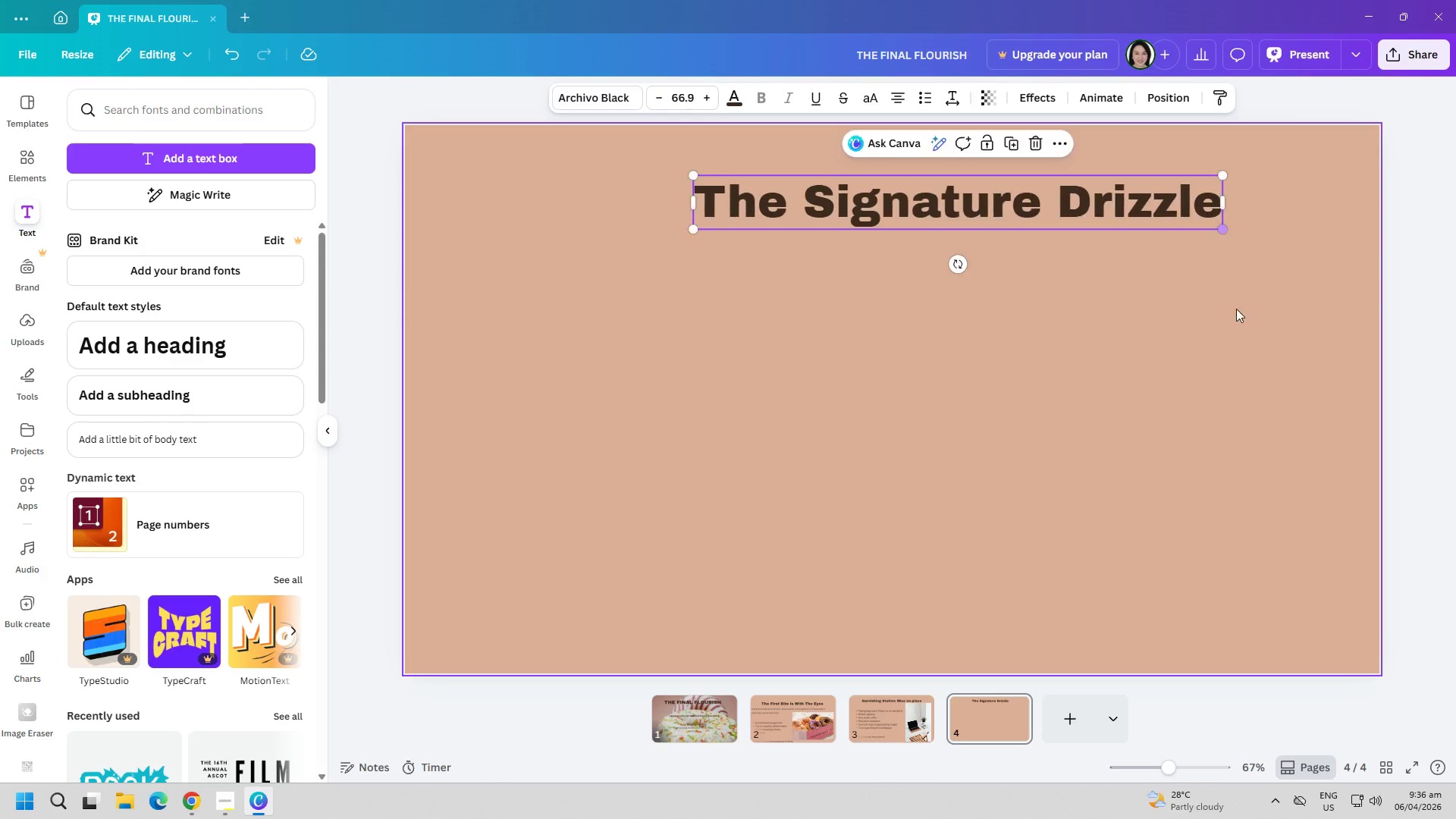 
left_click_drag(start_coordinate=[1235, 324], to_coordinate=[1232, 325])
 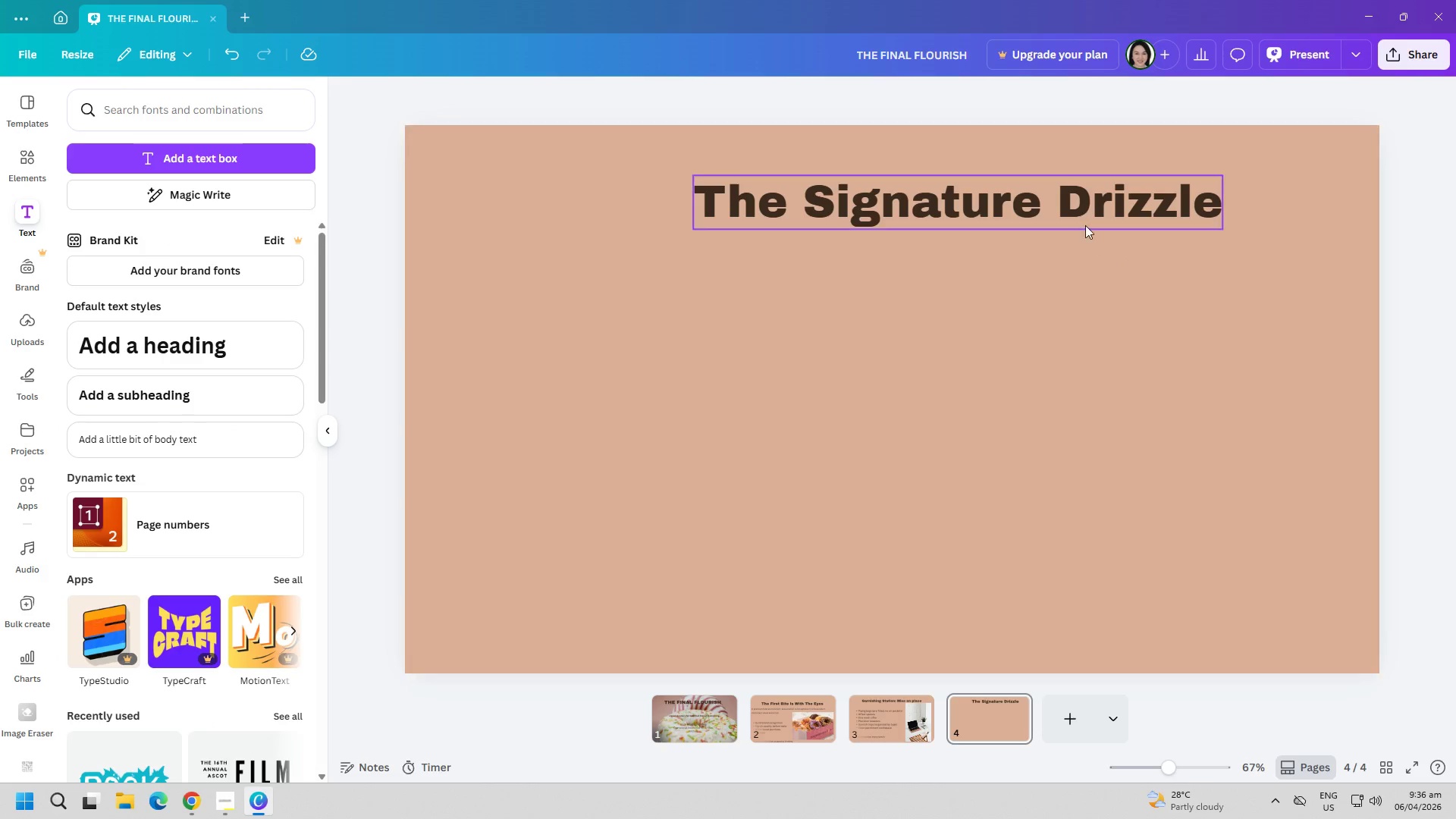 
left_click_drag(start_coordinate=[1085, 225], to_coordinate=[1032, 209])
 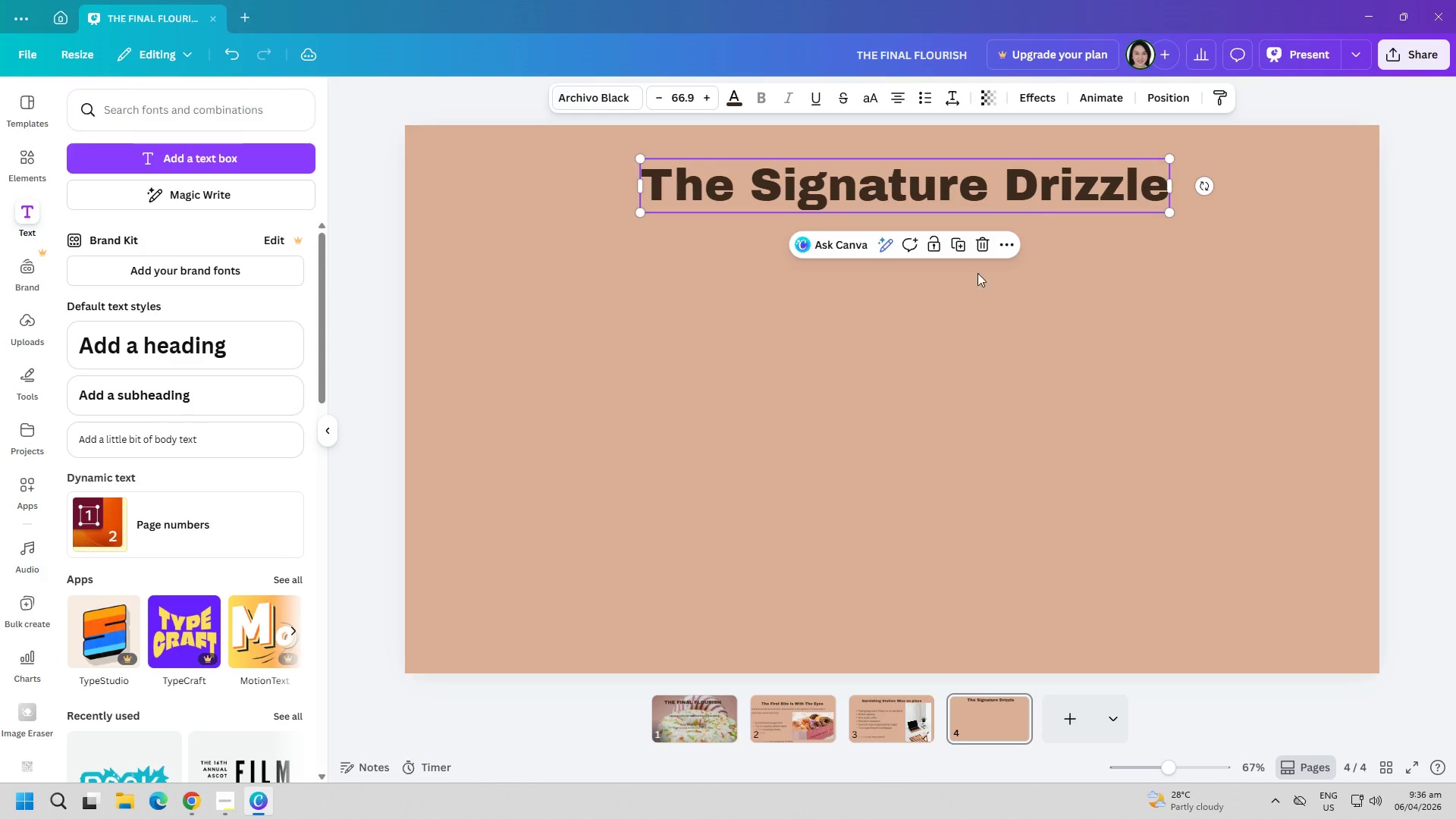 
left_click([949, 307])
 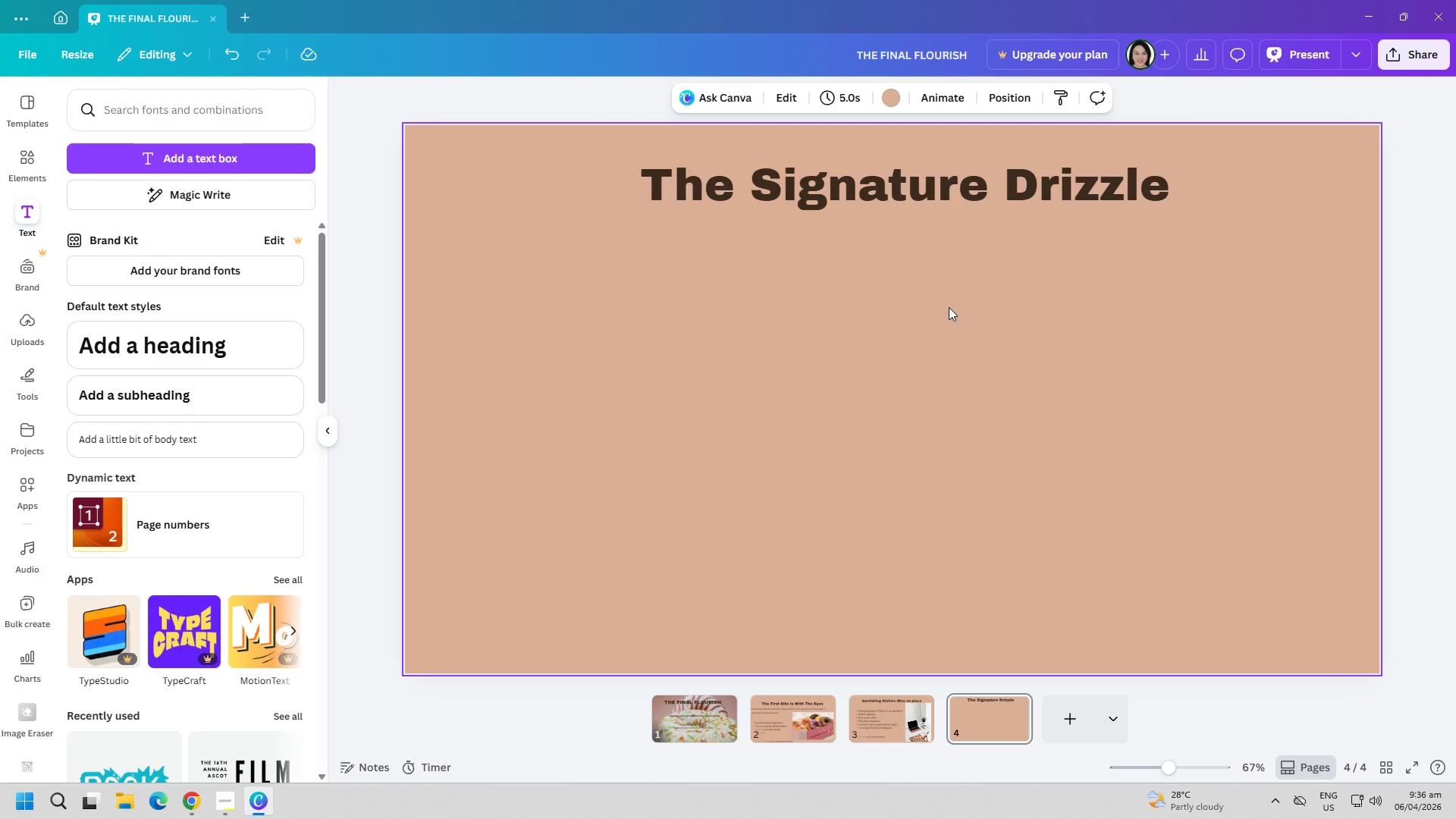 
wait(14.19)
 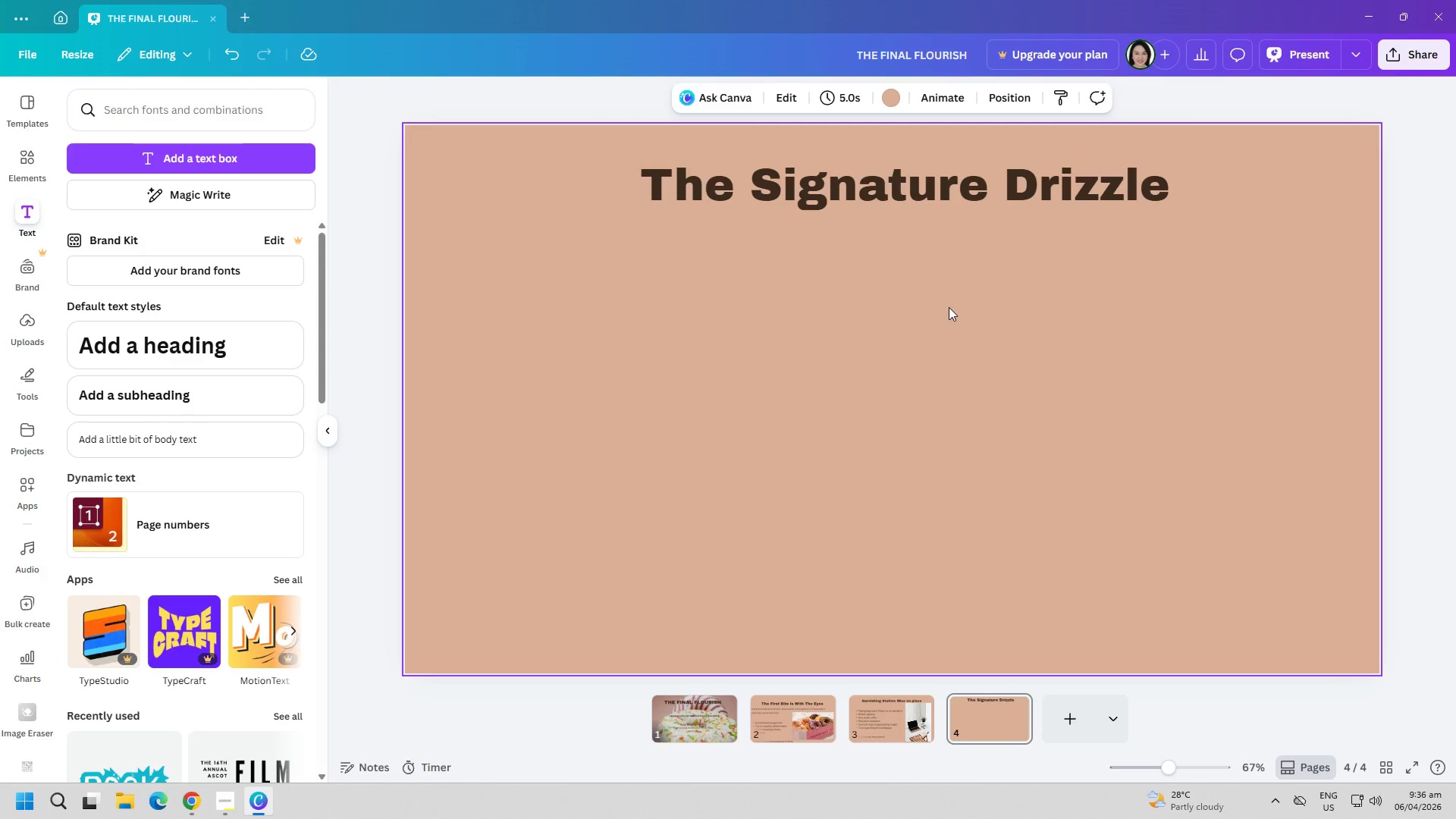 
left_click([196, 162])
 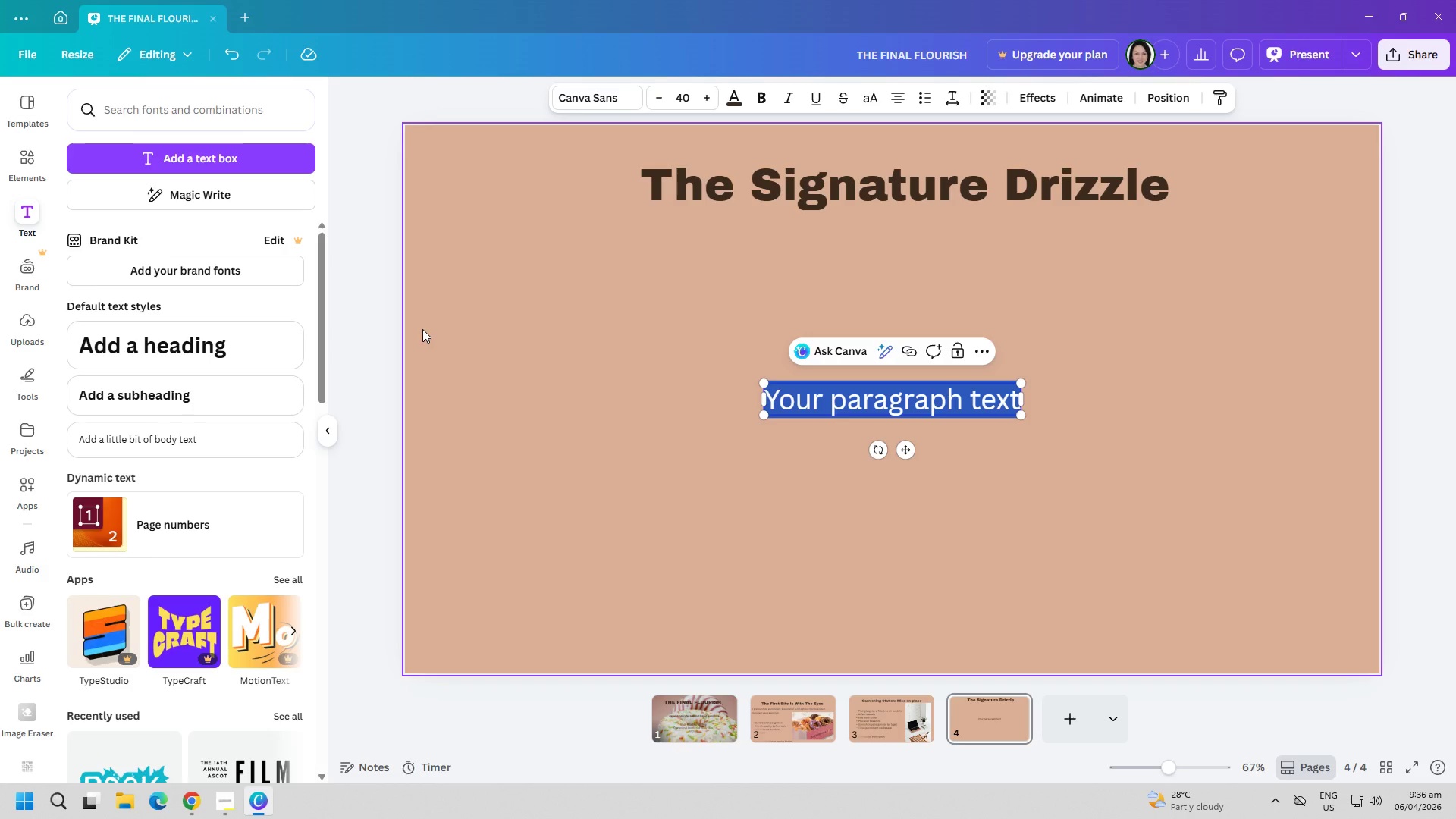 
type(Tghe)
key(Backspace)
key(Backspace)
key(Backspace)
type(he approved moti0on)
key(Backspace)
key(Backspace)
key(Backspace)
type(on:")
key(Backspace)
type( Controlled "z)
key(Backspace)
type(Z" p)
key(Backspace)
type(Pattern)
 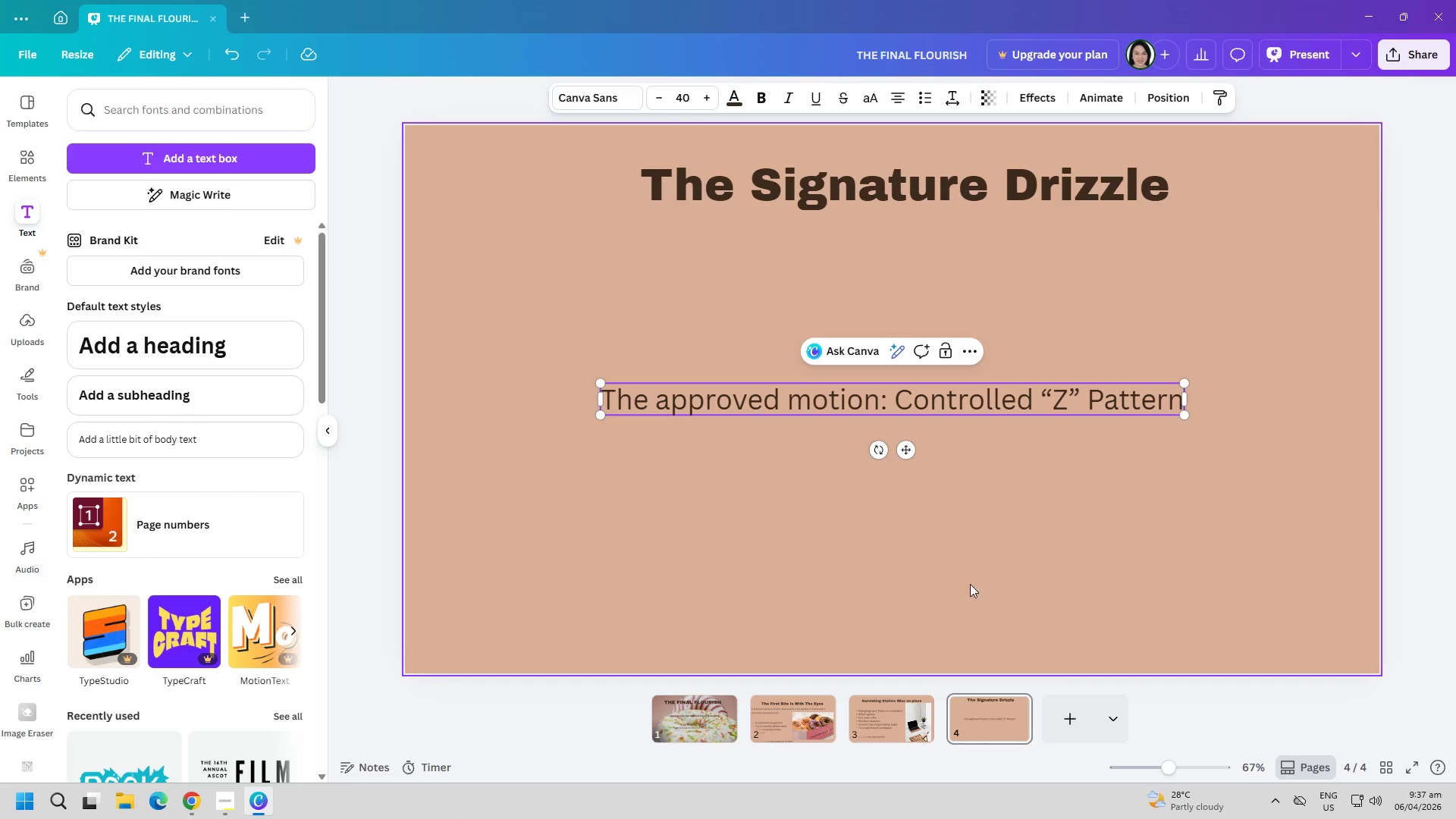 
left_click_drag(start_coordinate=[972, 403], to_coordinate=[970, 341])
 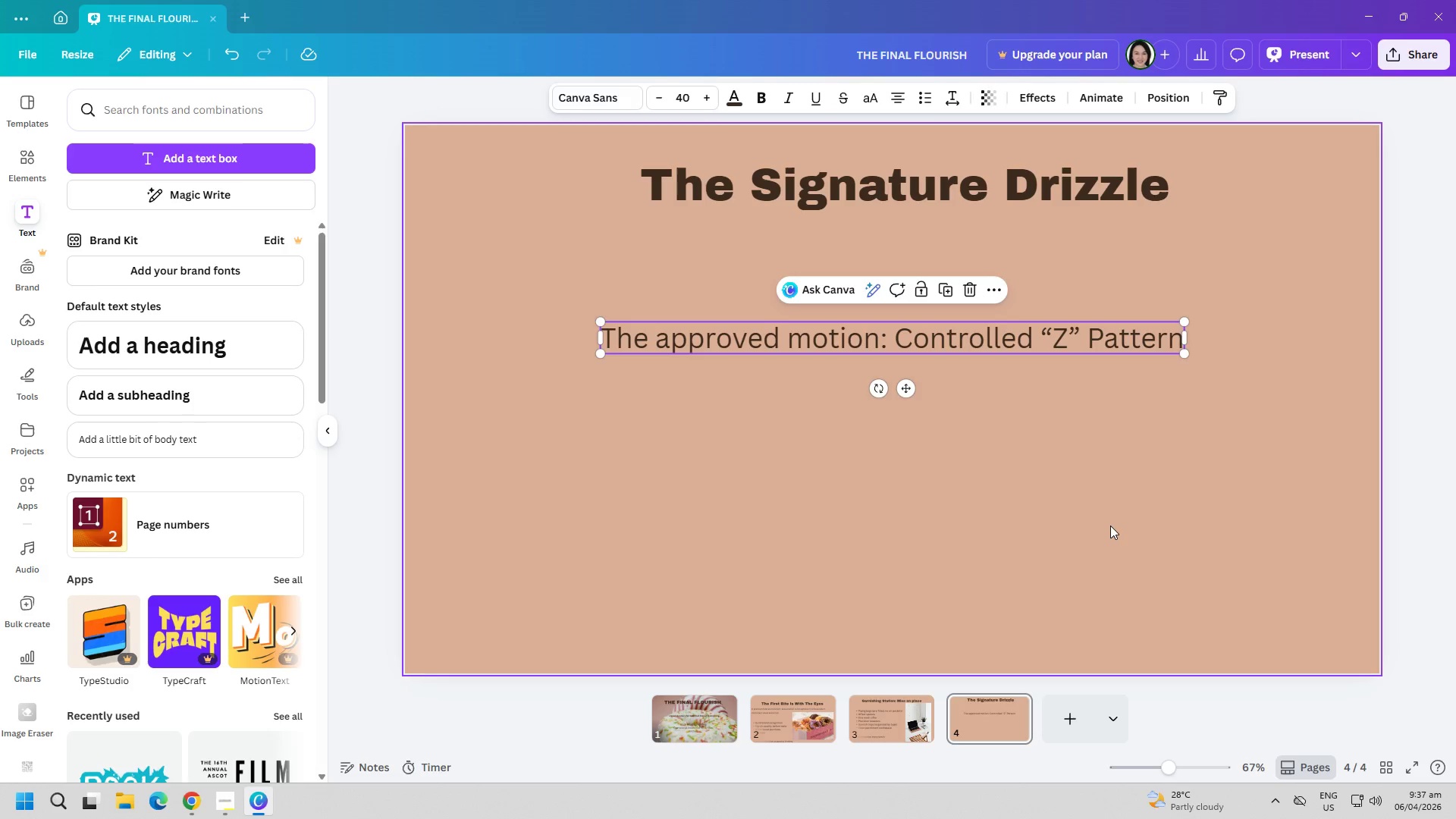 
left_click([1110, 526])
 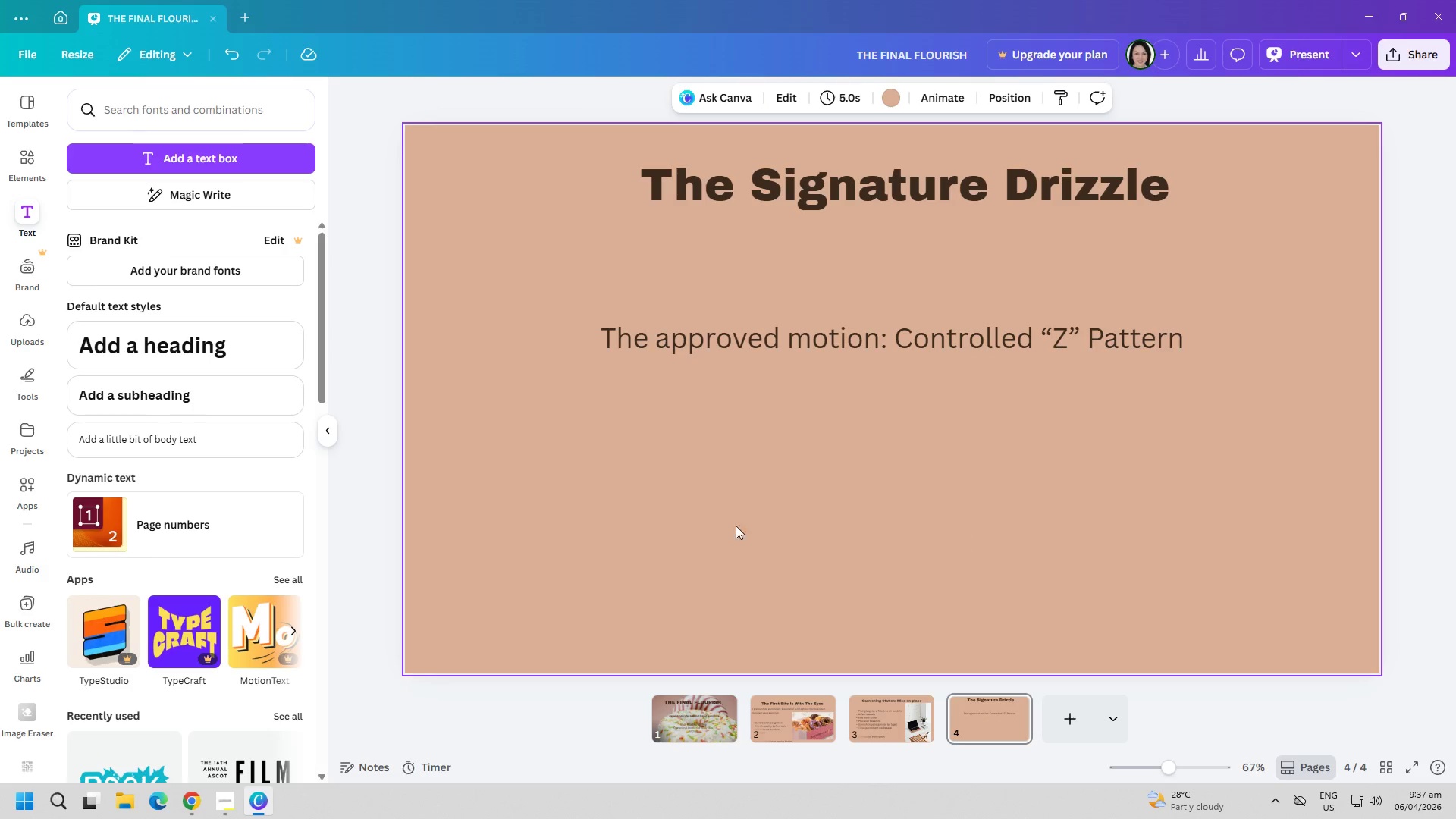 
left_click([220, 164])
 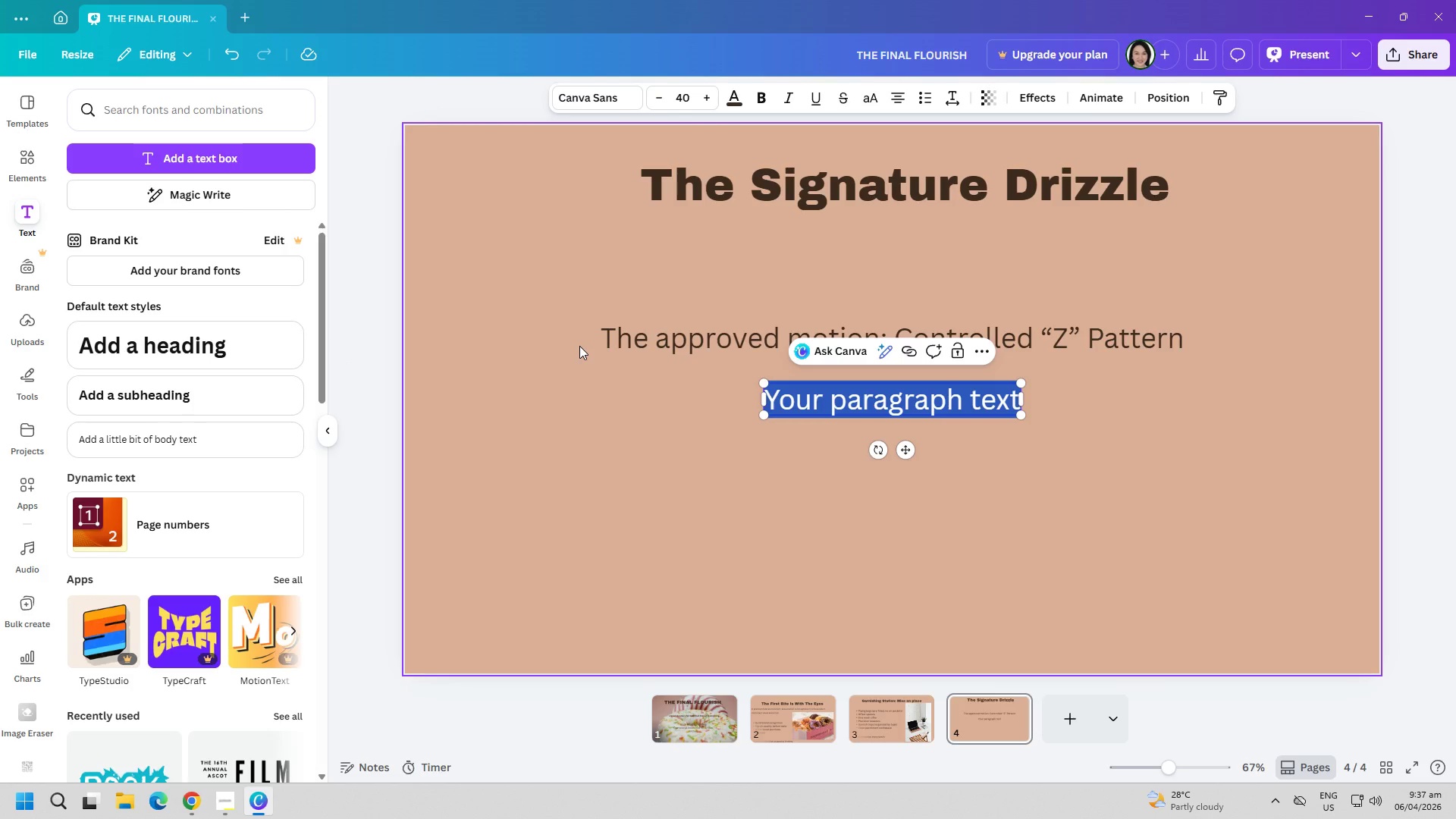 
type( )
key(Backspace)
type(s)
key(Backspace)
type(Start at upper left edge)
 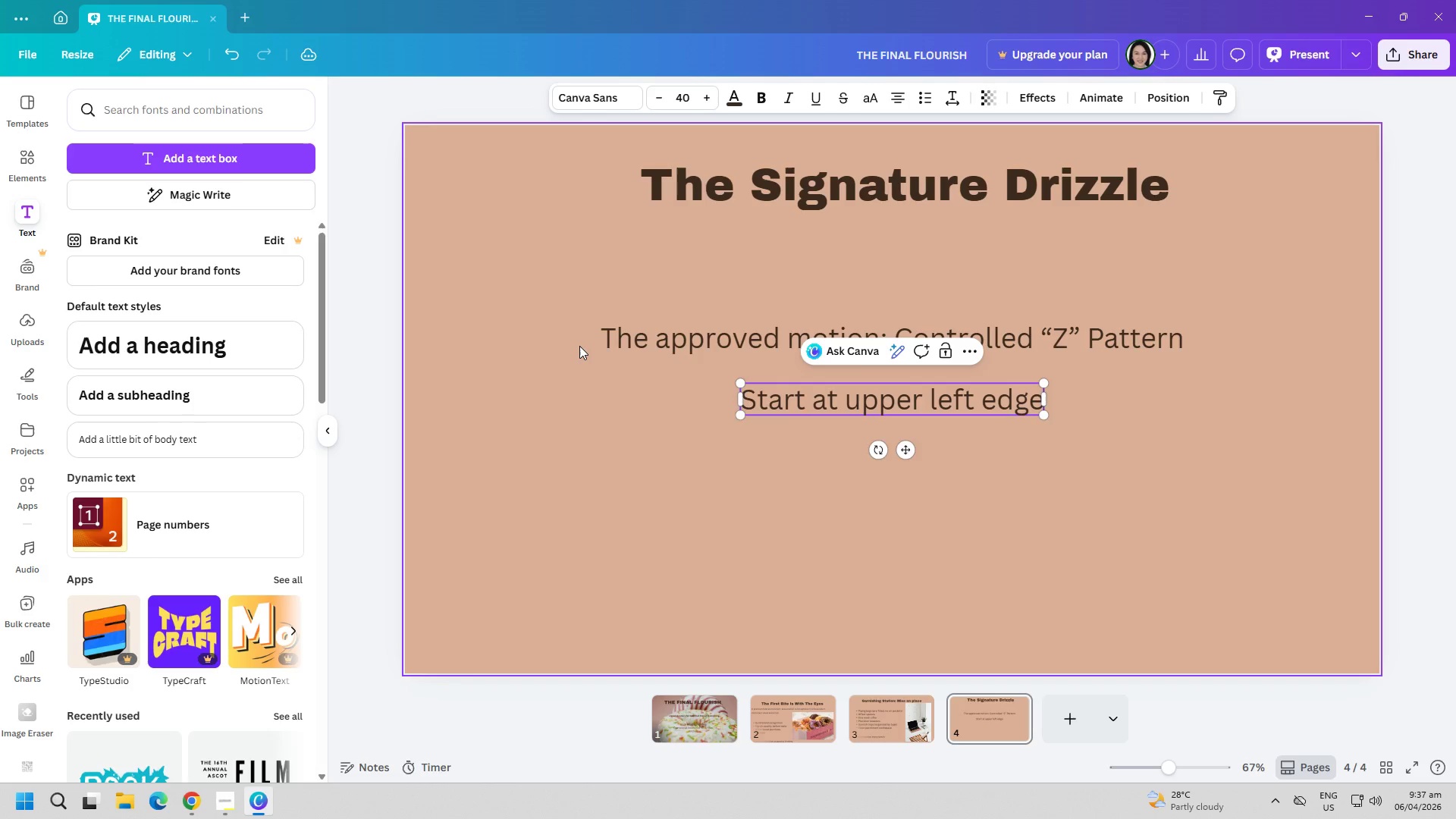 
key(Enter)
 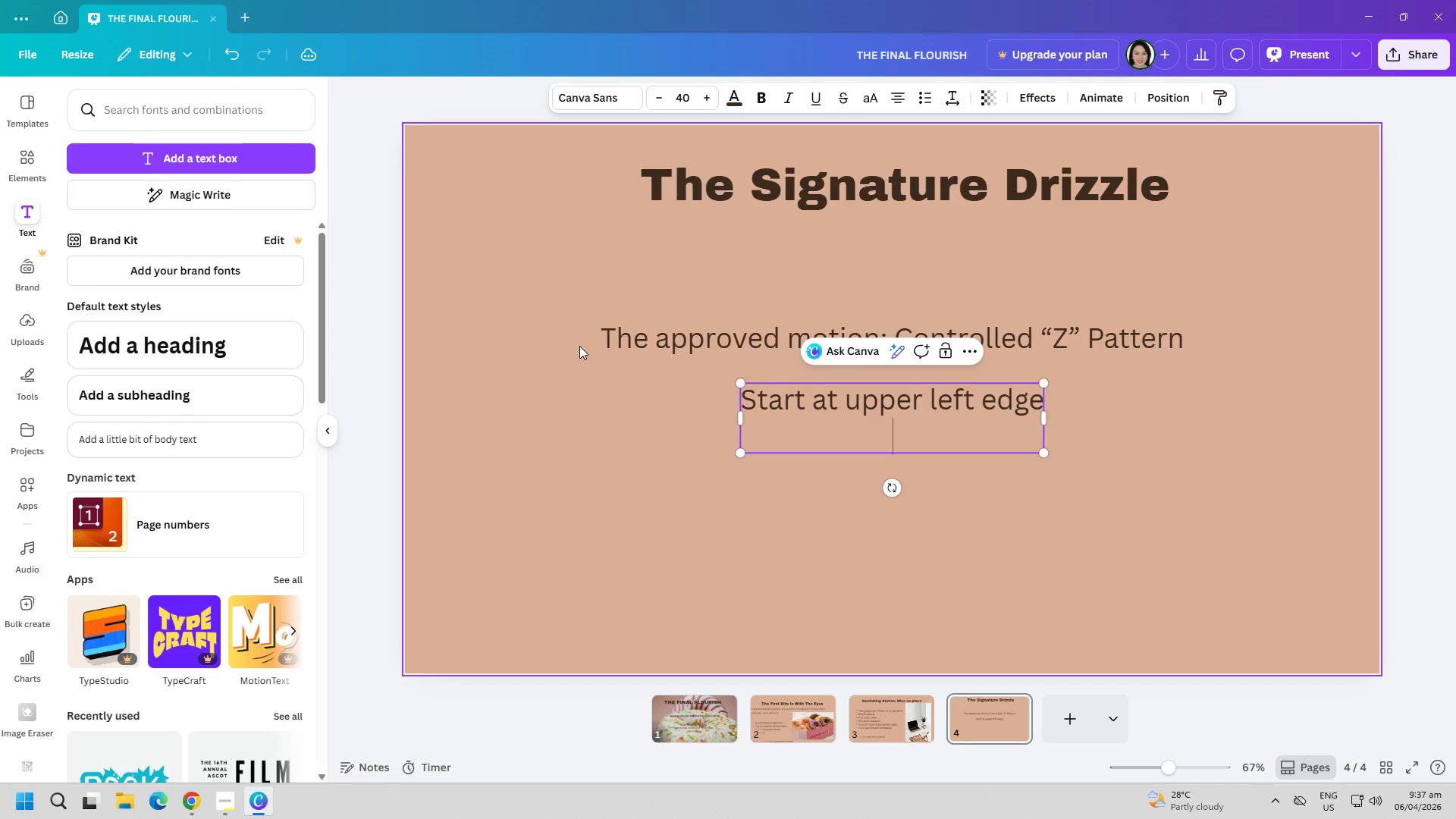 
type(Apply even pressure)
 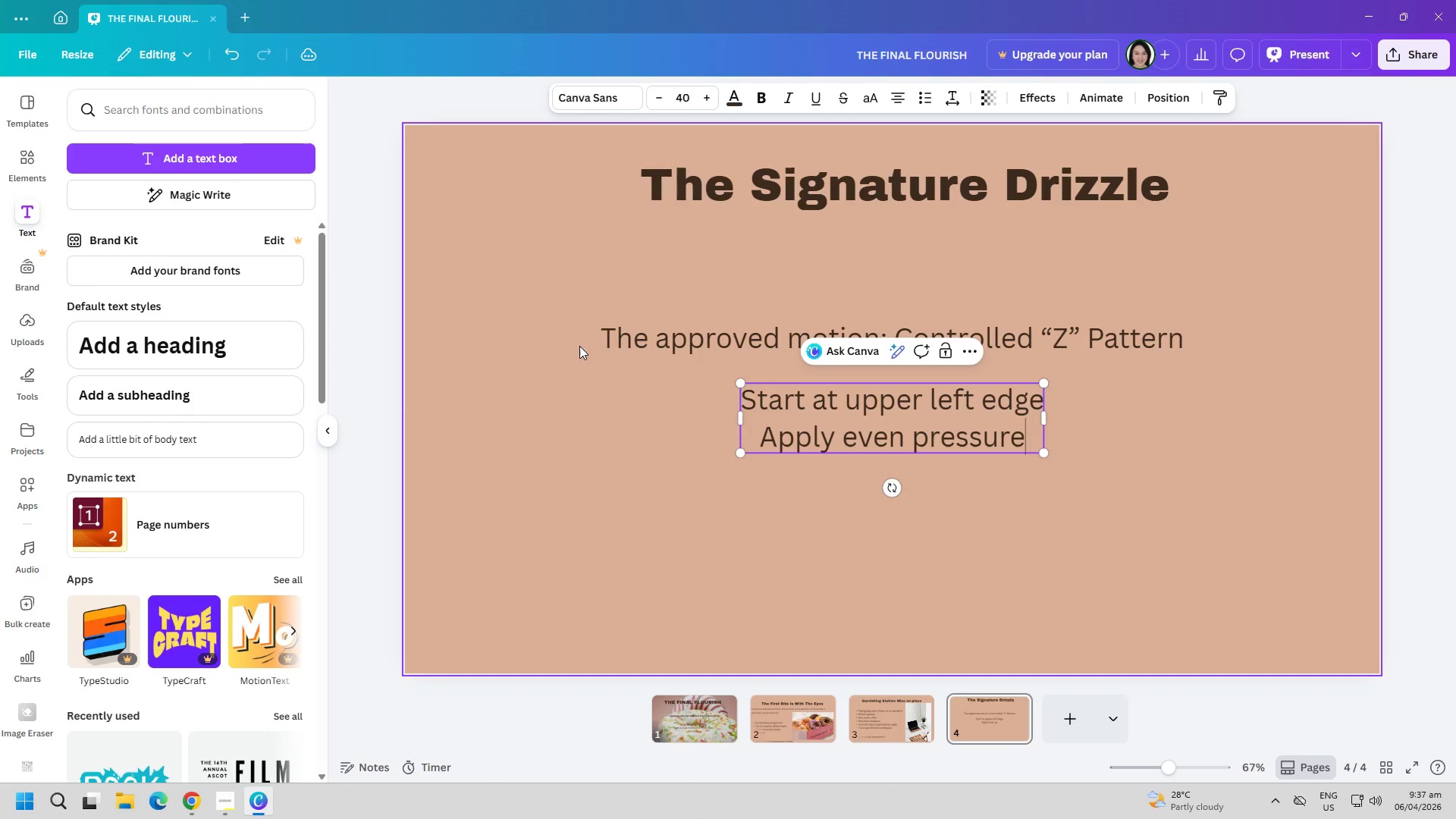 
key(Enter)
 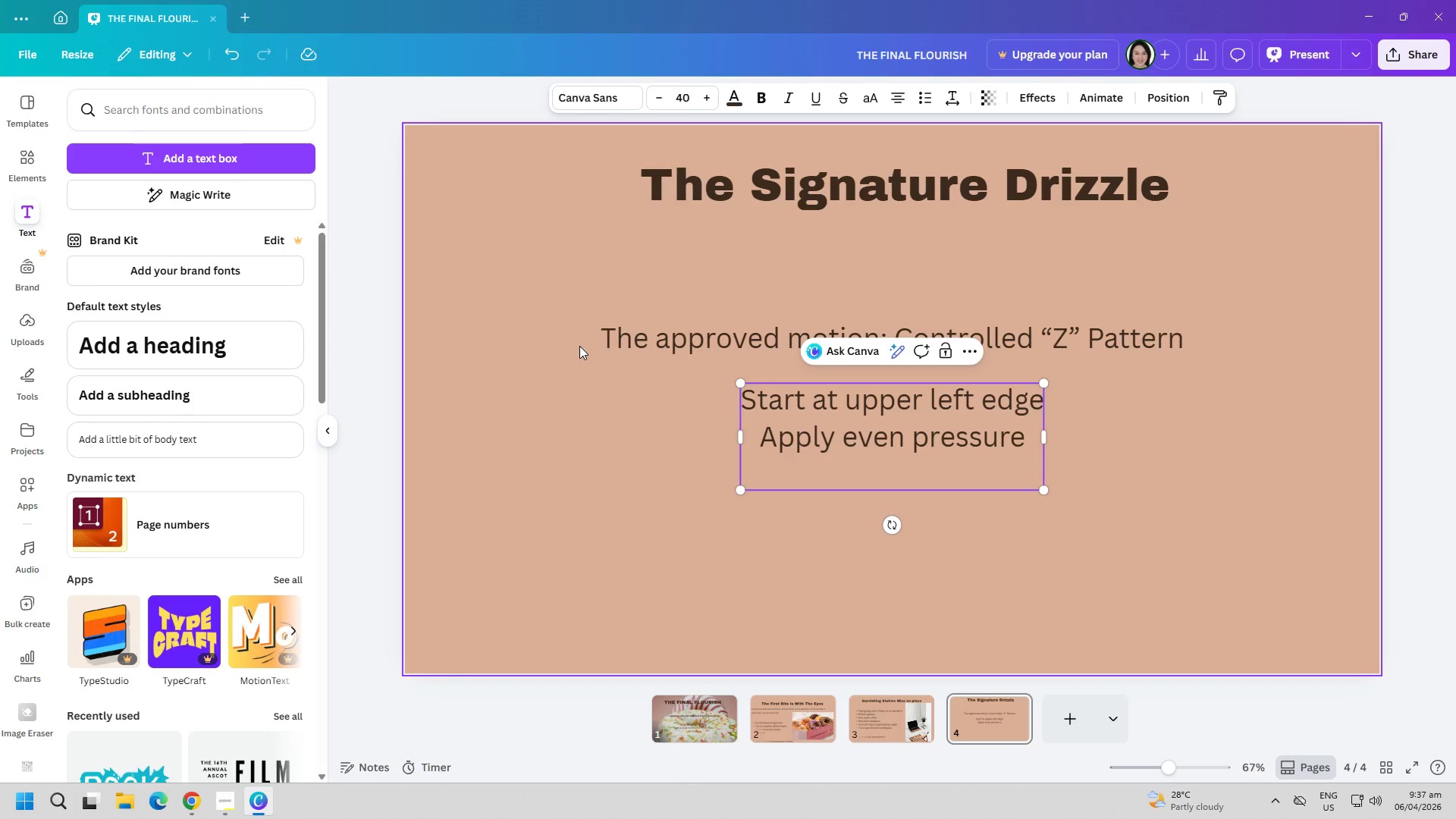 
type(Move in smooth Z-motion)
 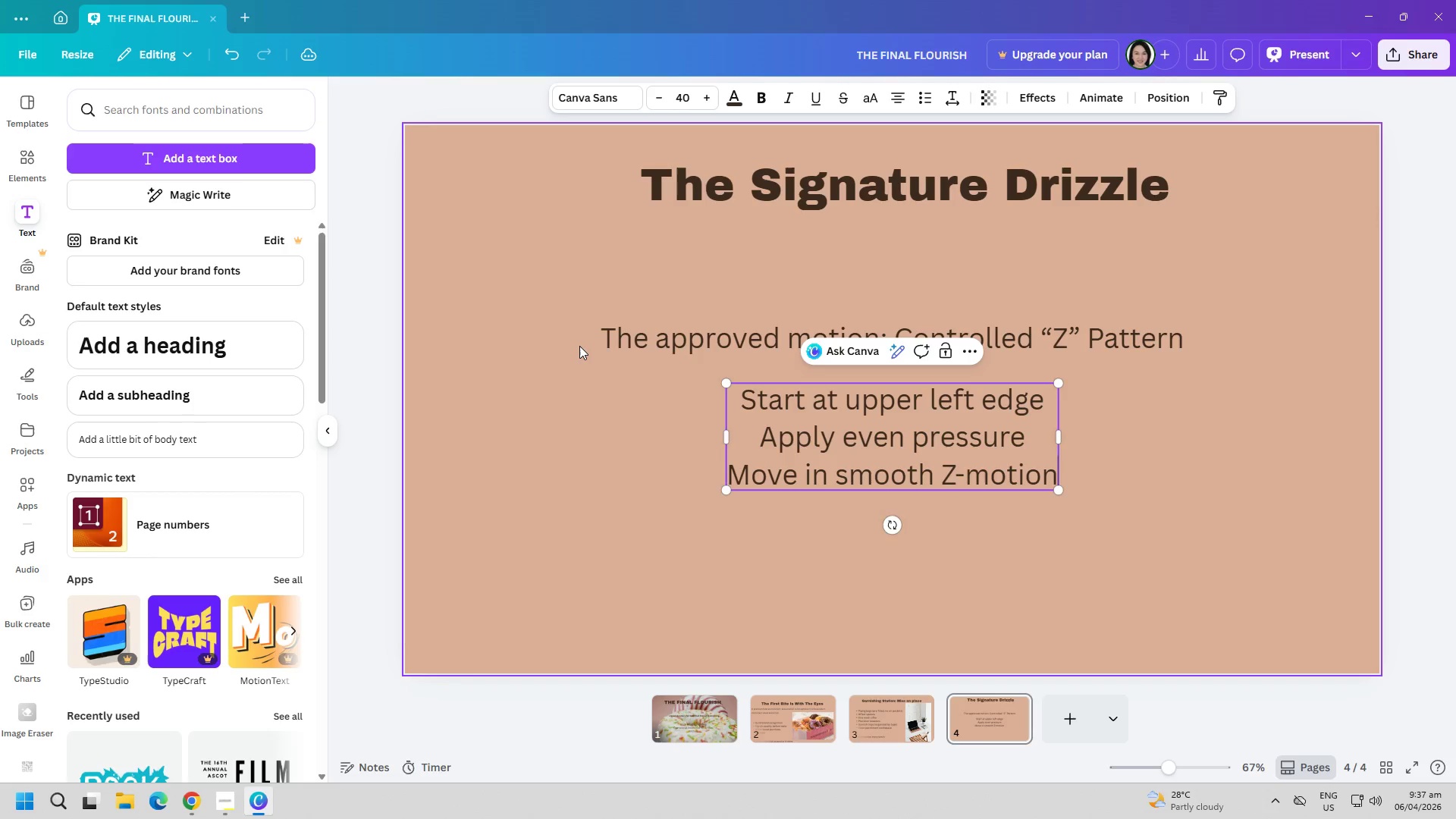 
key(Enter)
 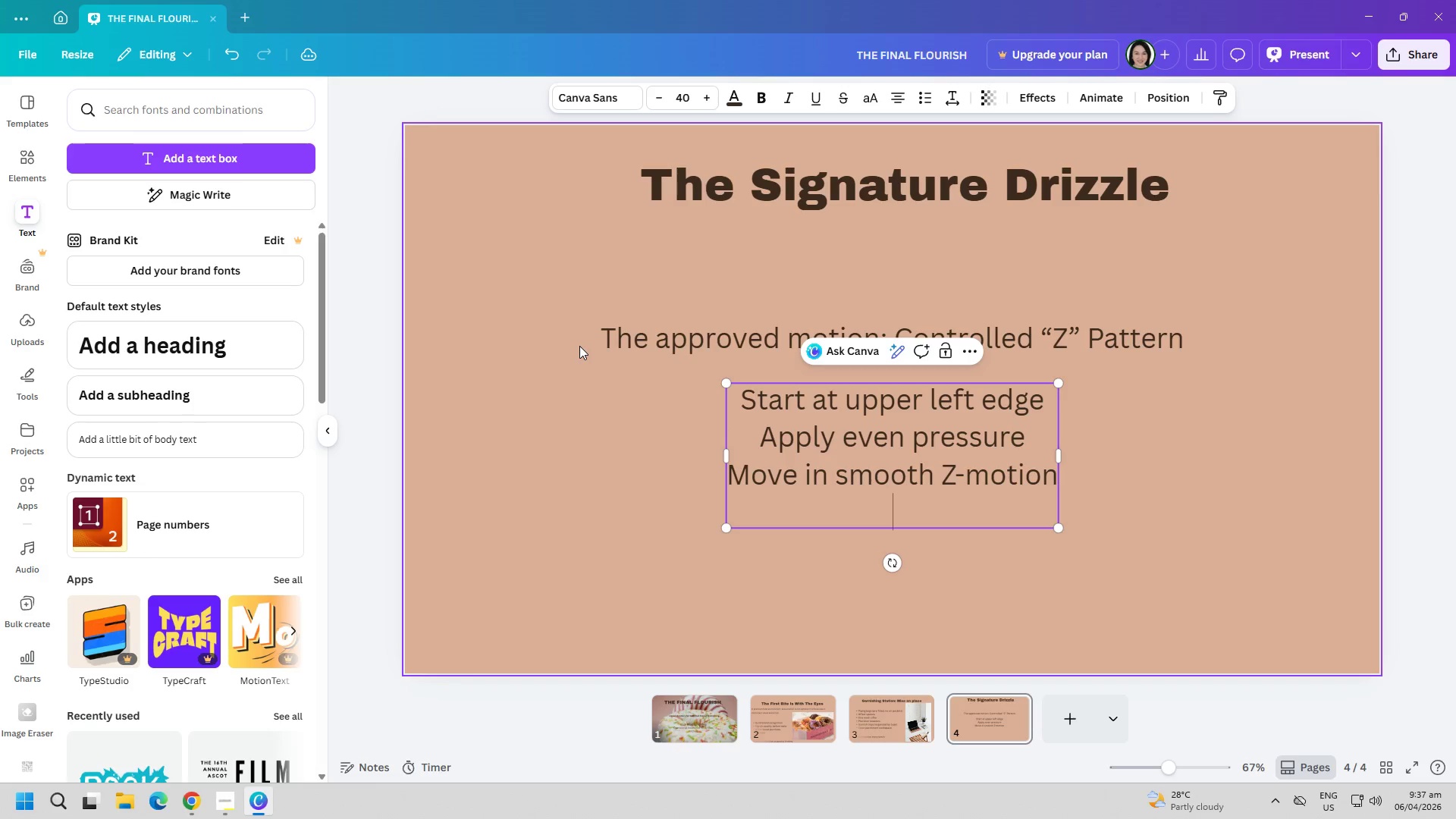 
type(Finish before edge overflow)
 